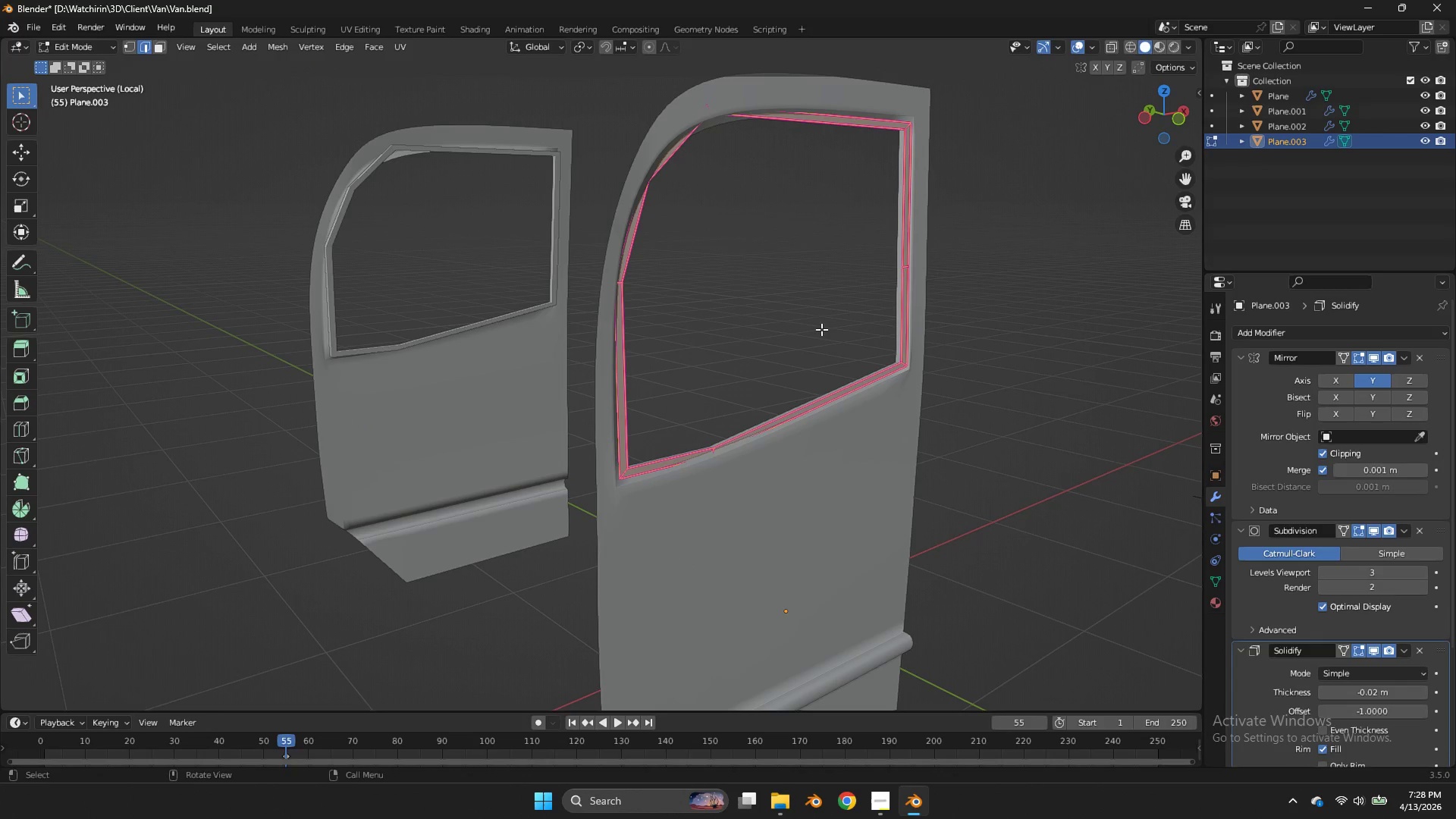 
left_click([1181, 119])
 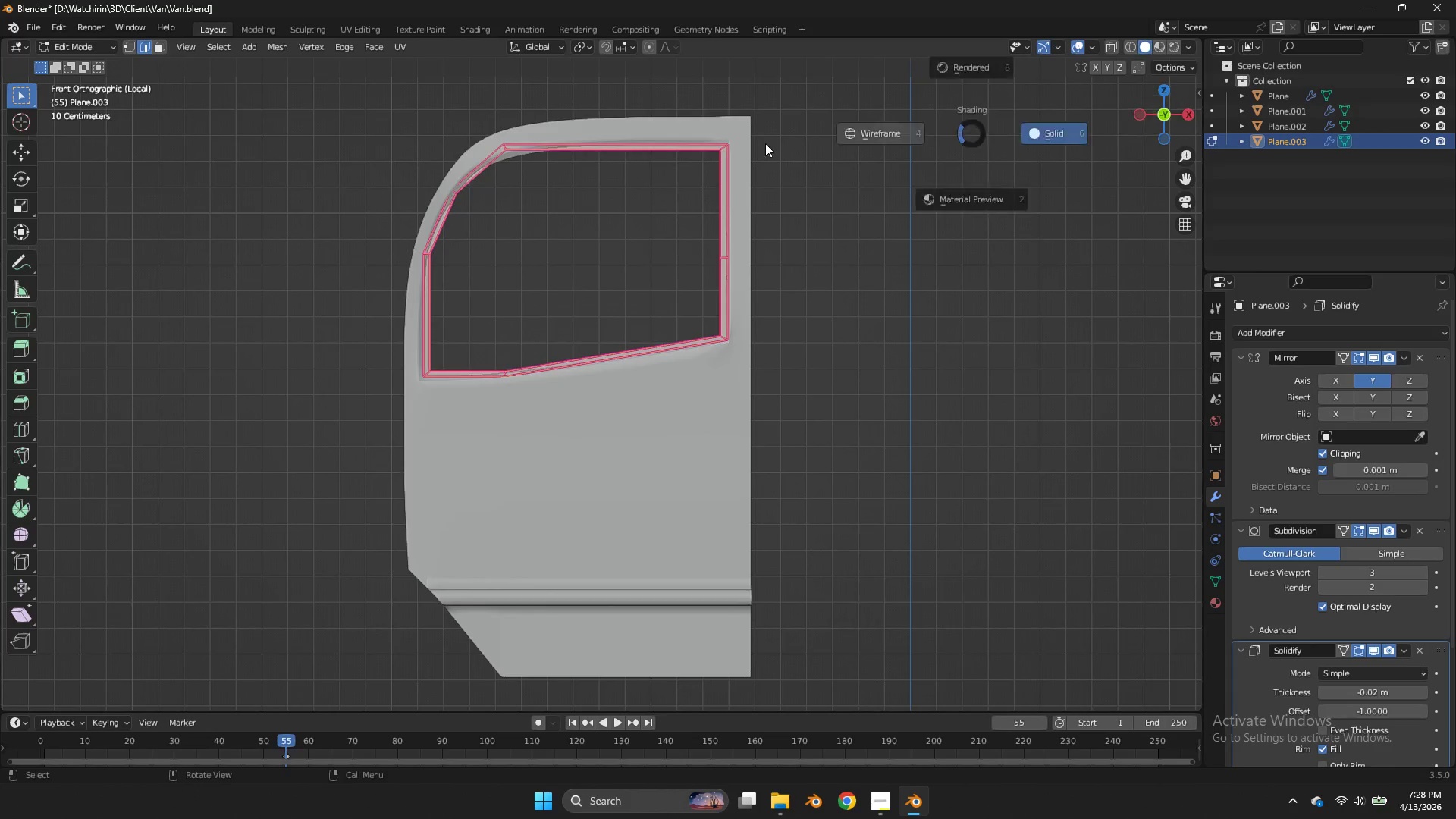 
key(Z)
 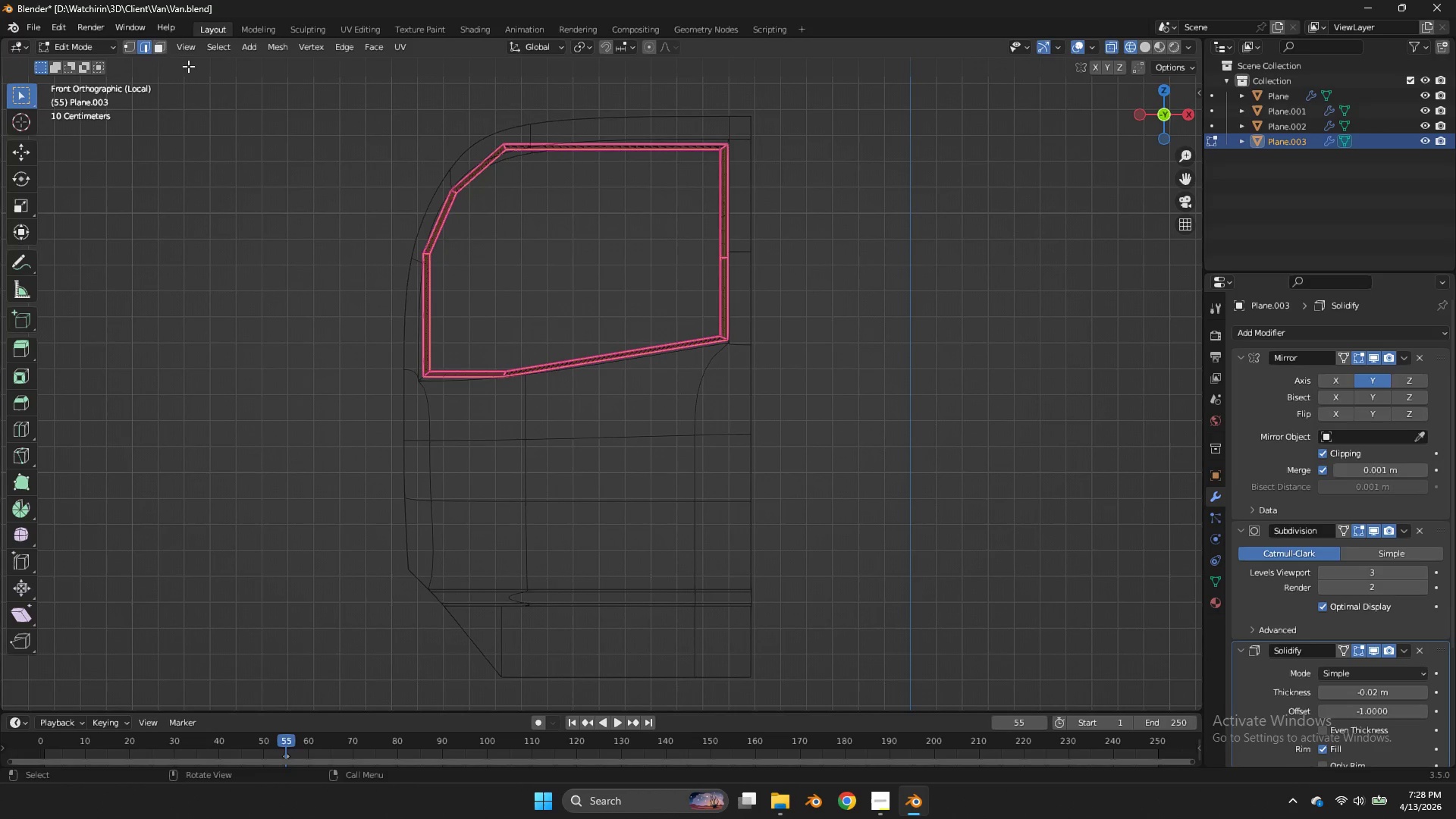 
left_click([131, 42])
 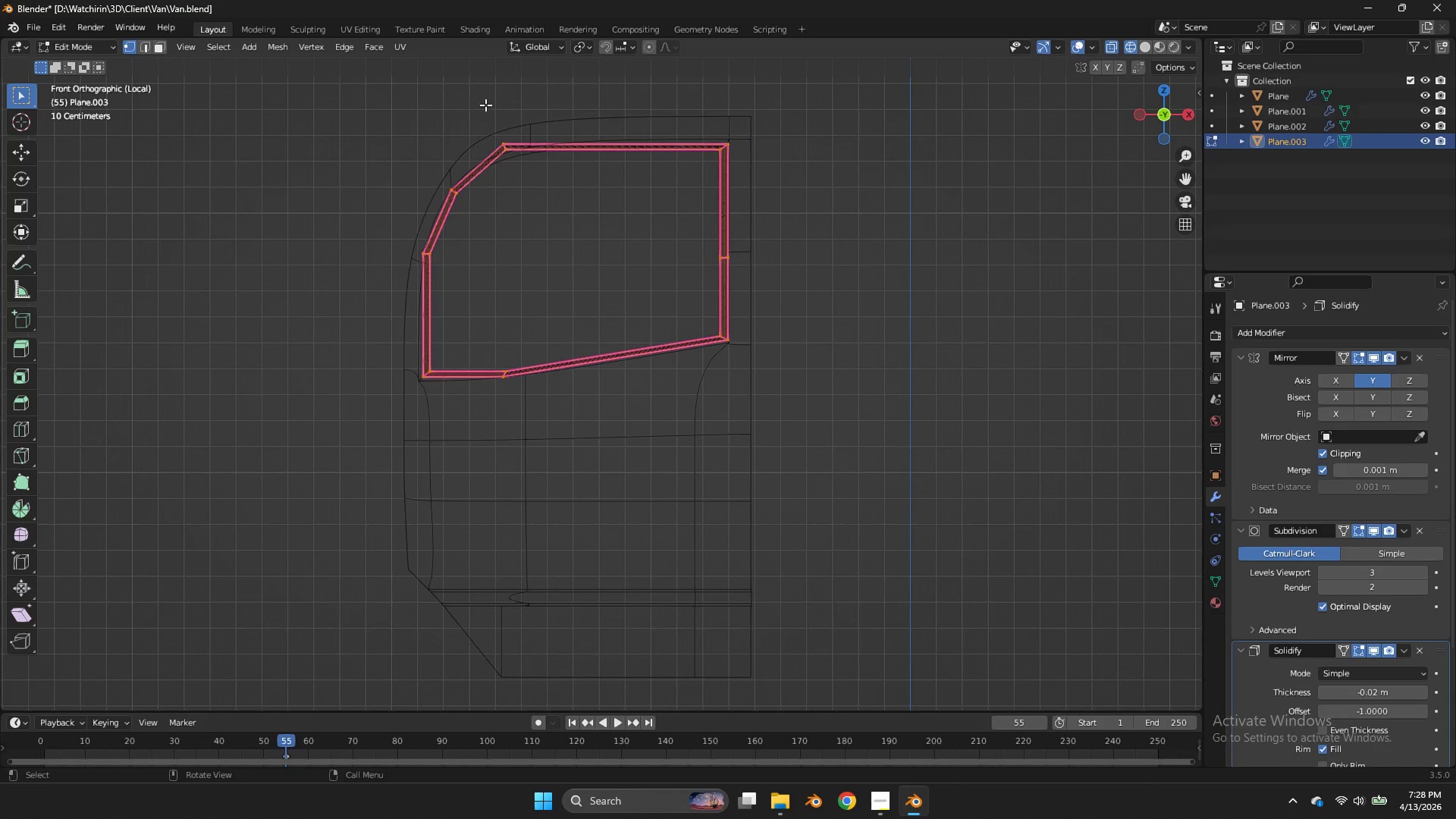 
left_click_drag(start_coordinate=[530, 105], to_coordinate=[495, 166])
 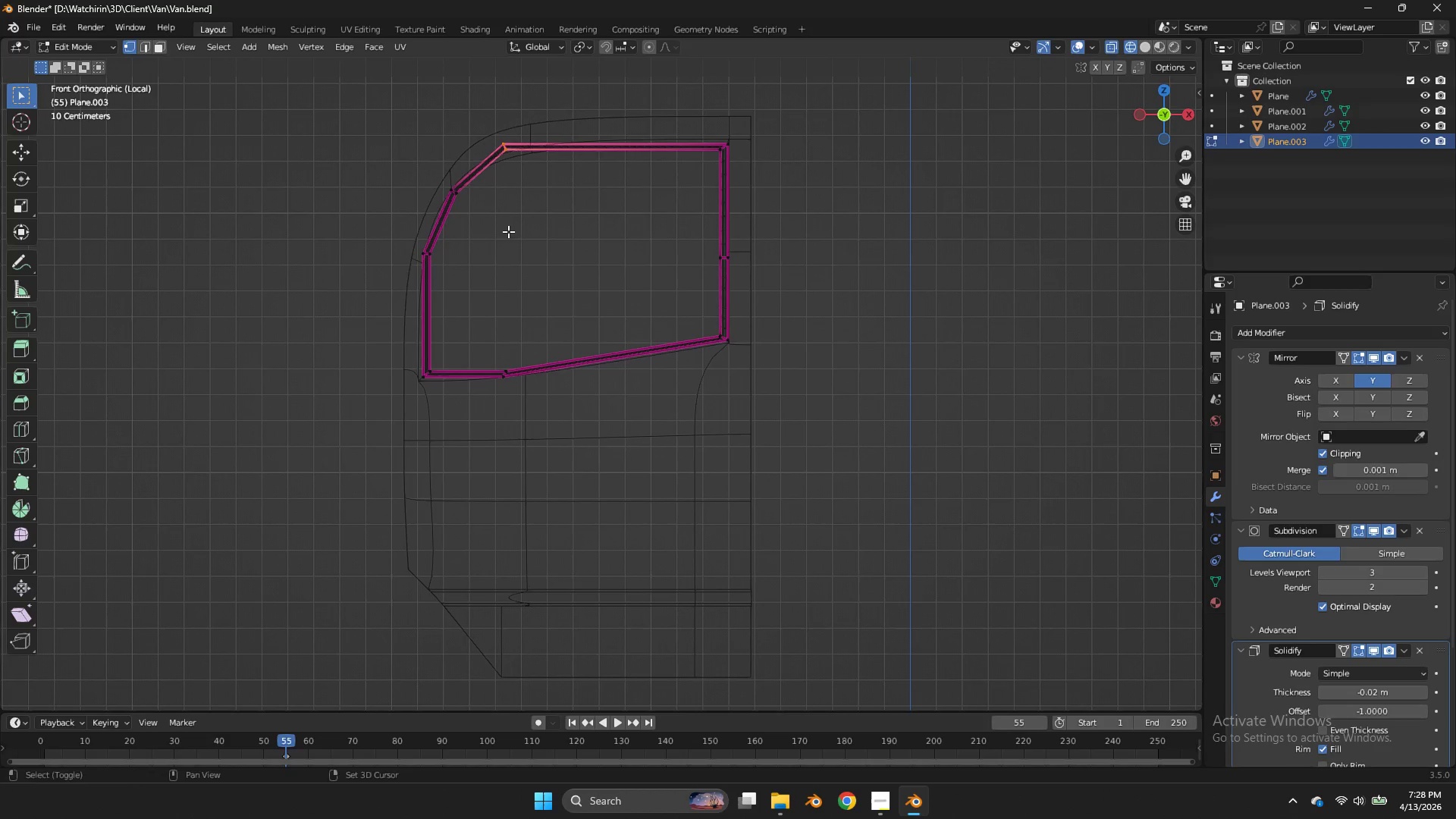 
hold_key(key=ShiftLeft, duration=0.67)
left_click_drag(start_coordinate=[513, 287], to_coordinate=[482, 425])
 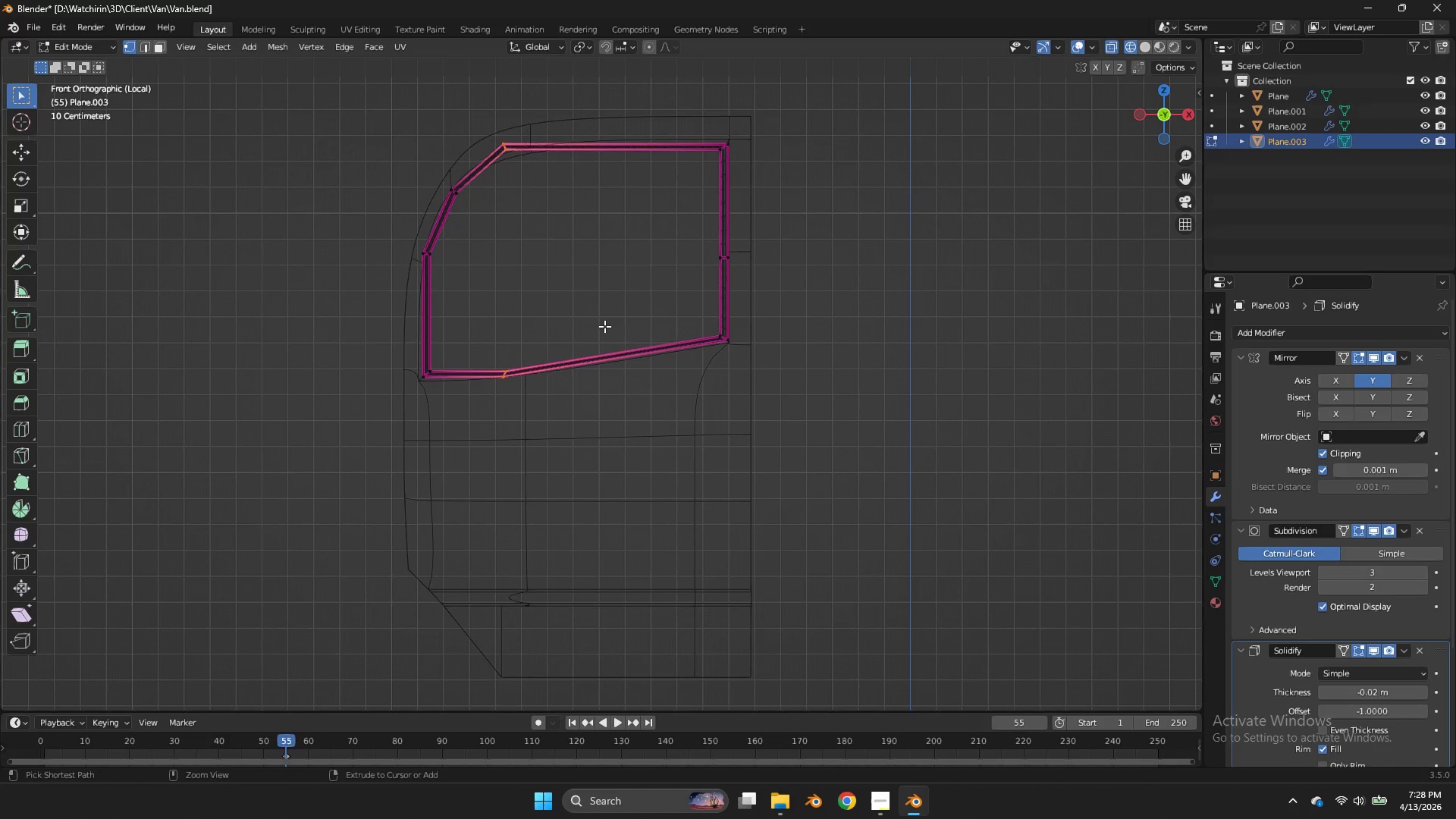 
key(Control+B)
 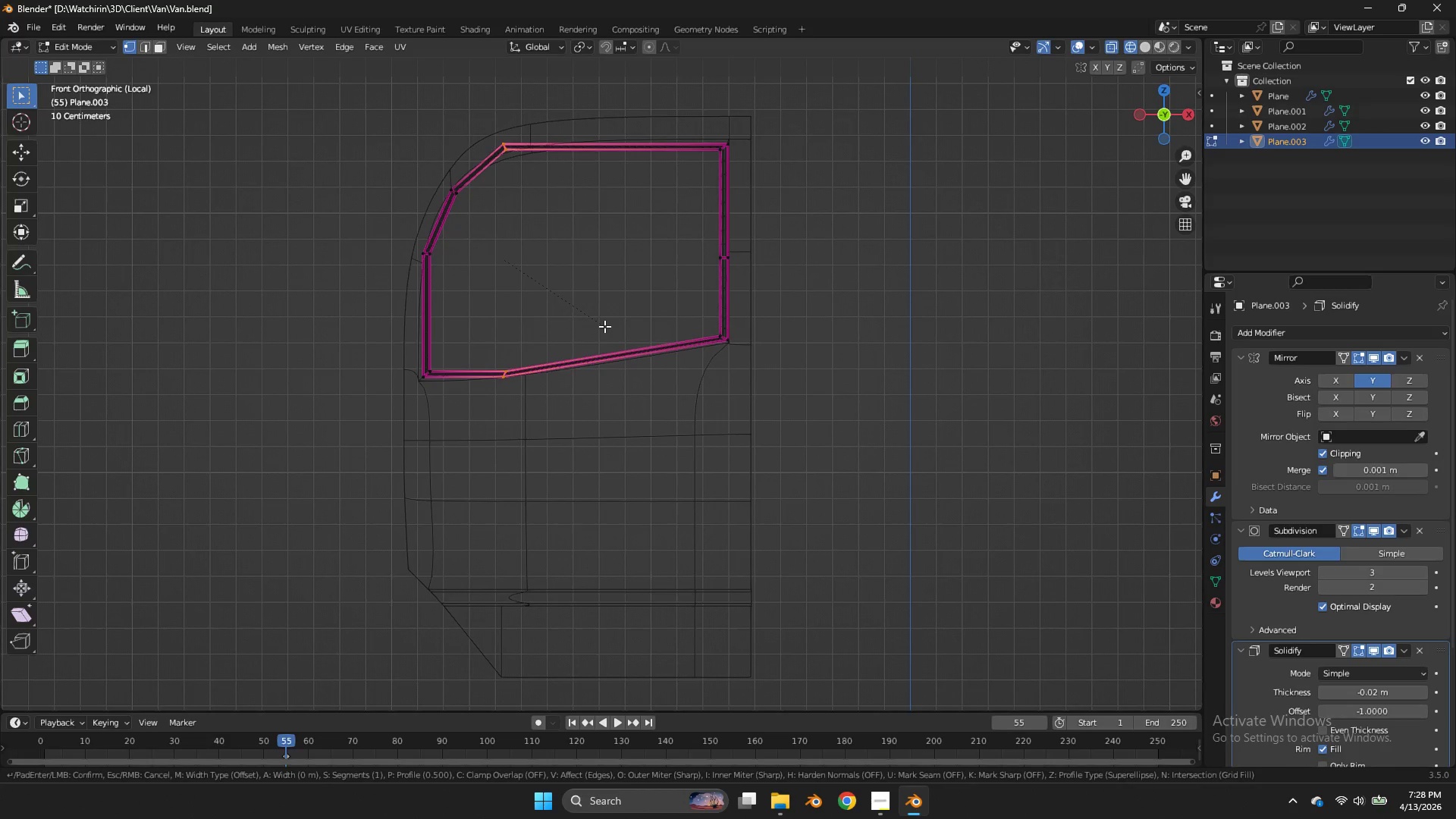 
hold_key(key=ShiftLeft, duration=1.17)
left_click([640, 318])
 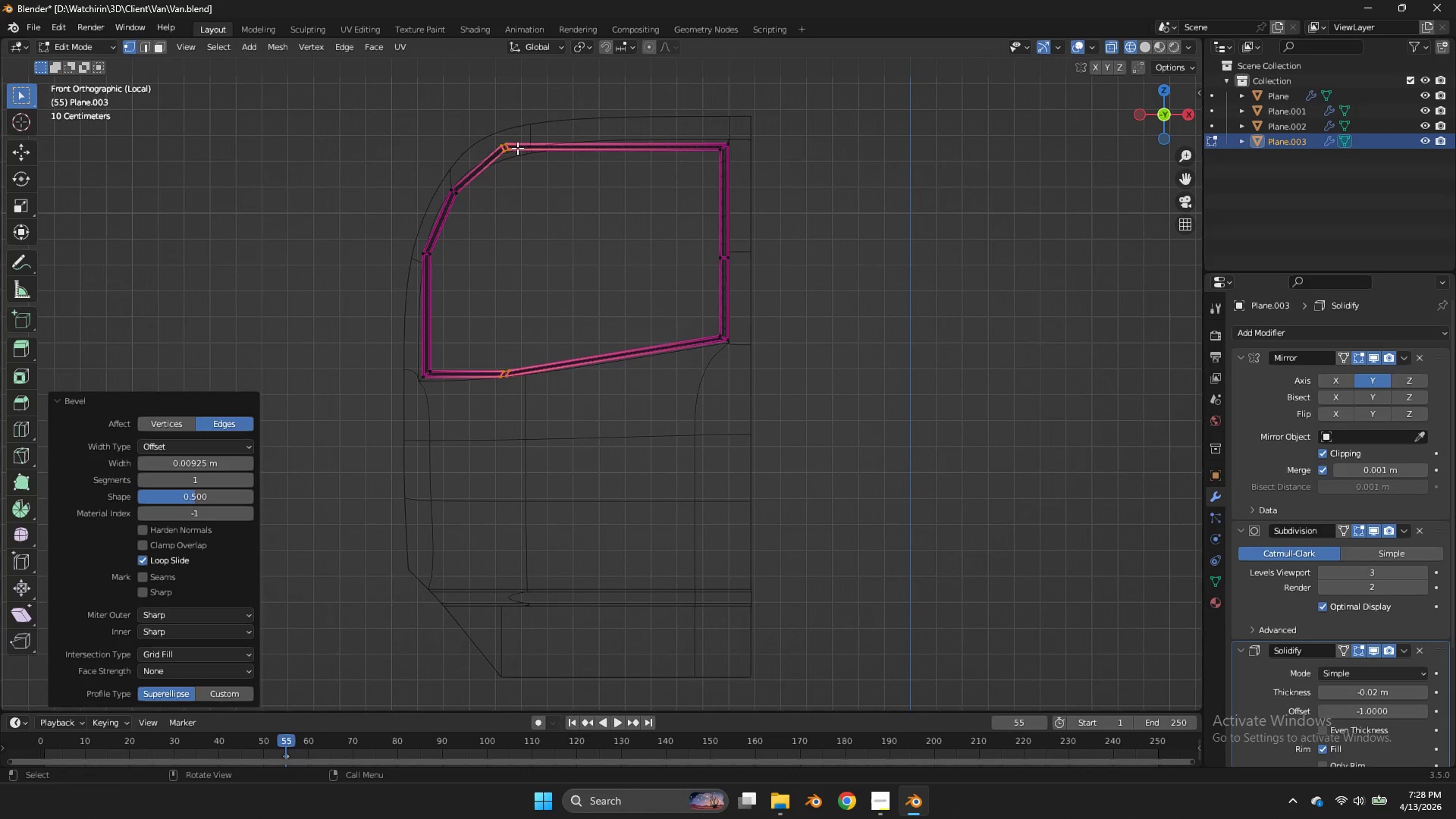 
left_click_drag(start_coordinate=[516, 147], to_coordinate=[502, 158])
 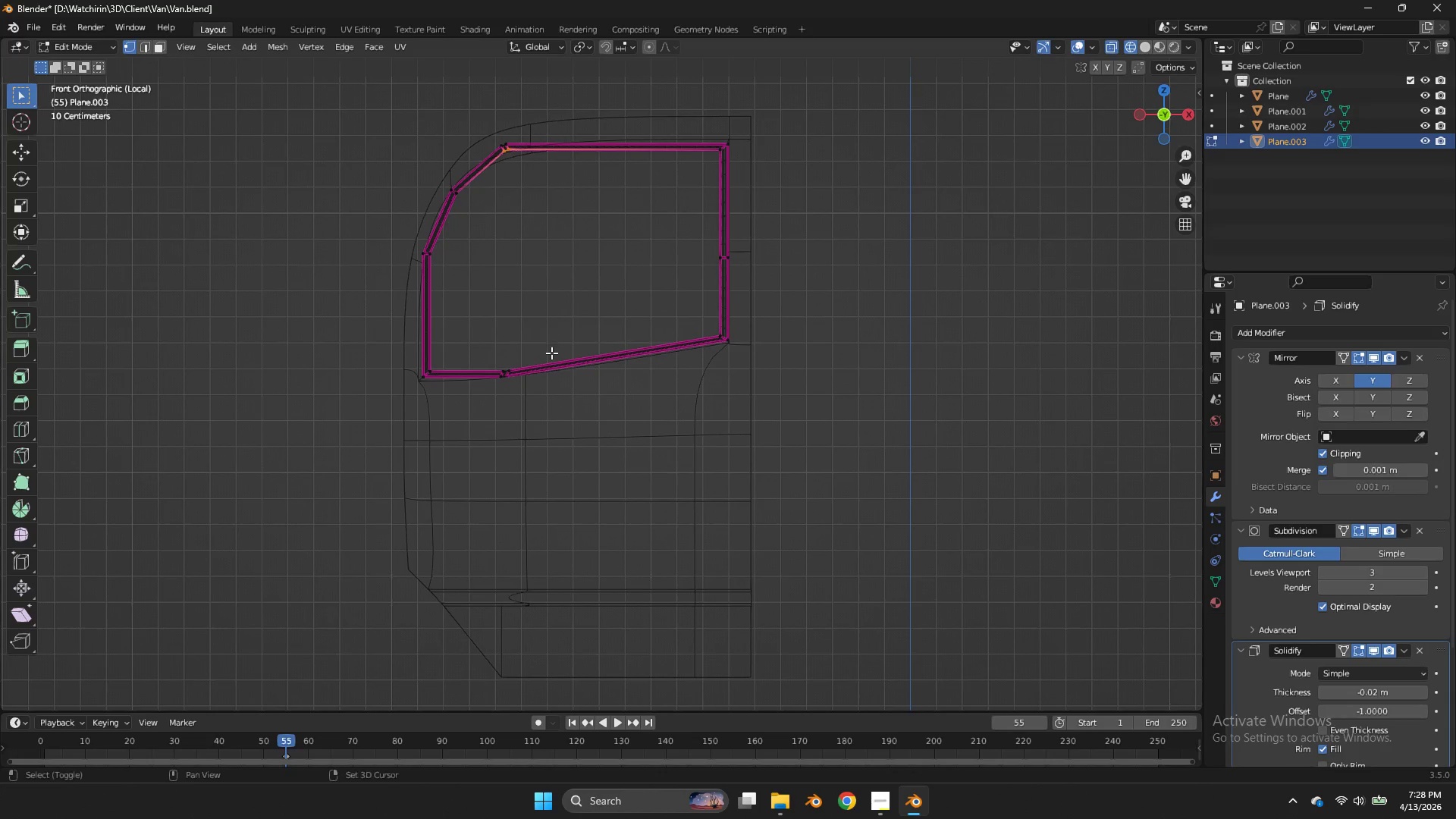 
hold_key(key=ShiftLeft, duration=1.17)
left_click_drag(start_coordinate=[532, 353], to_coordinate=[496, 375])
 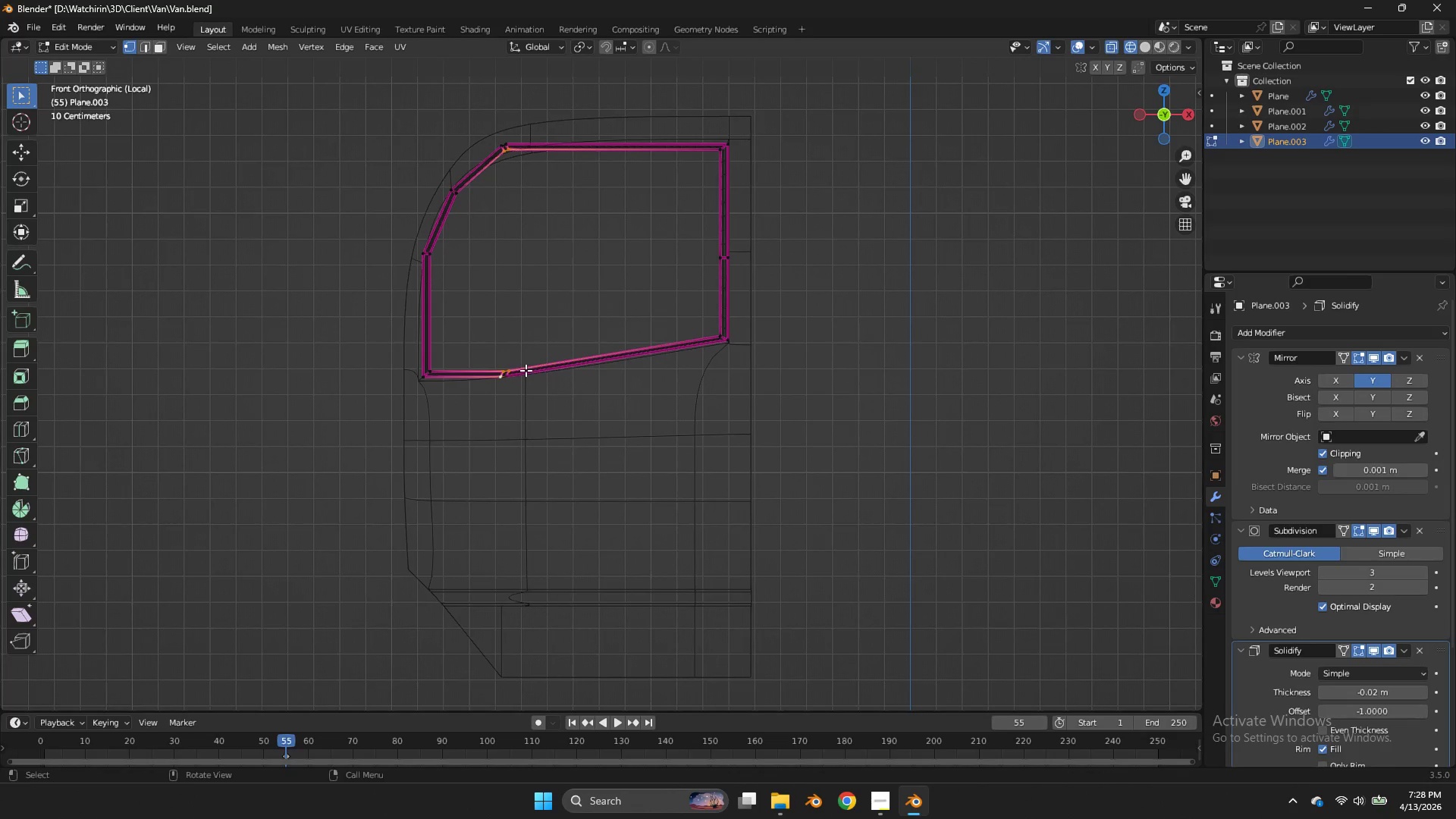 
hold_key(key=ControlLeft, duration=0.7)
 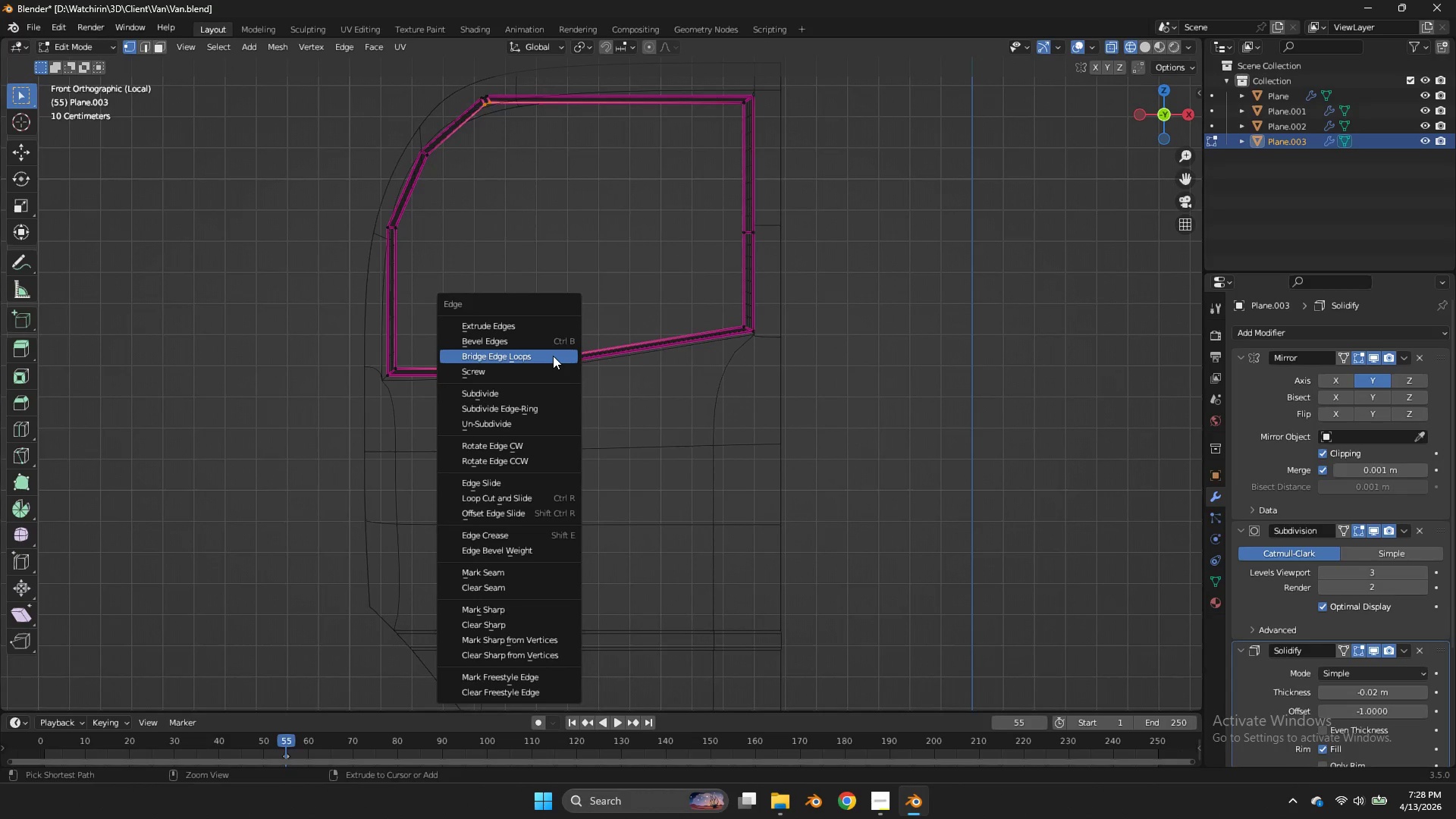 
scroll: coordinate [526, 370], scroll_direction: up, amount: 1.0
 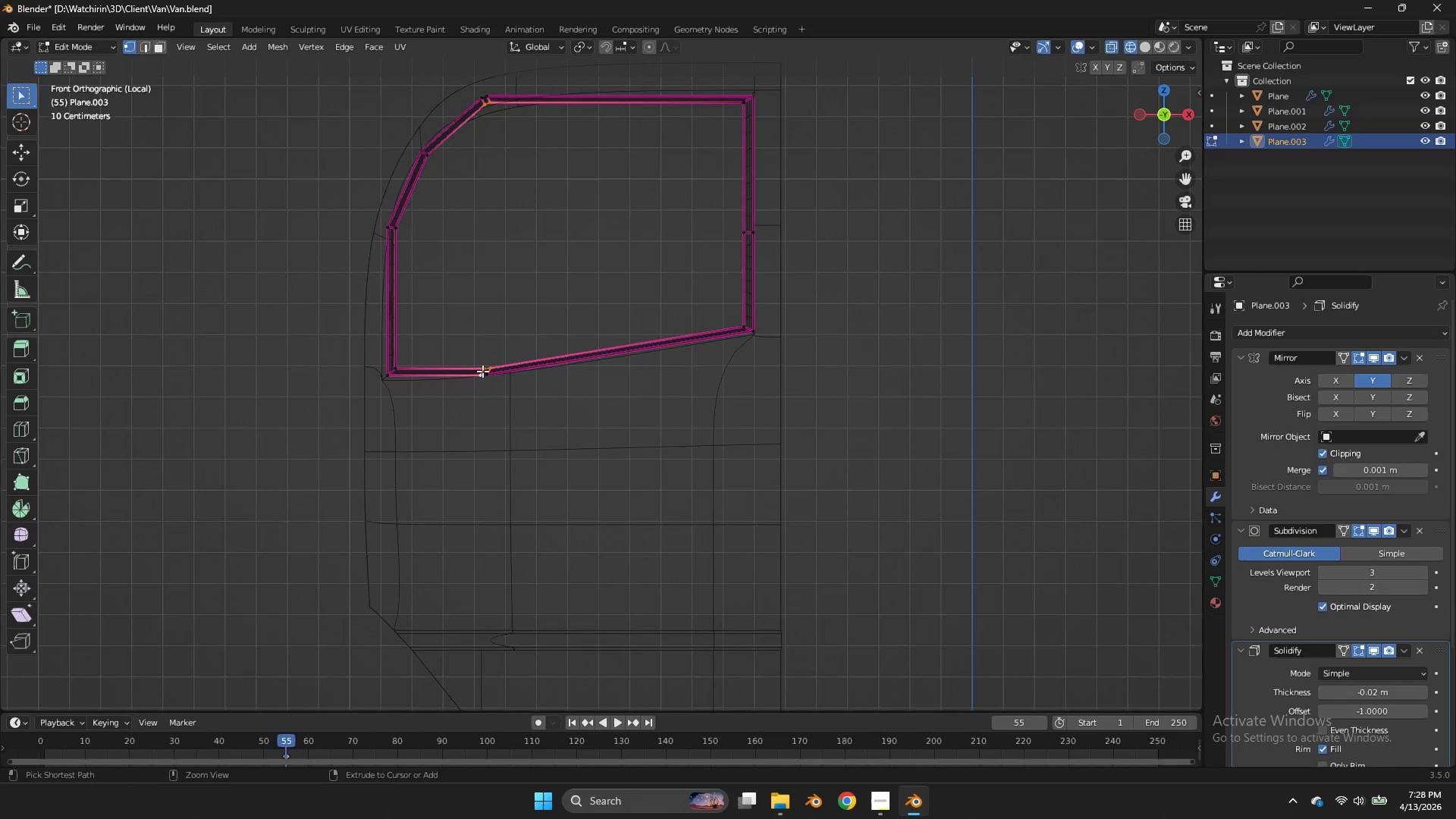 
left_click_drag(start_coordinate=[482, 371], to_coordinate=[459, 393])
 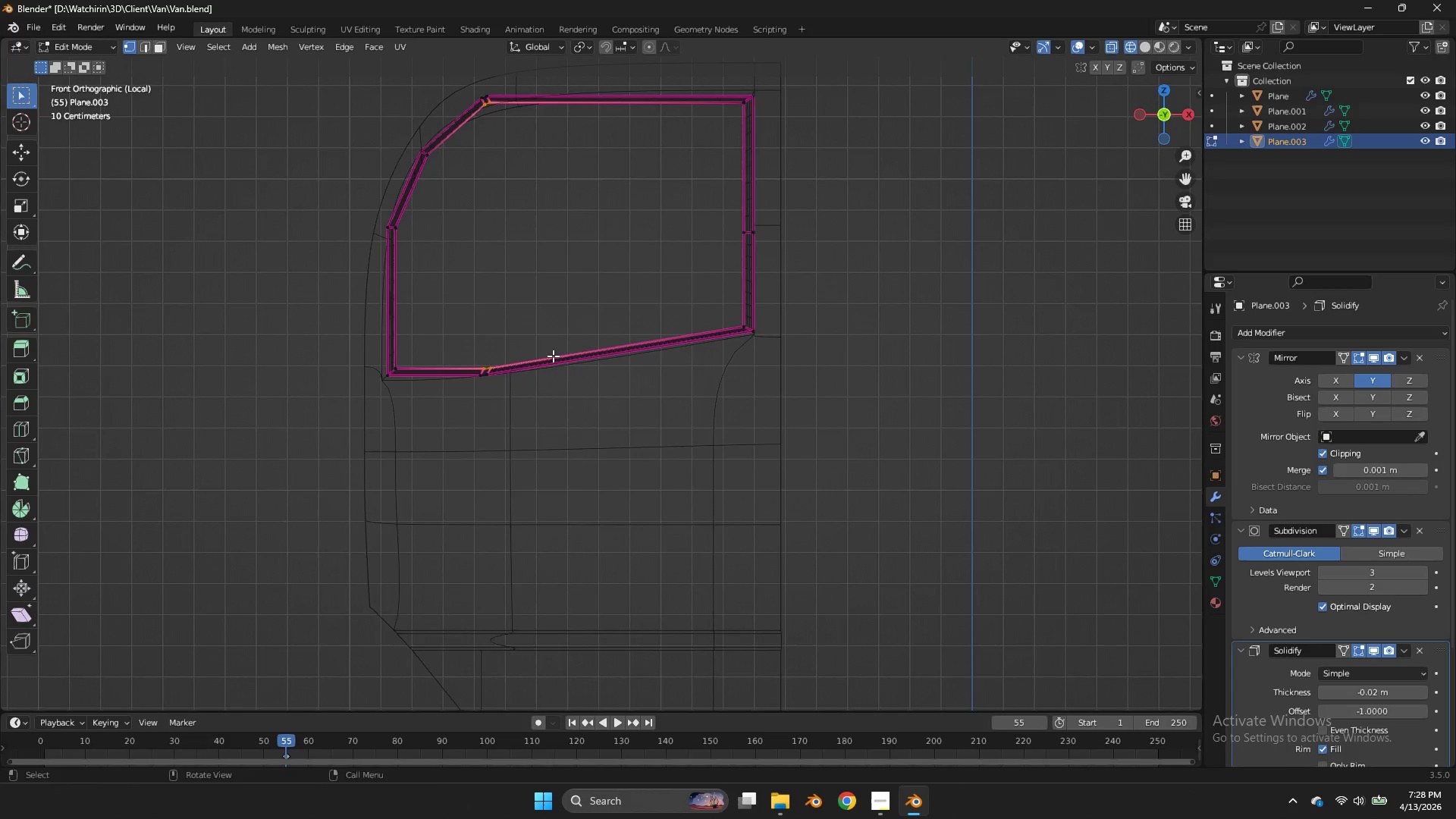 
key(Control+E)
 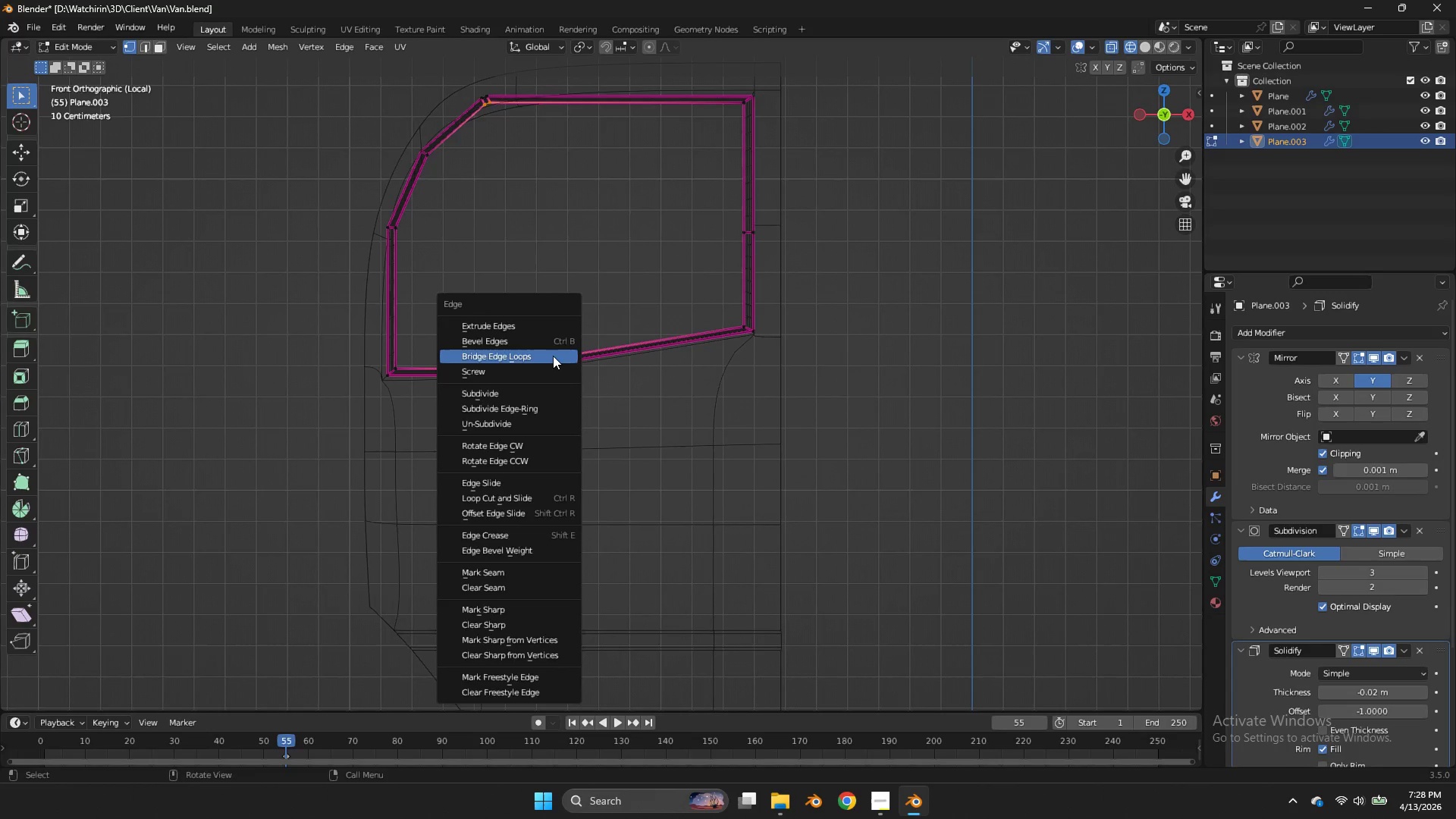 
left_click([553, 356])
 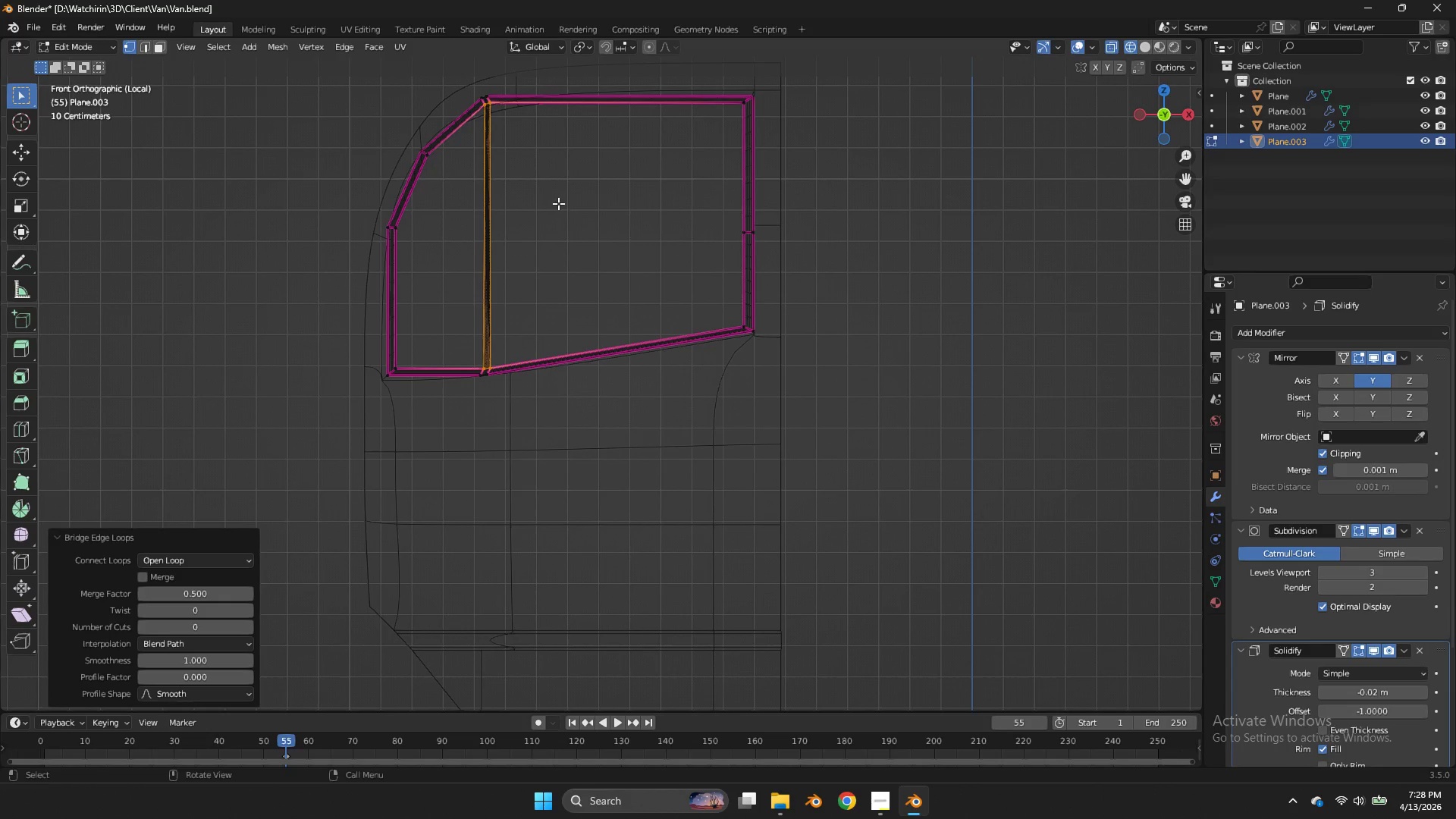 
type(zz)
 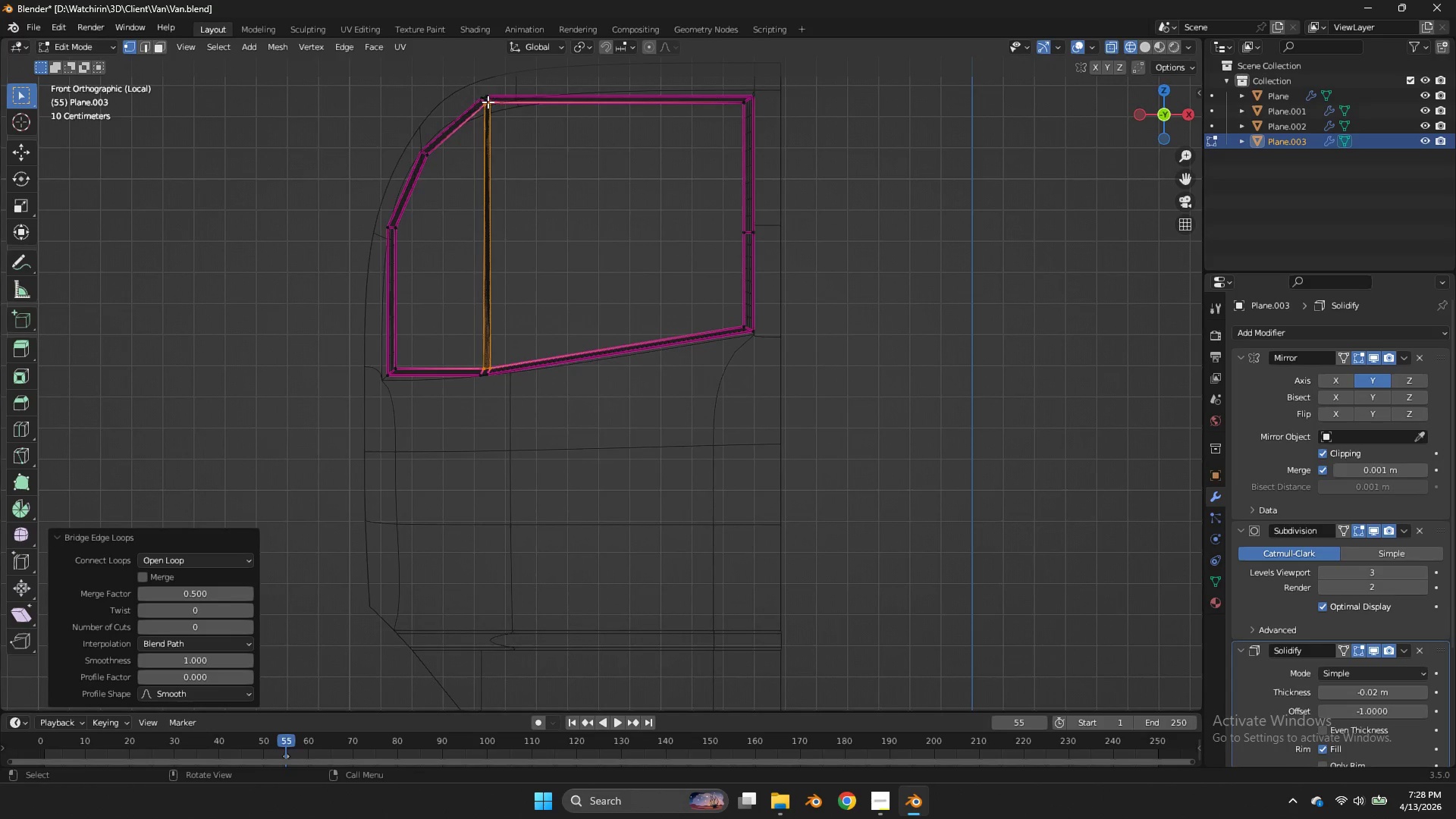 
left_click_drag(start_coordinate=[488, 102], to_coordinate=[460, 407])
 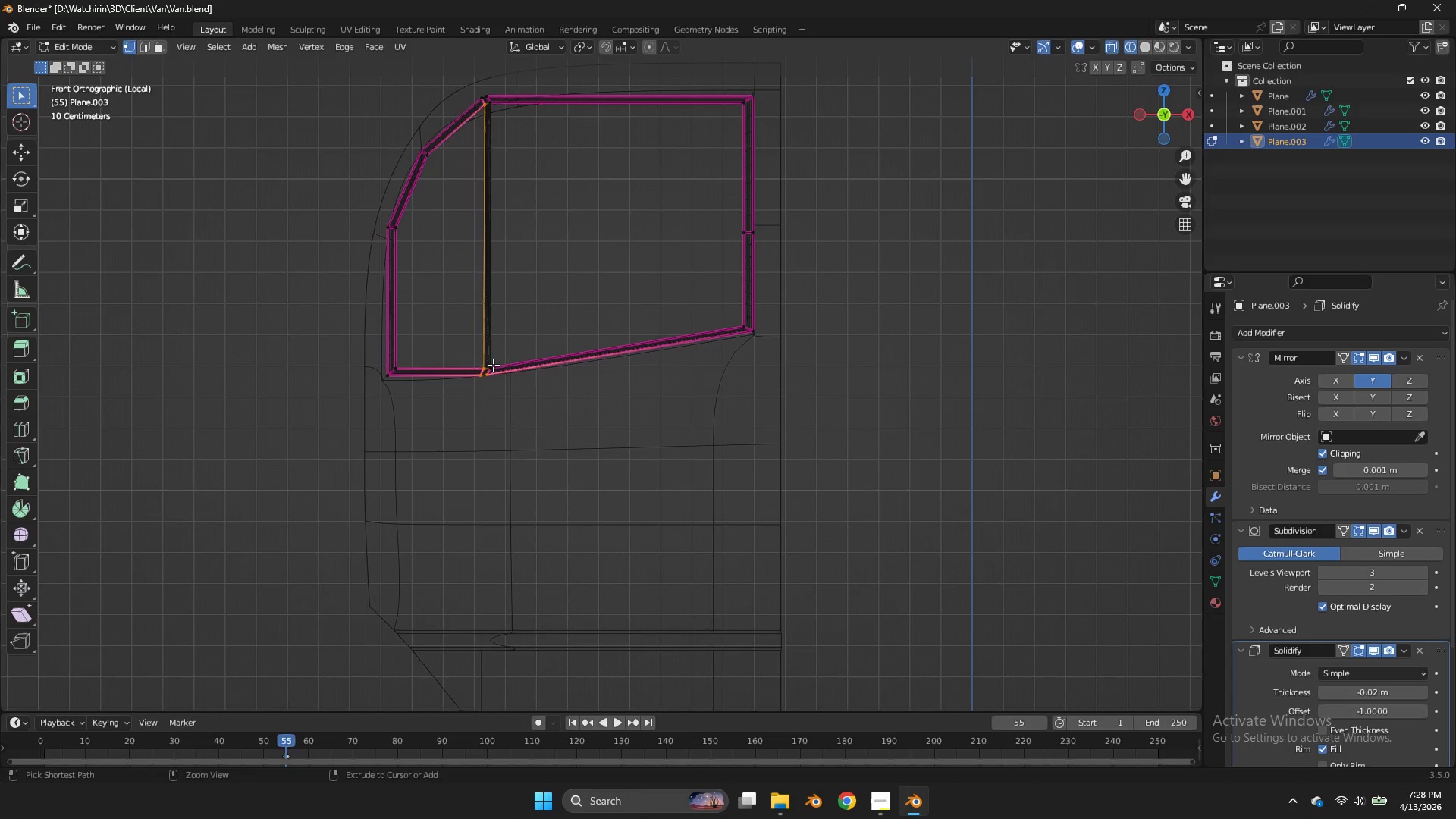 
hold_key(key=ControlLeft, duration=0.83)
left_click_drag(start_coordinate=[493, 366], to_coordinate=[486, 383])
 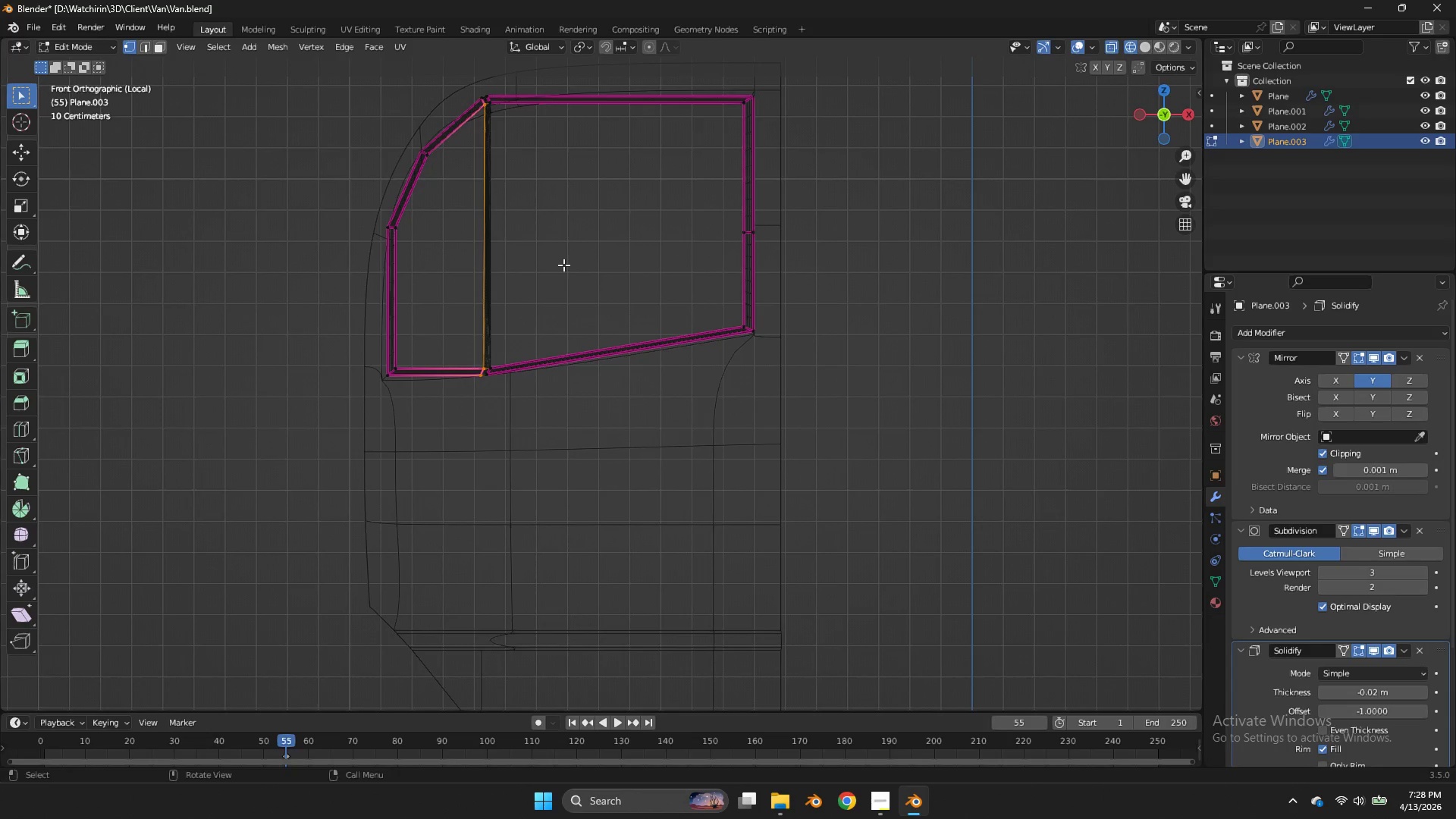 
type(sx0)
 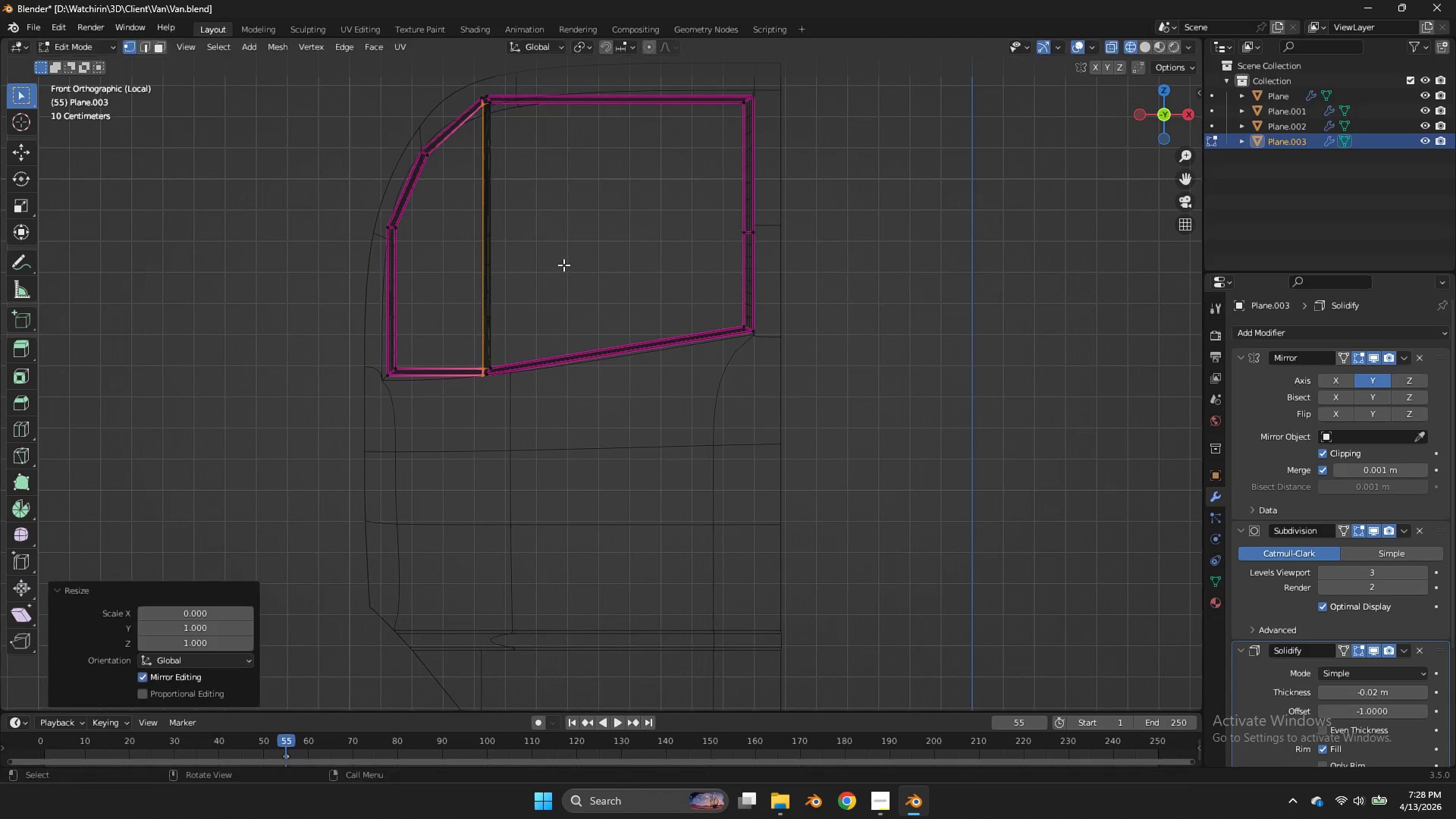 
key(Enter)
 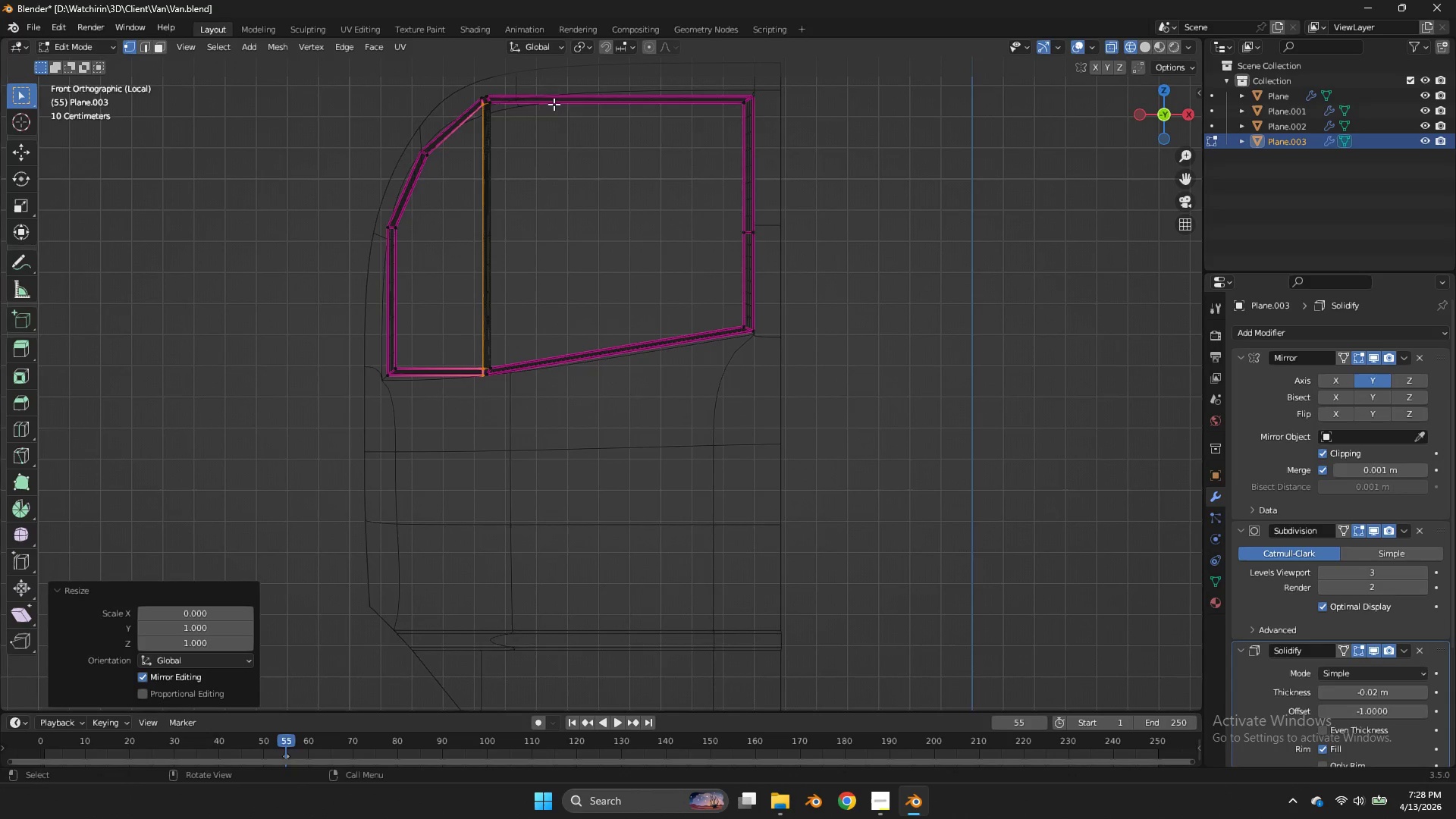 
left_click_drag(start_coordinate=[546, 86], to_coordinate=[485, 416])
 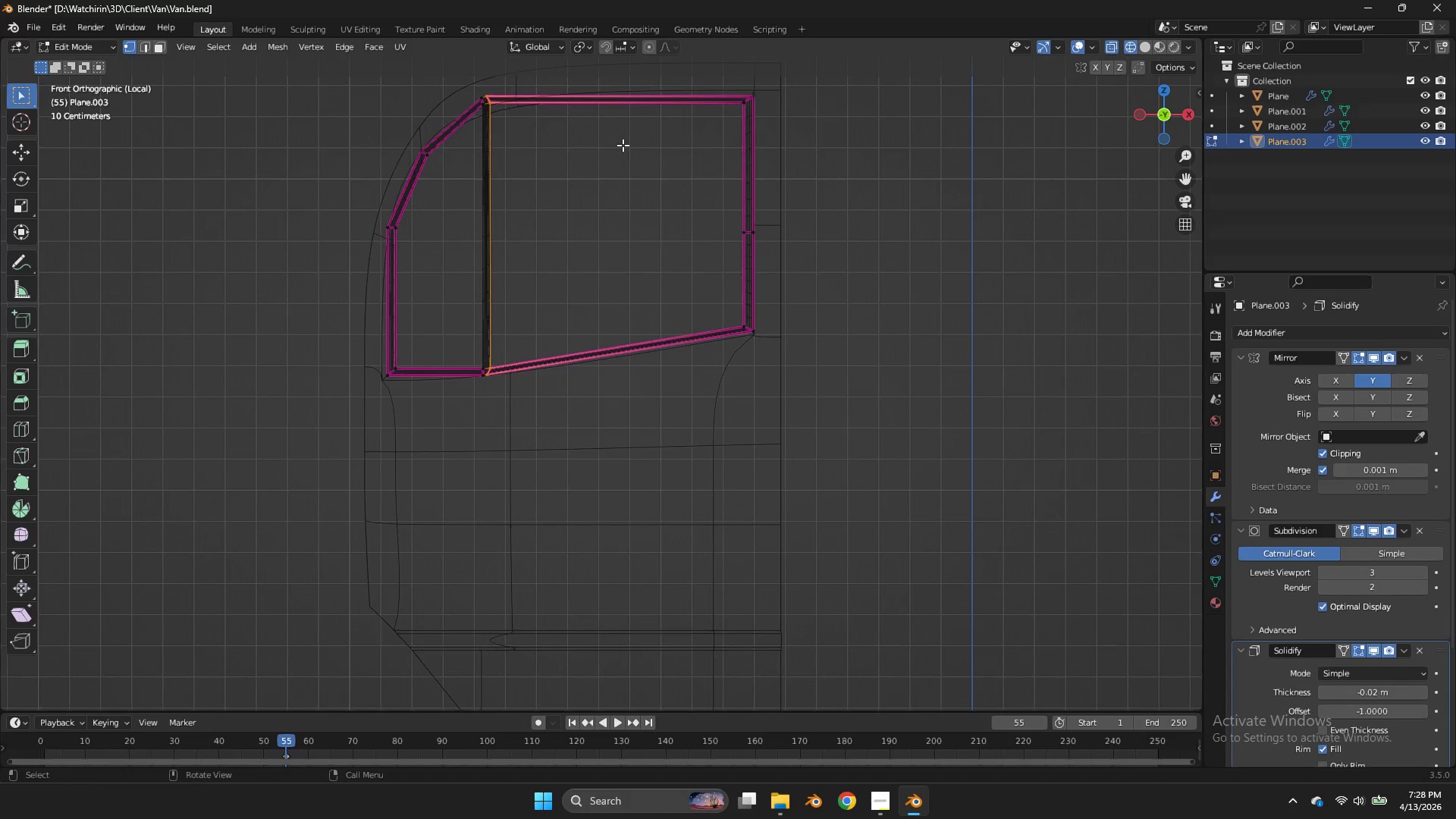 
type(sx0)
 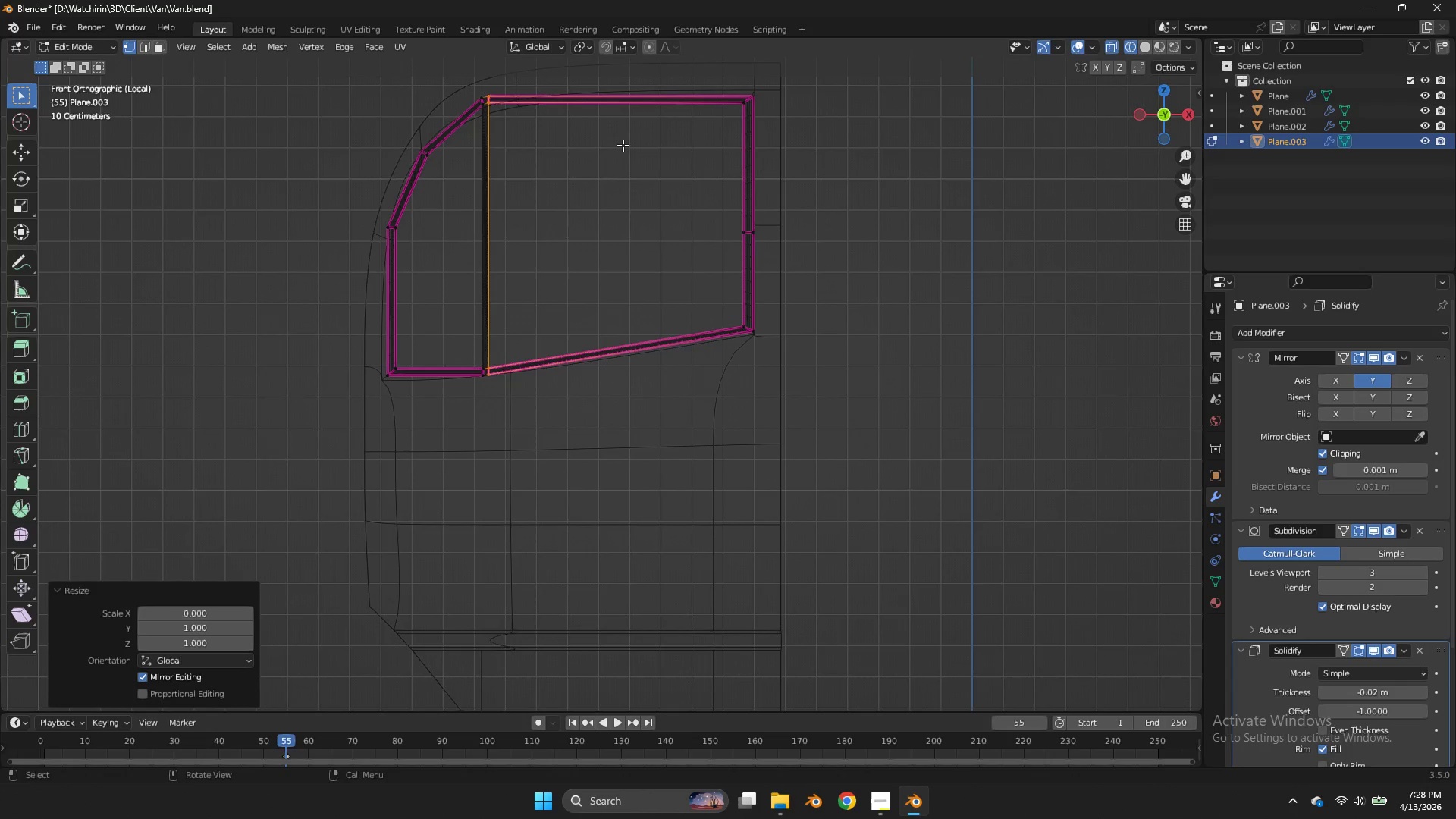 
key(Enter)
 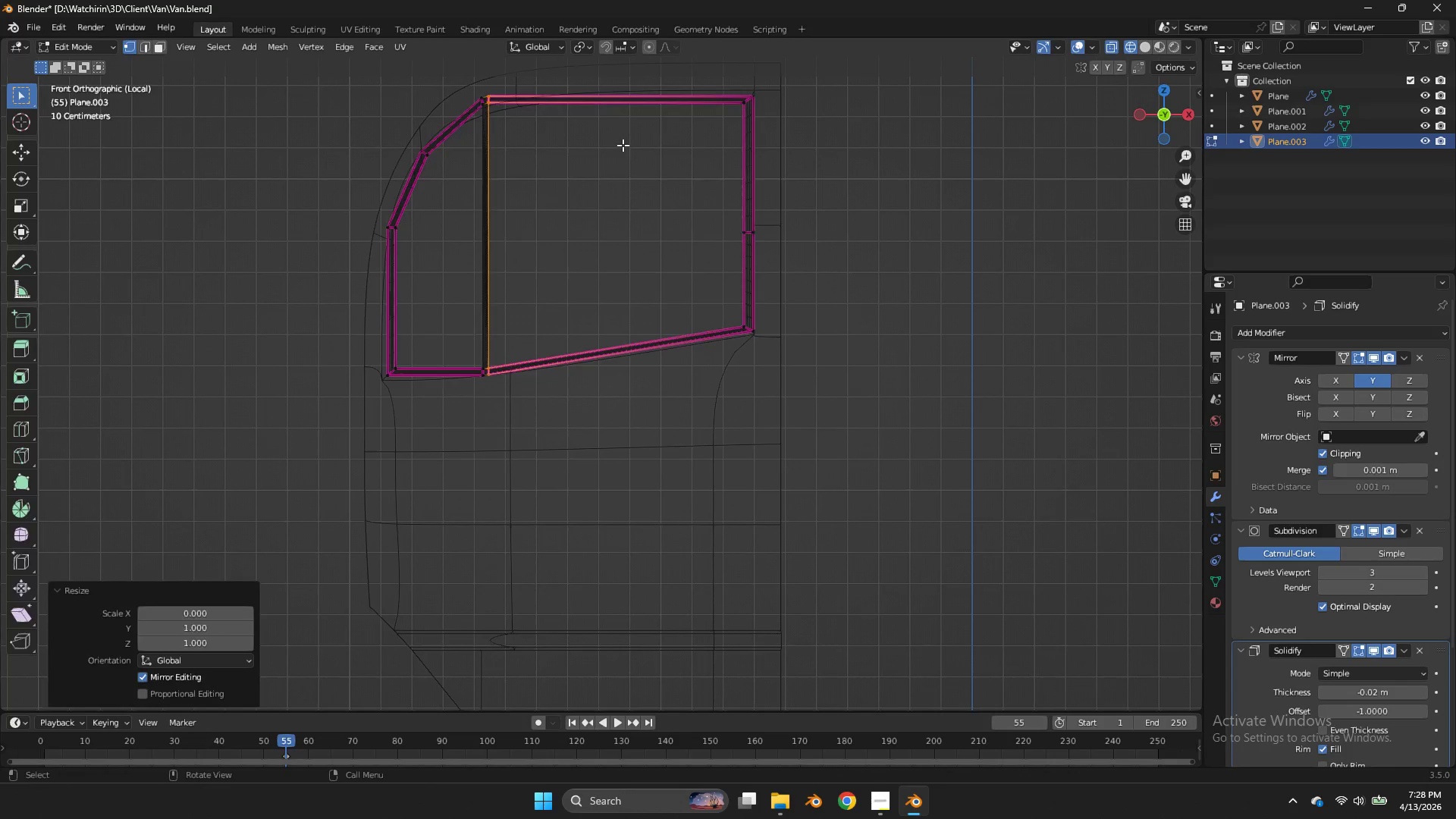 
key(Tab)
 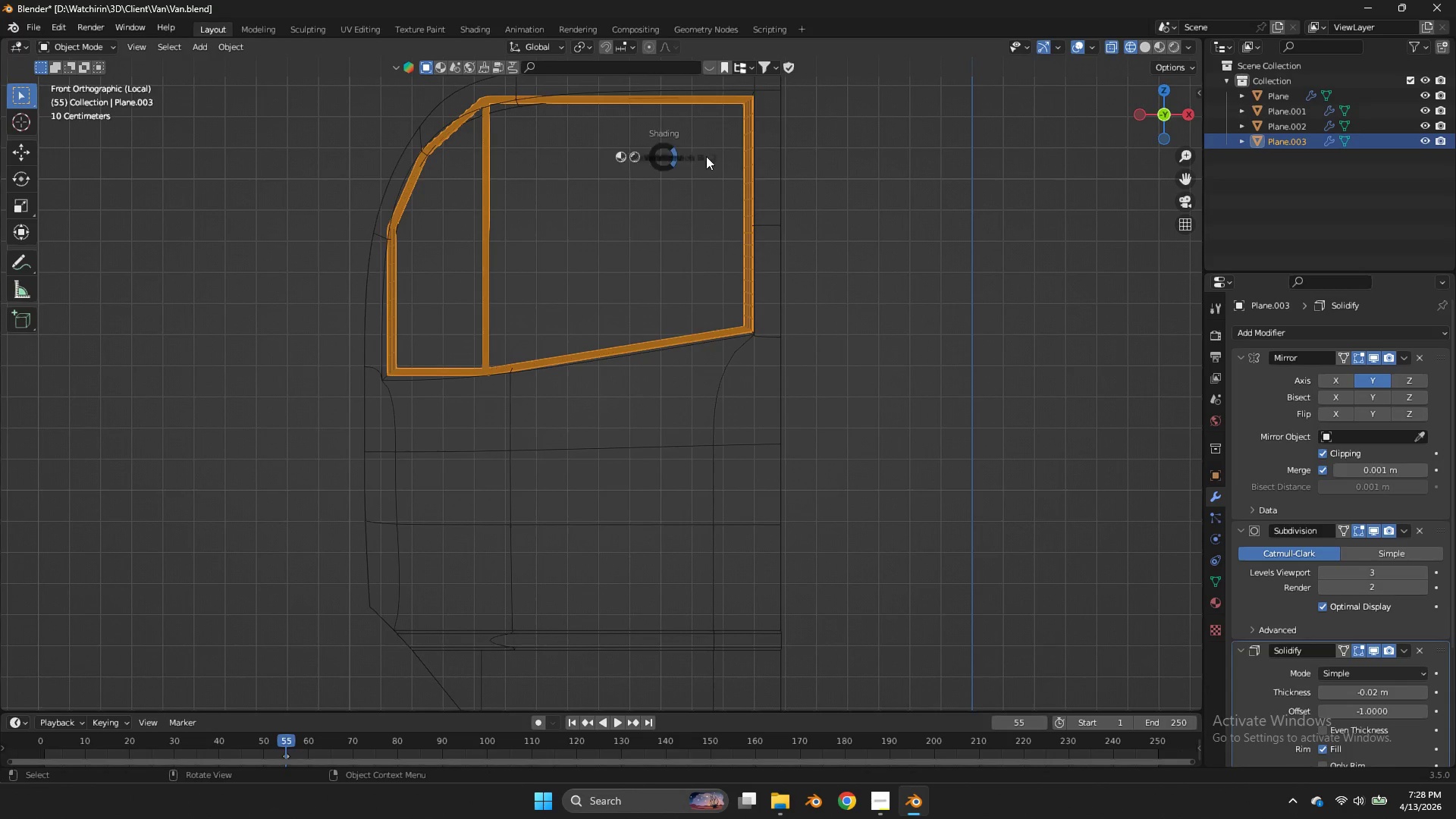 
key(Z)
 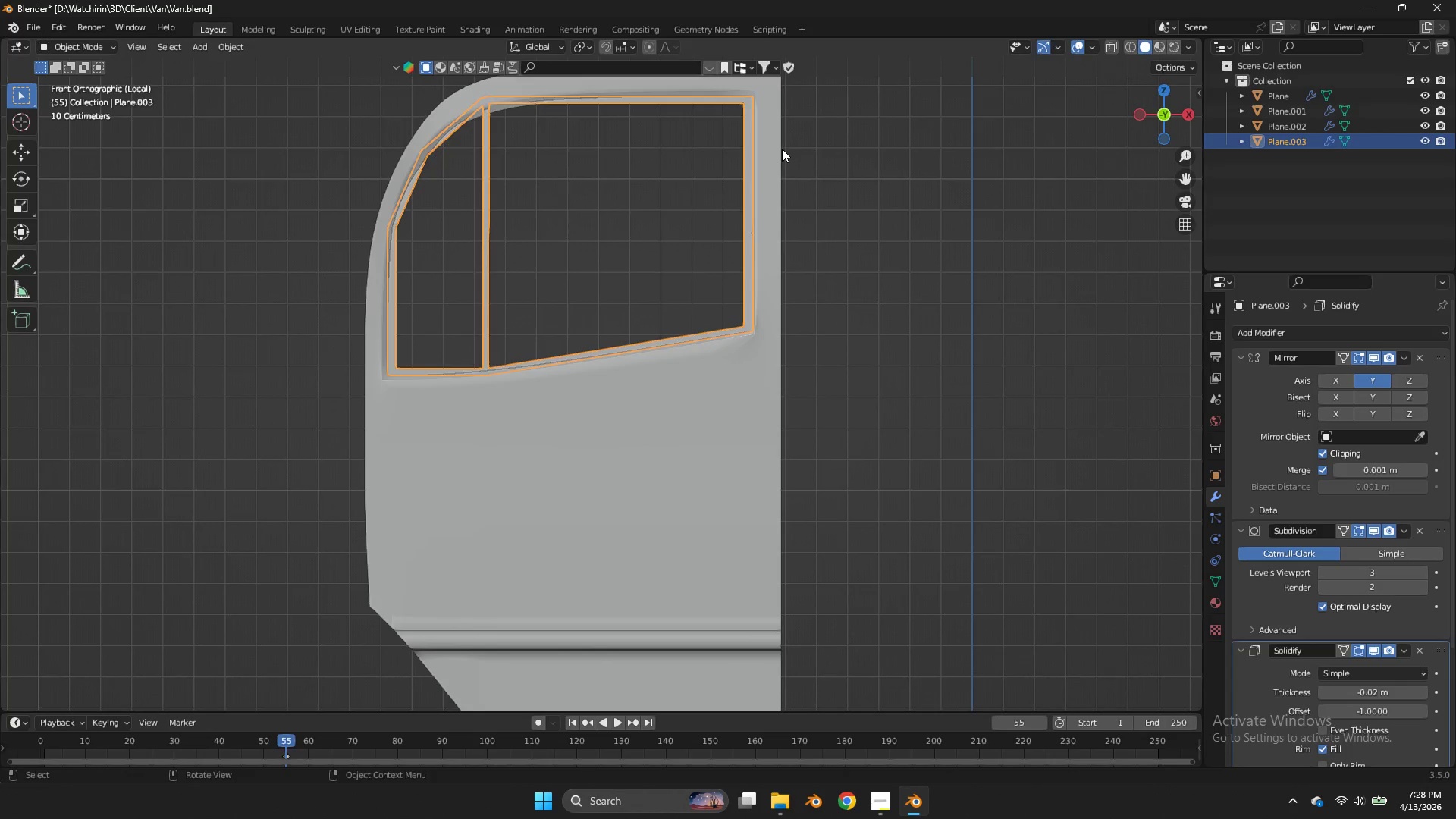 
key(Tab)
 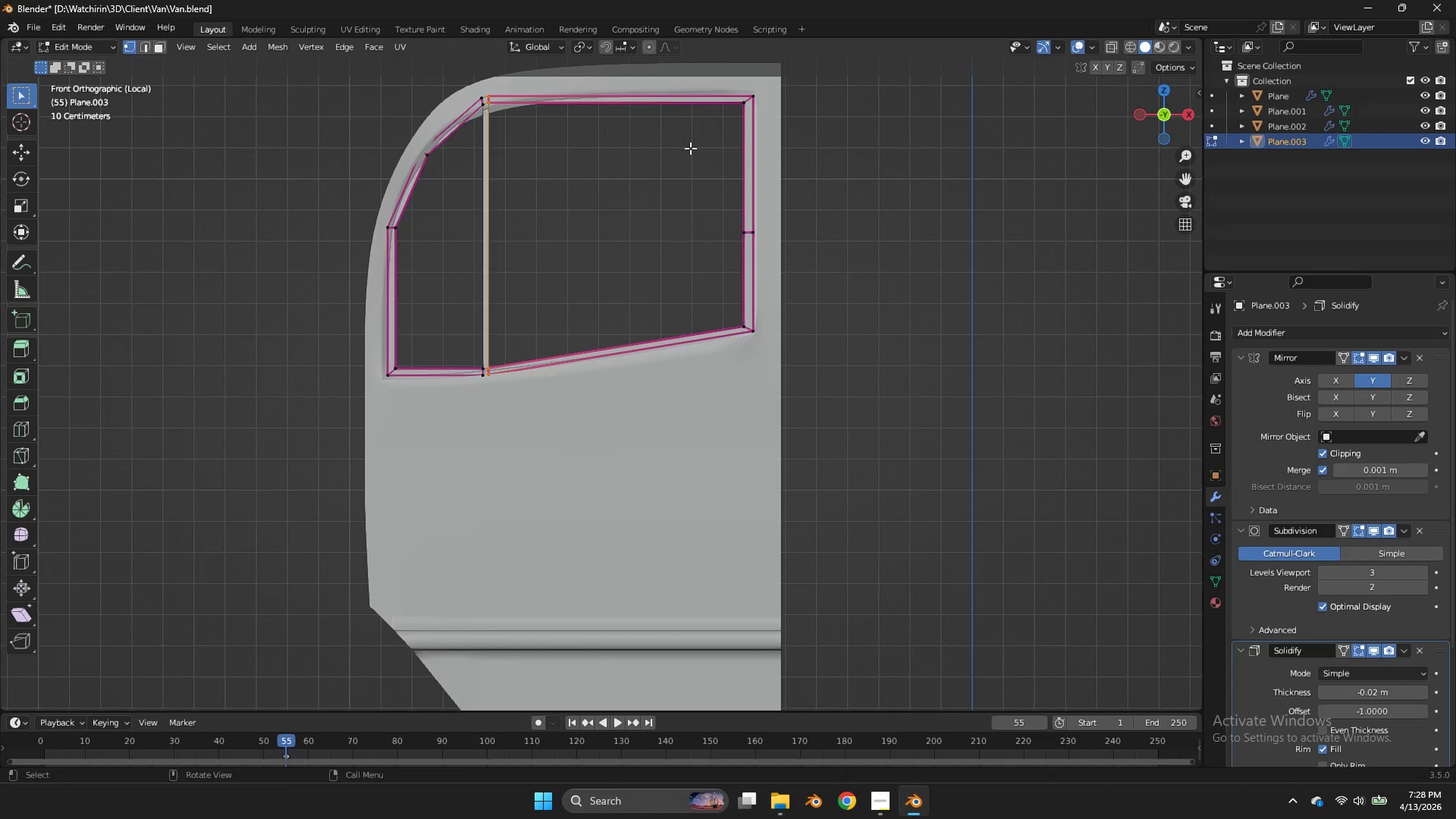 
double_click([690, 148])
 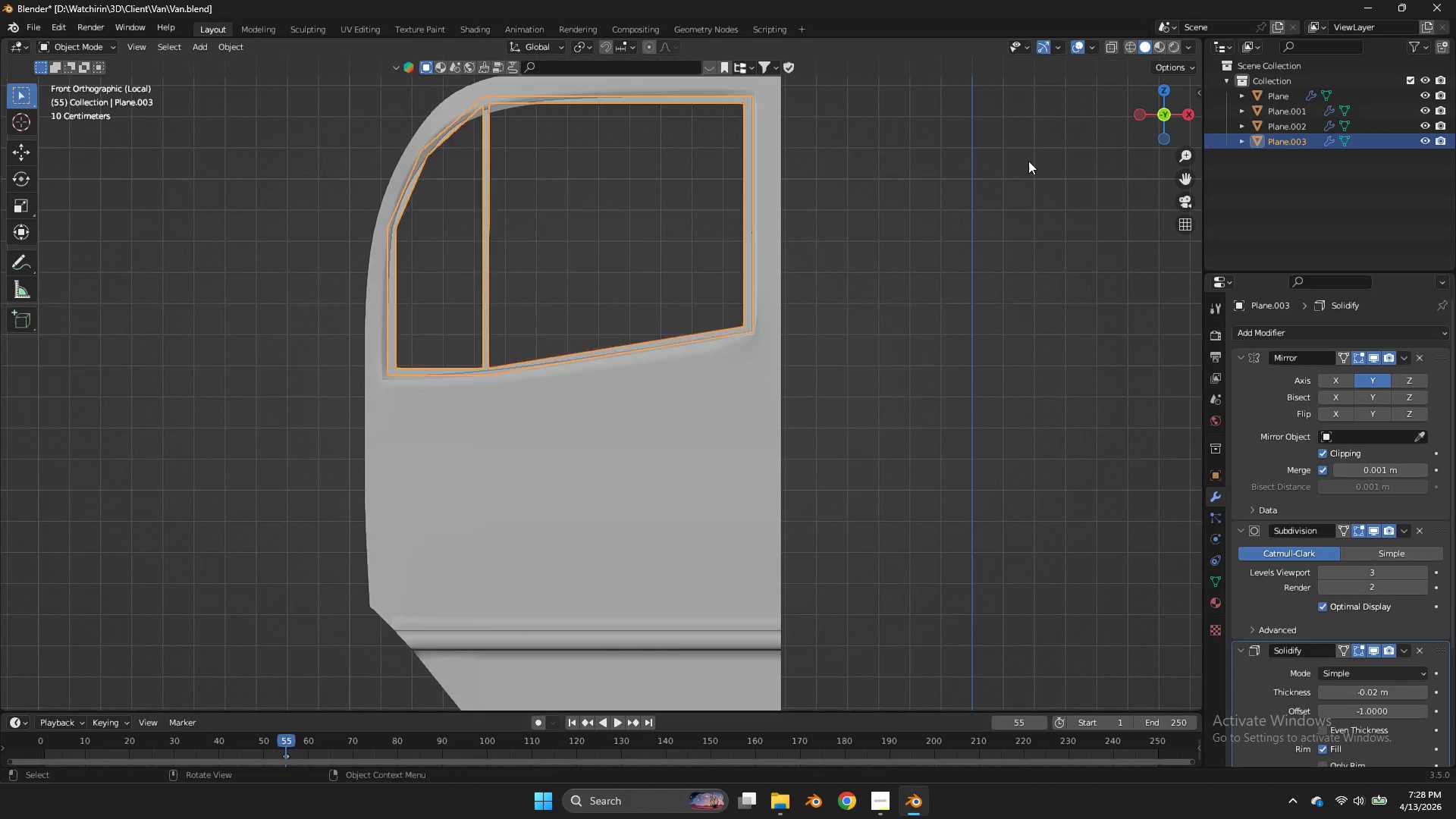 
key(Tab)
 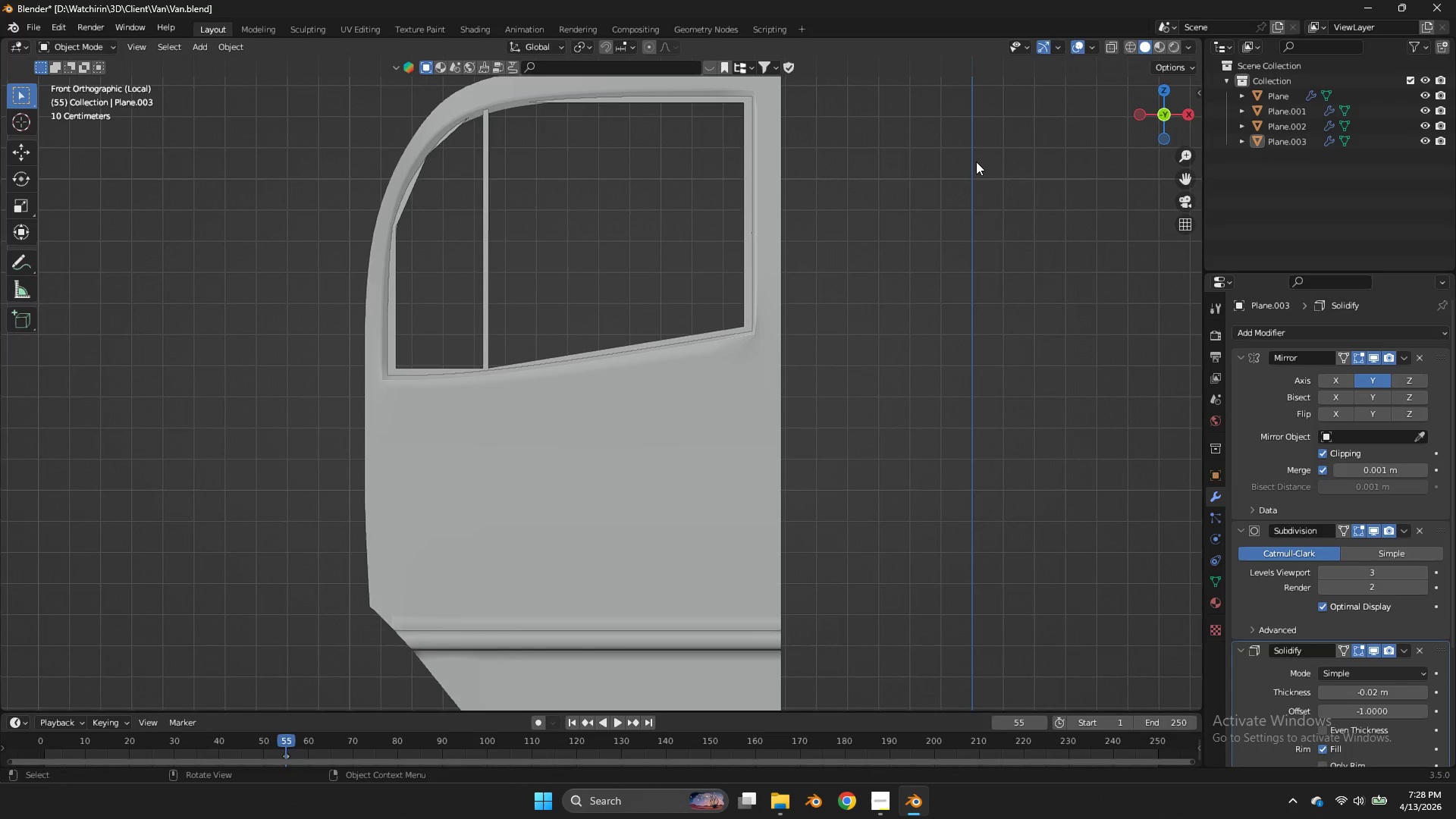 
left_click([976, 162])
 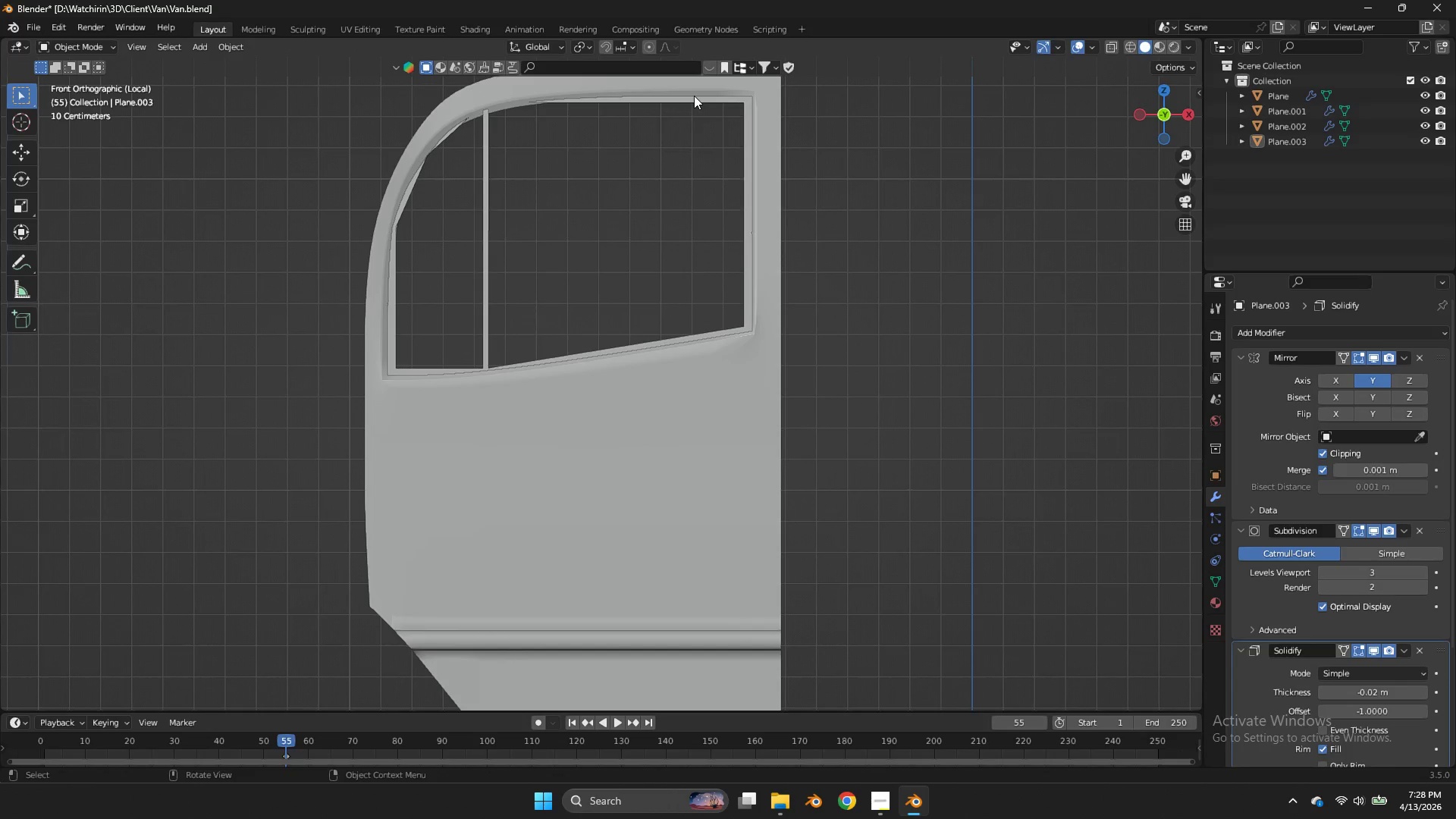 
left_click([694, 96])
 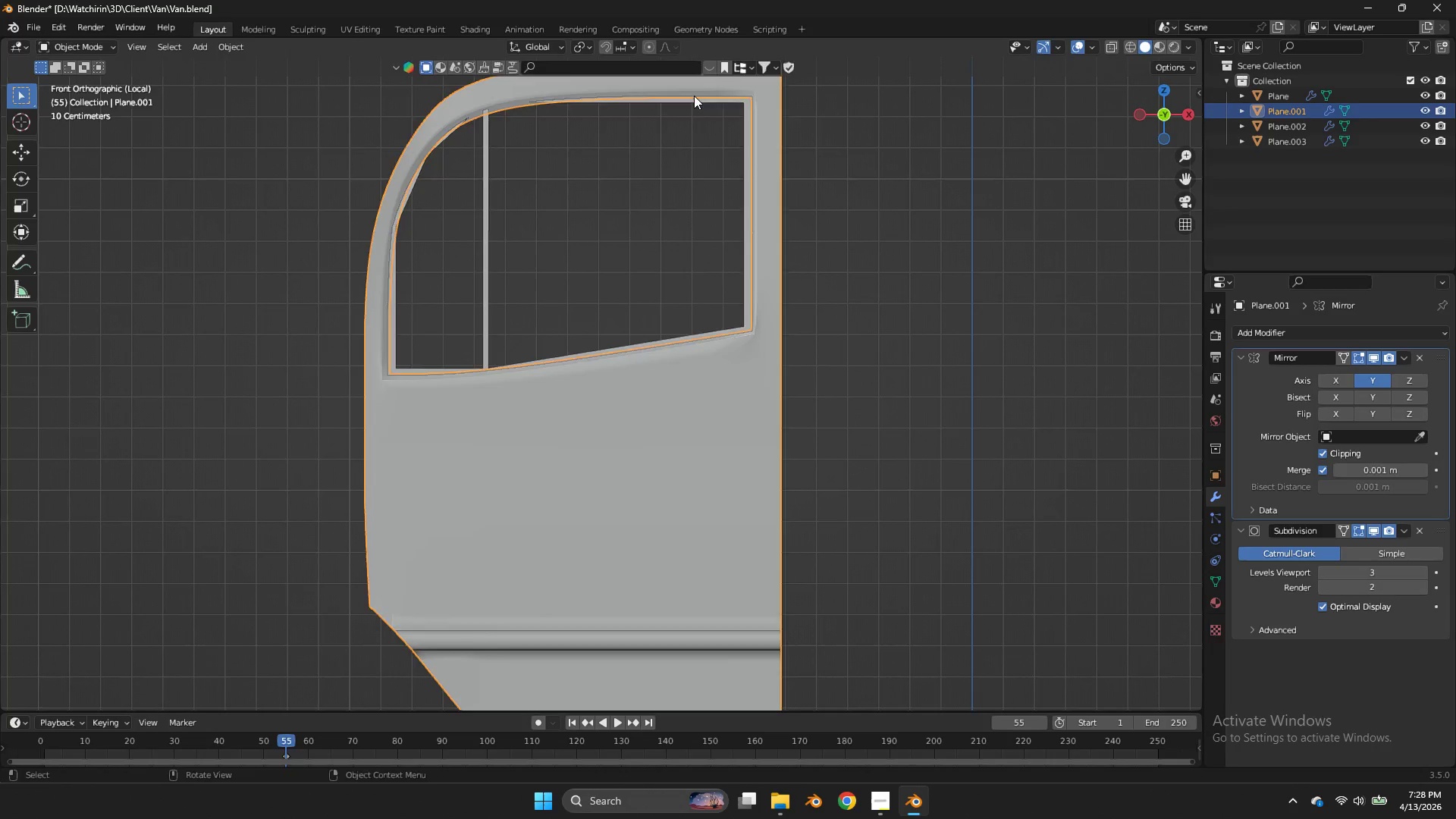 
key(Tab)
 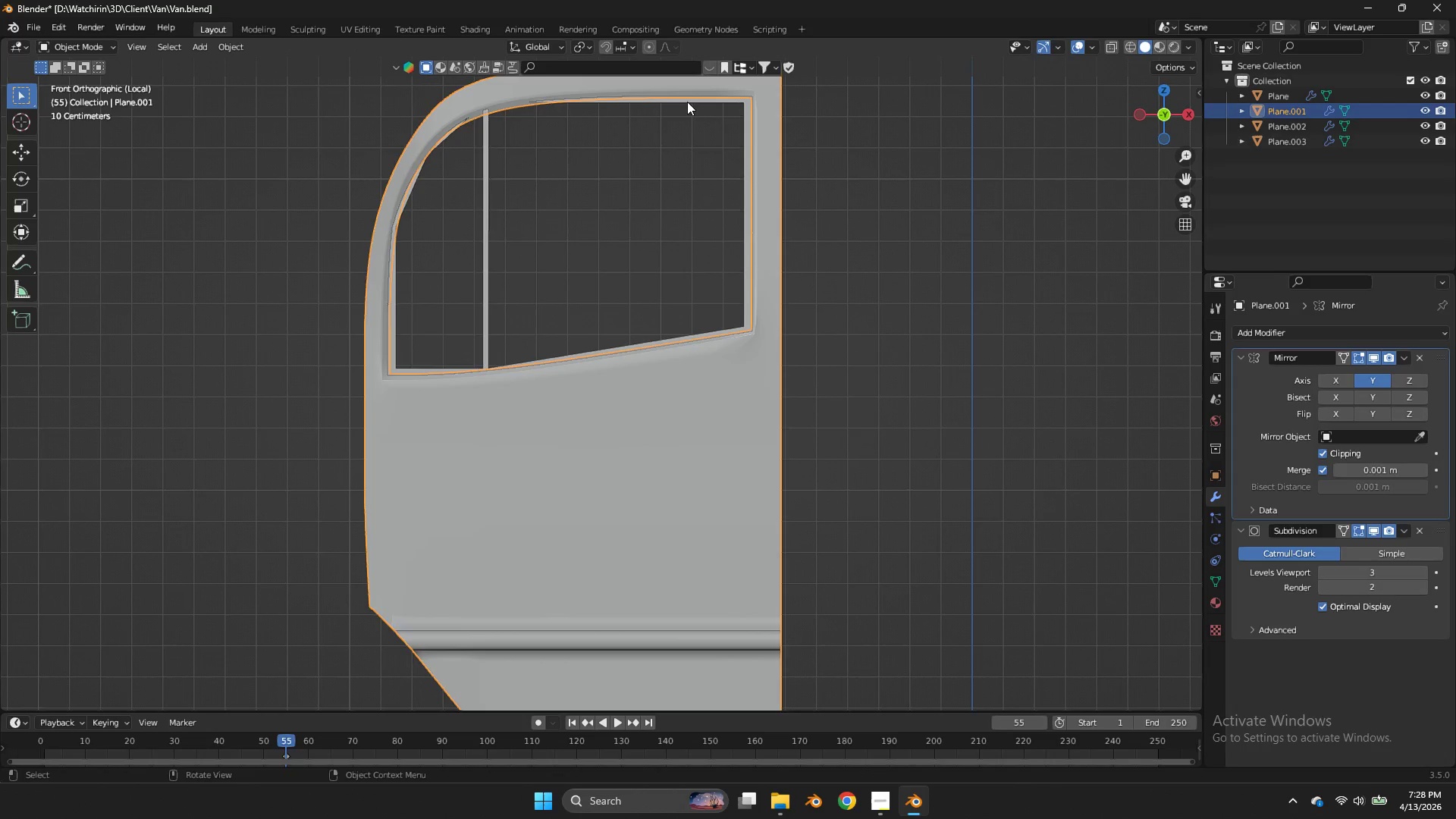 
key(Tab)
 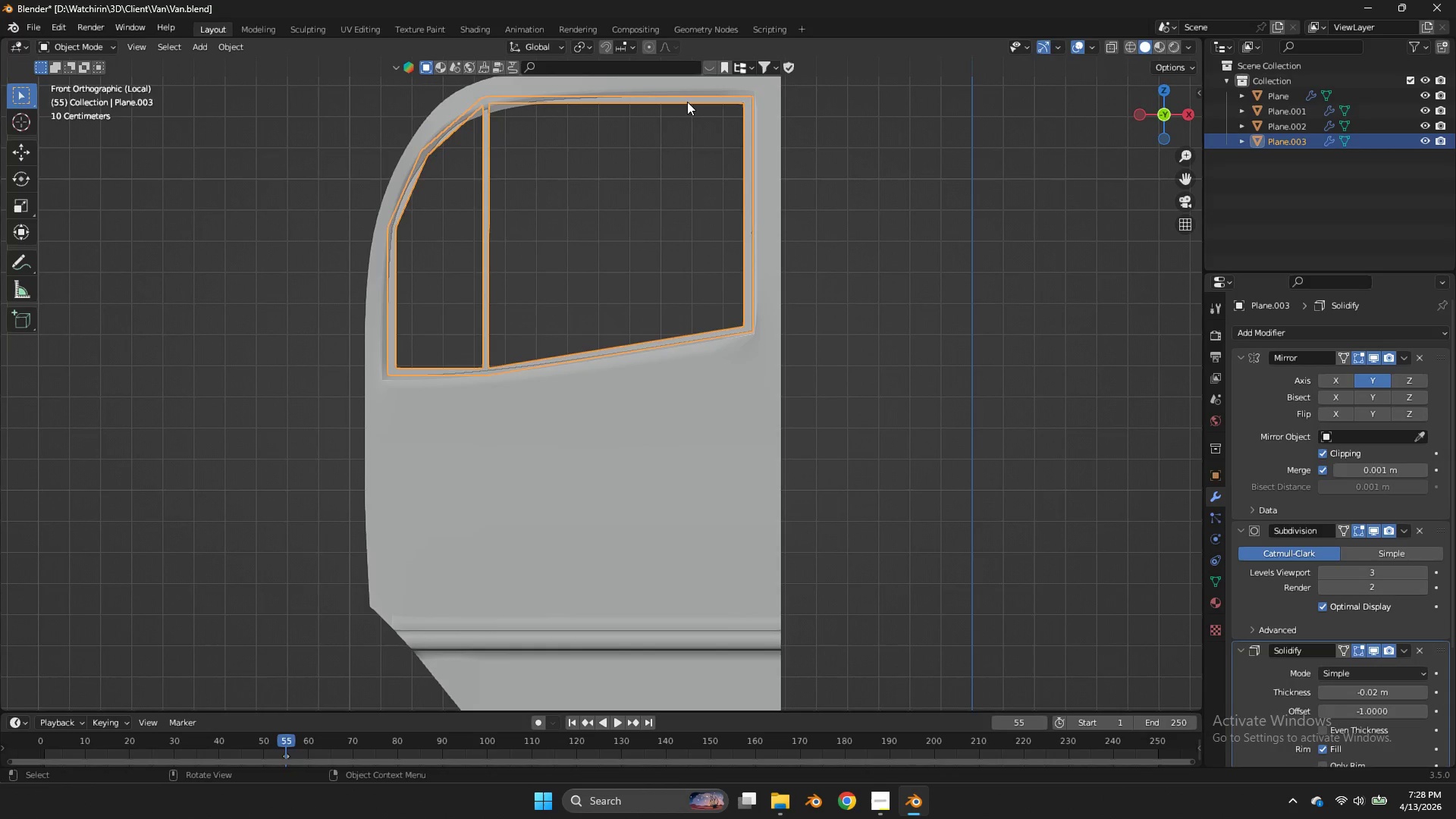 
double_click([687, 102])
 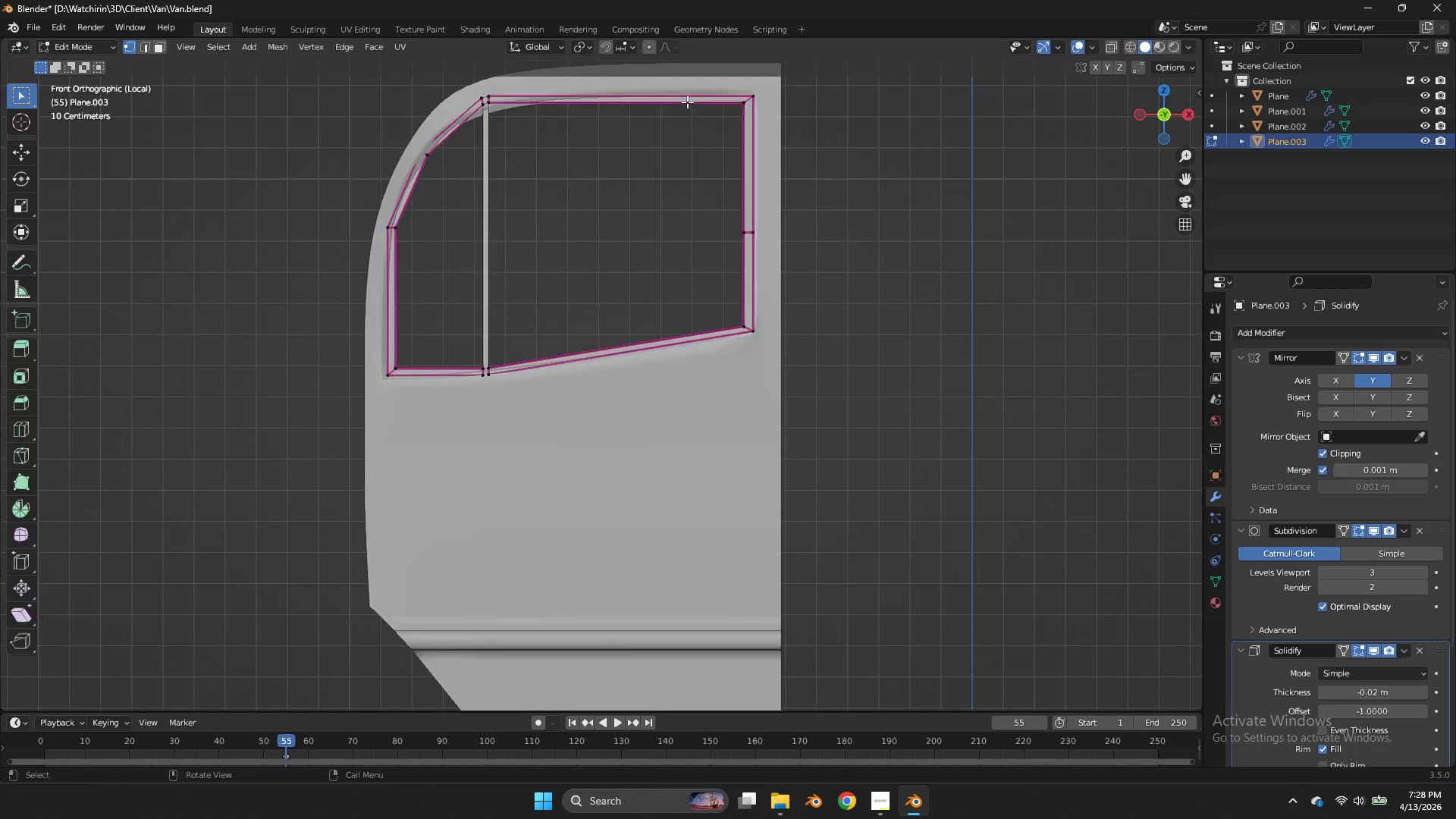 
key(Tab)
 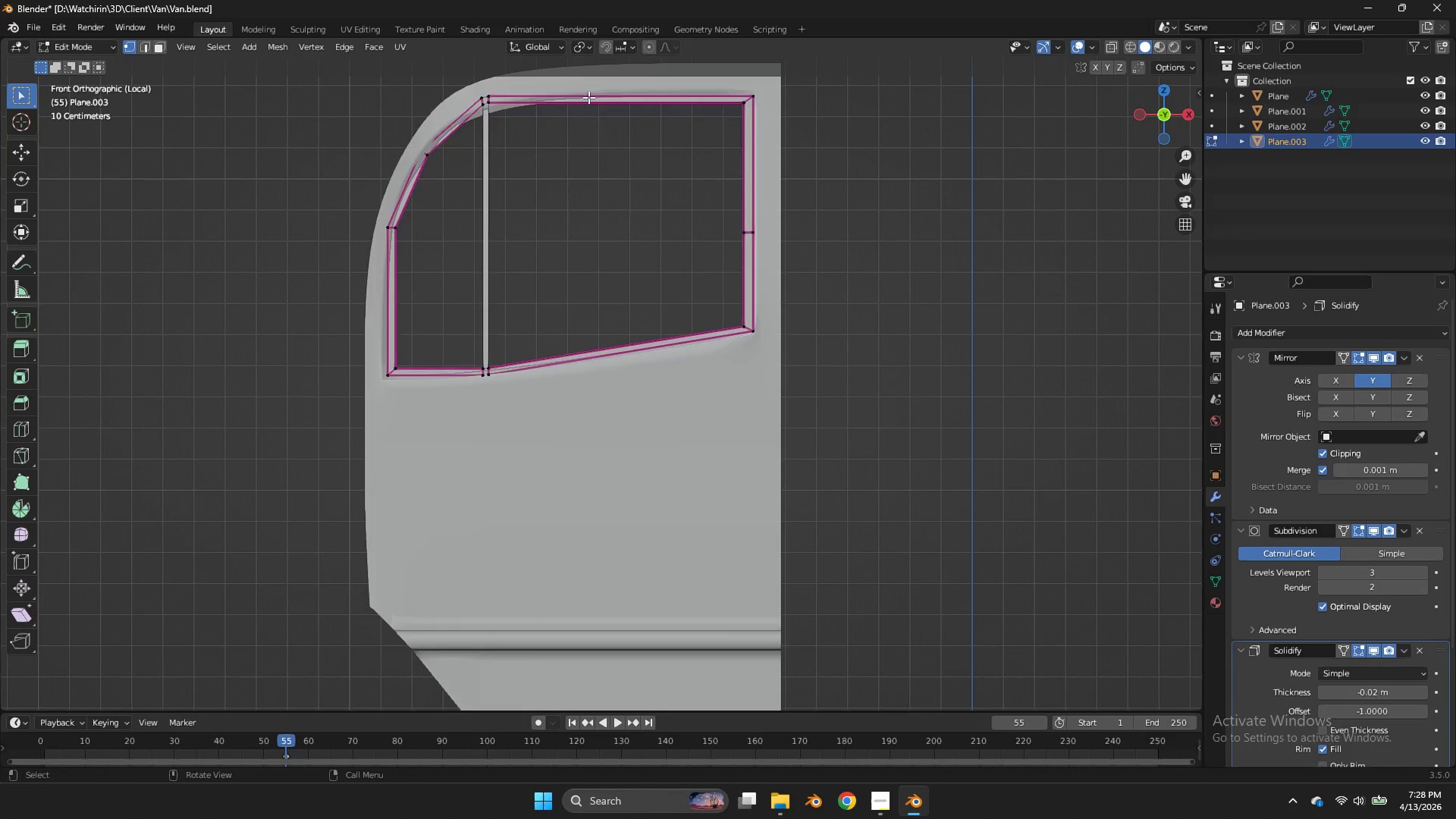 
type(zaE)
 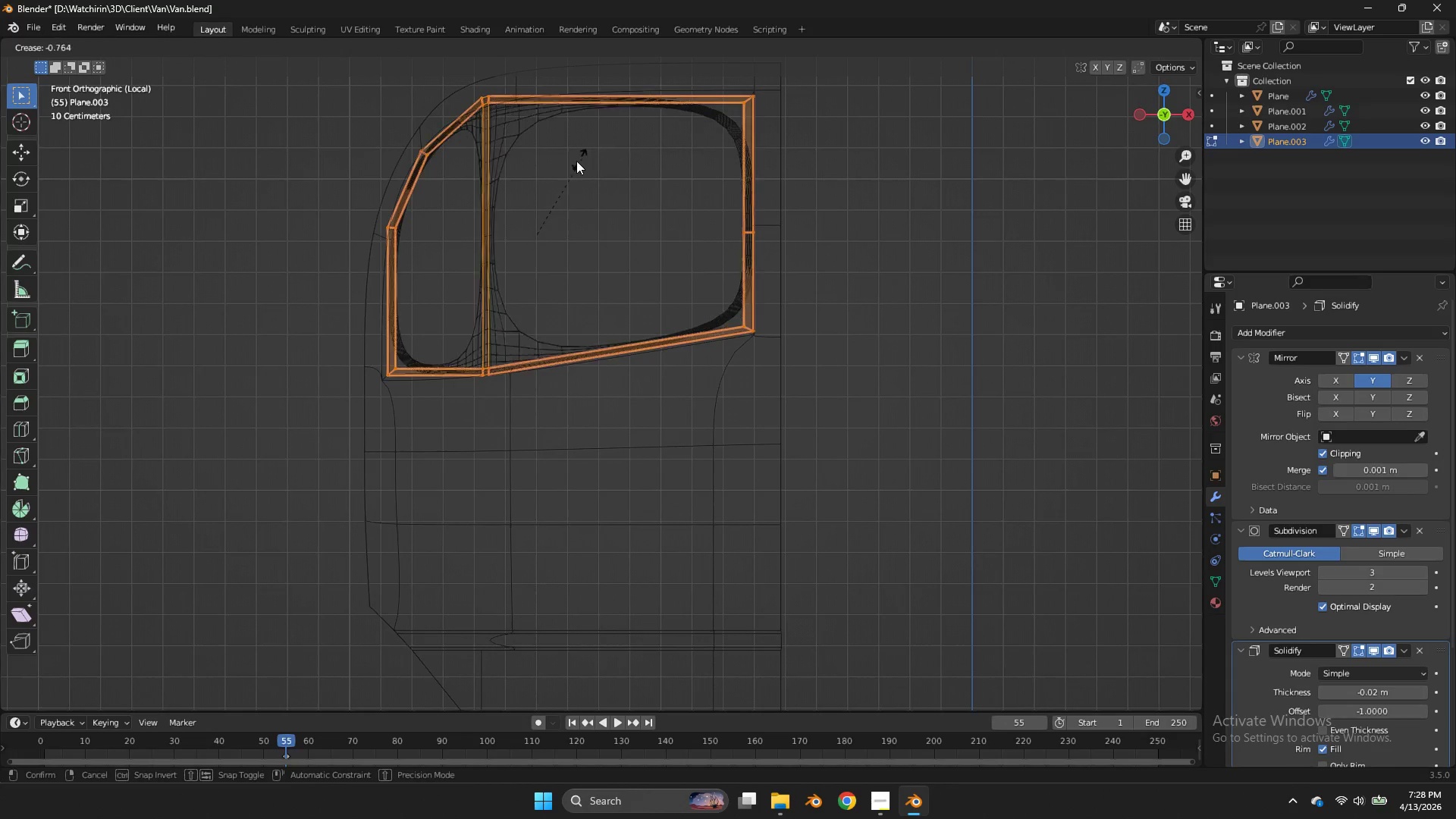 
left_click_drag(start_coordinate=[543, 76], to_coordinate=[406, 152])
 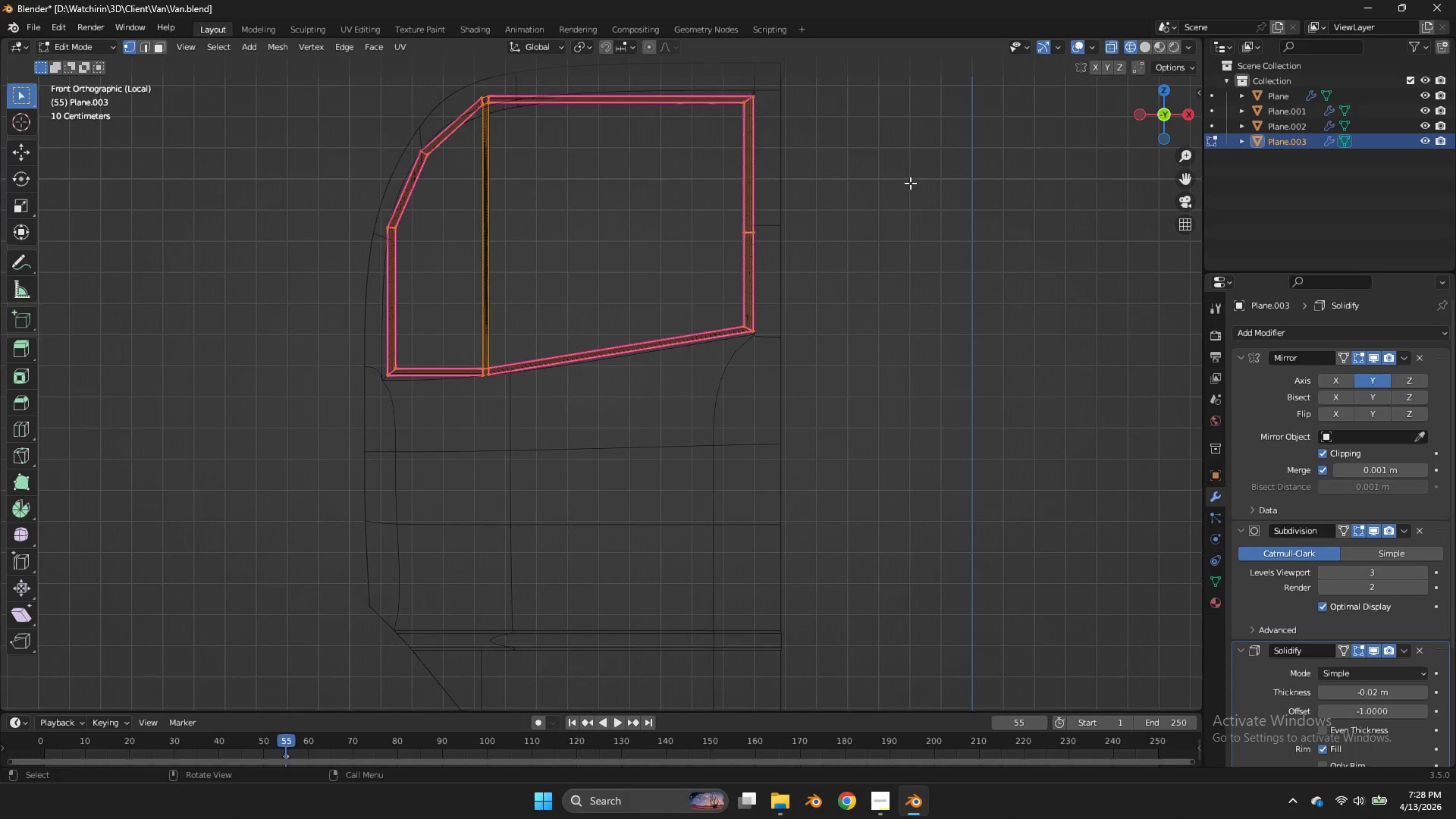 
left_click_drag(start_coordinate=[1110, 117], to_coordinate=[1116, 116])
 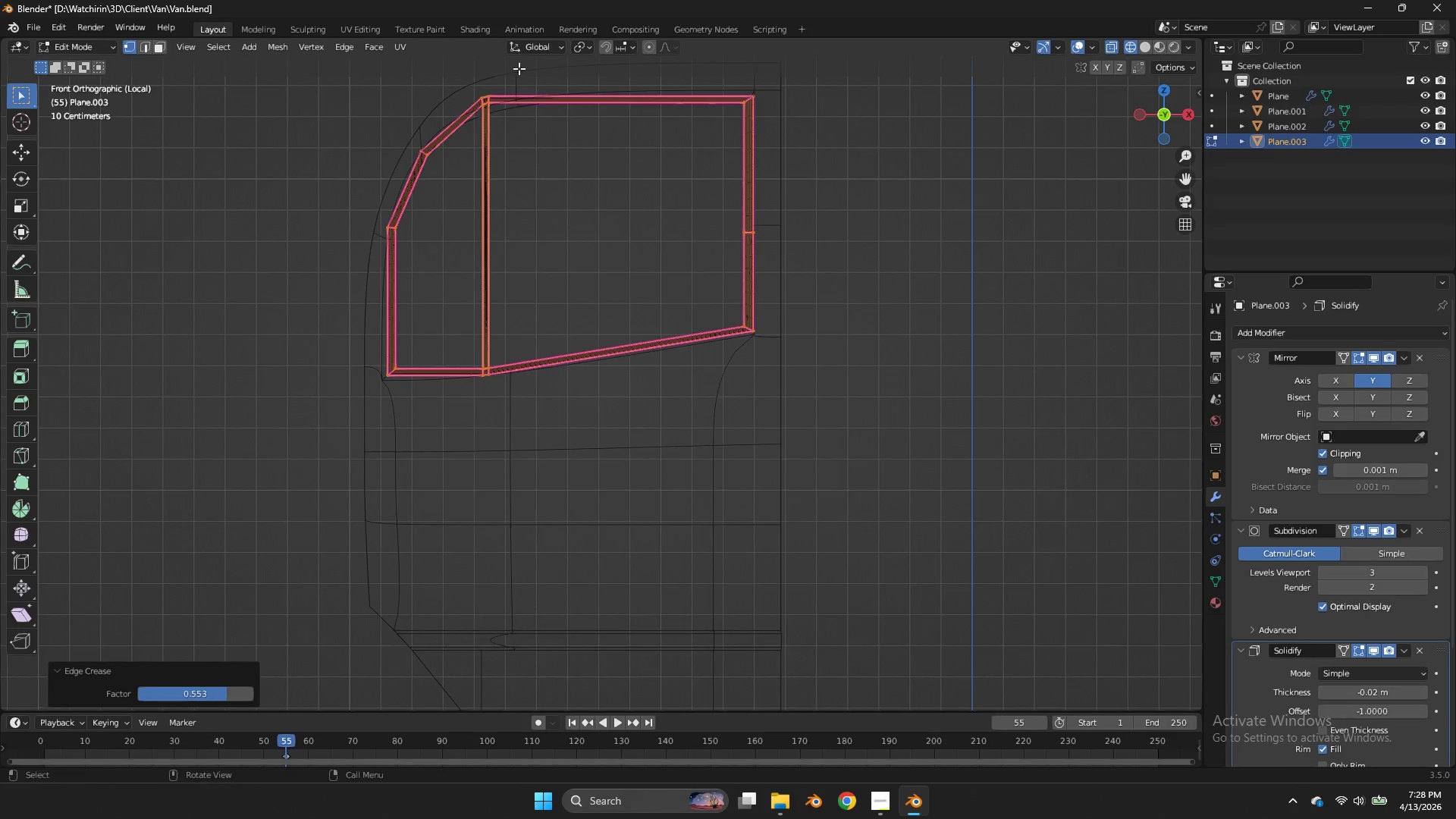 
left_click_drag(start_coordinate=[519, 68], to_coordinate=[469, 114])
 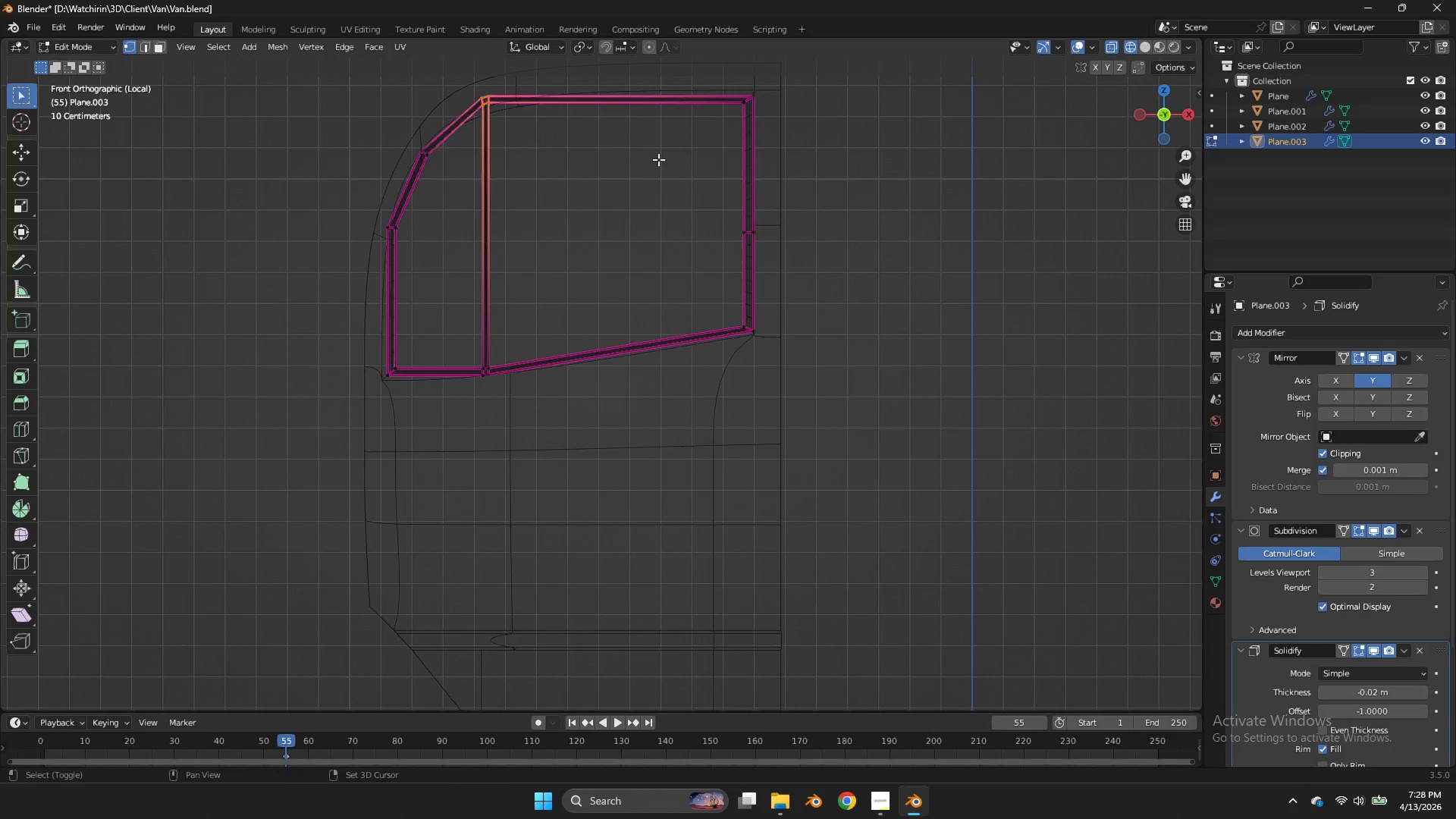 
key(Shift+E)
 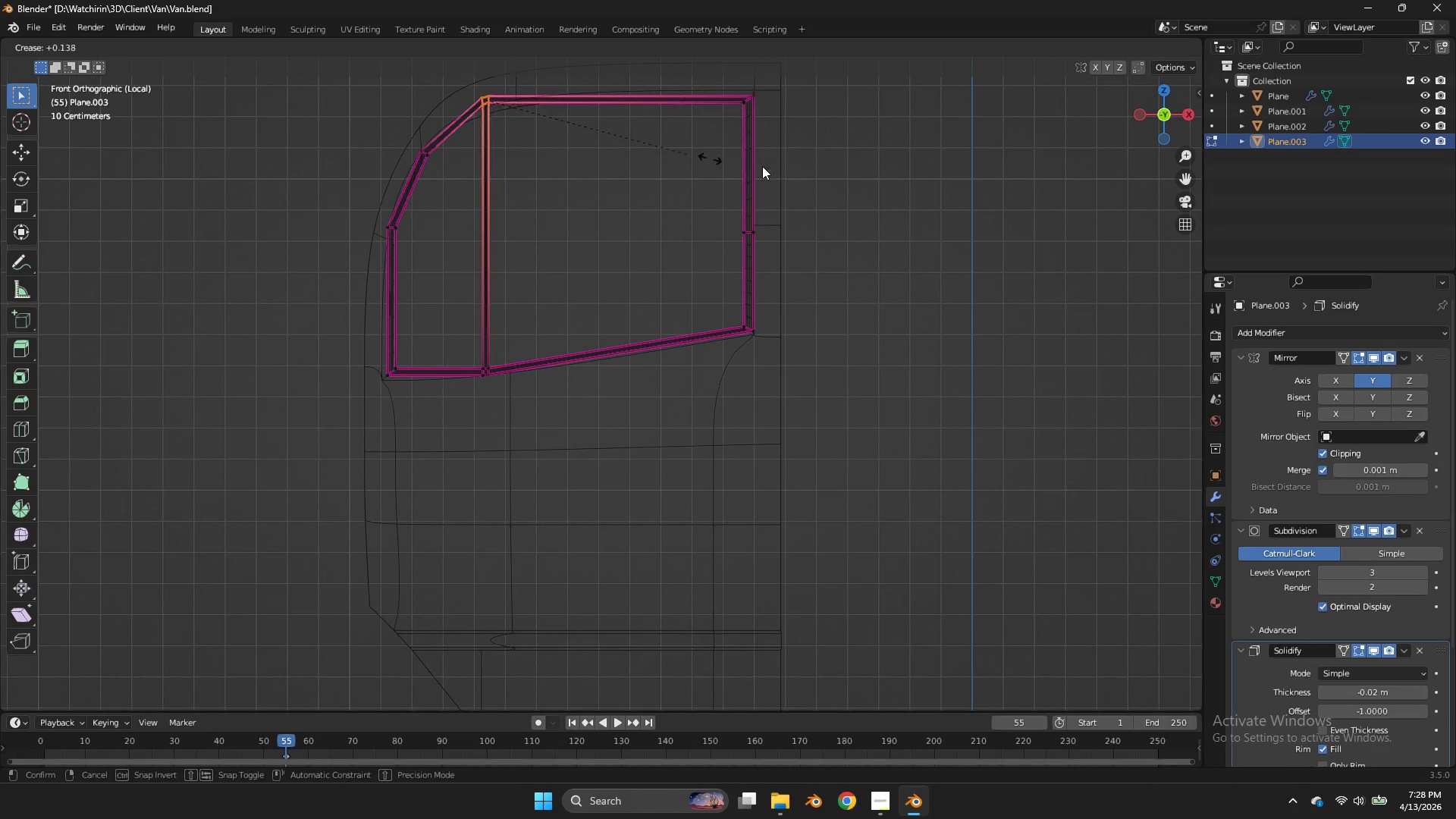 
left_click([901, 180])
 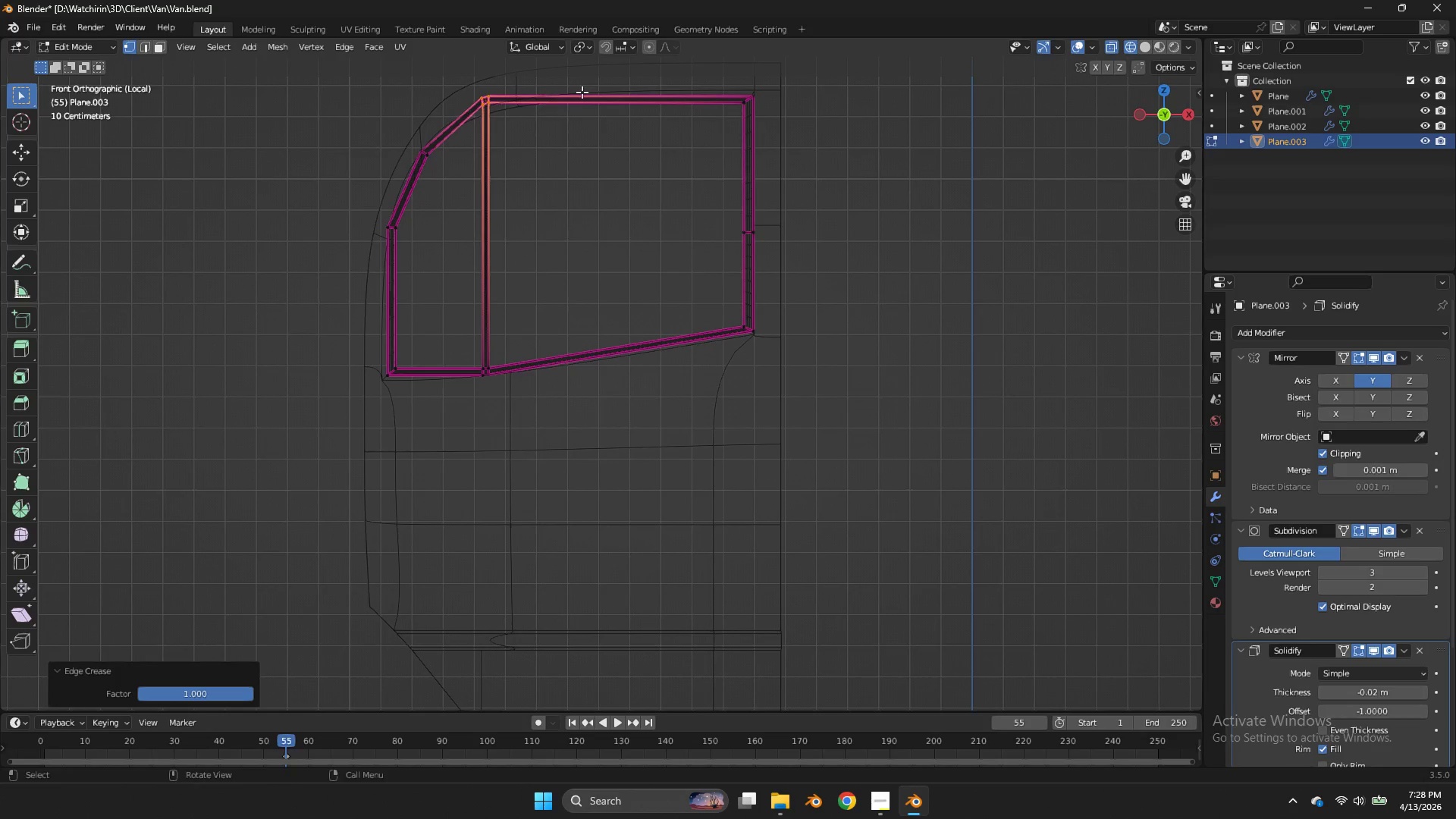 
hold_key(key=AltLeft, duration=0.45)
left_click([582, 92])
 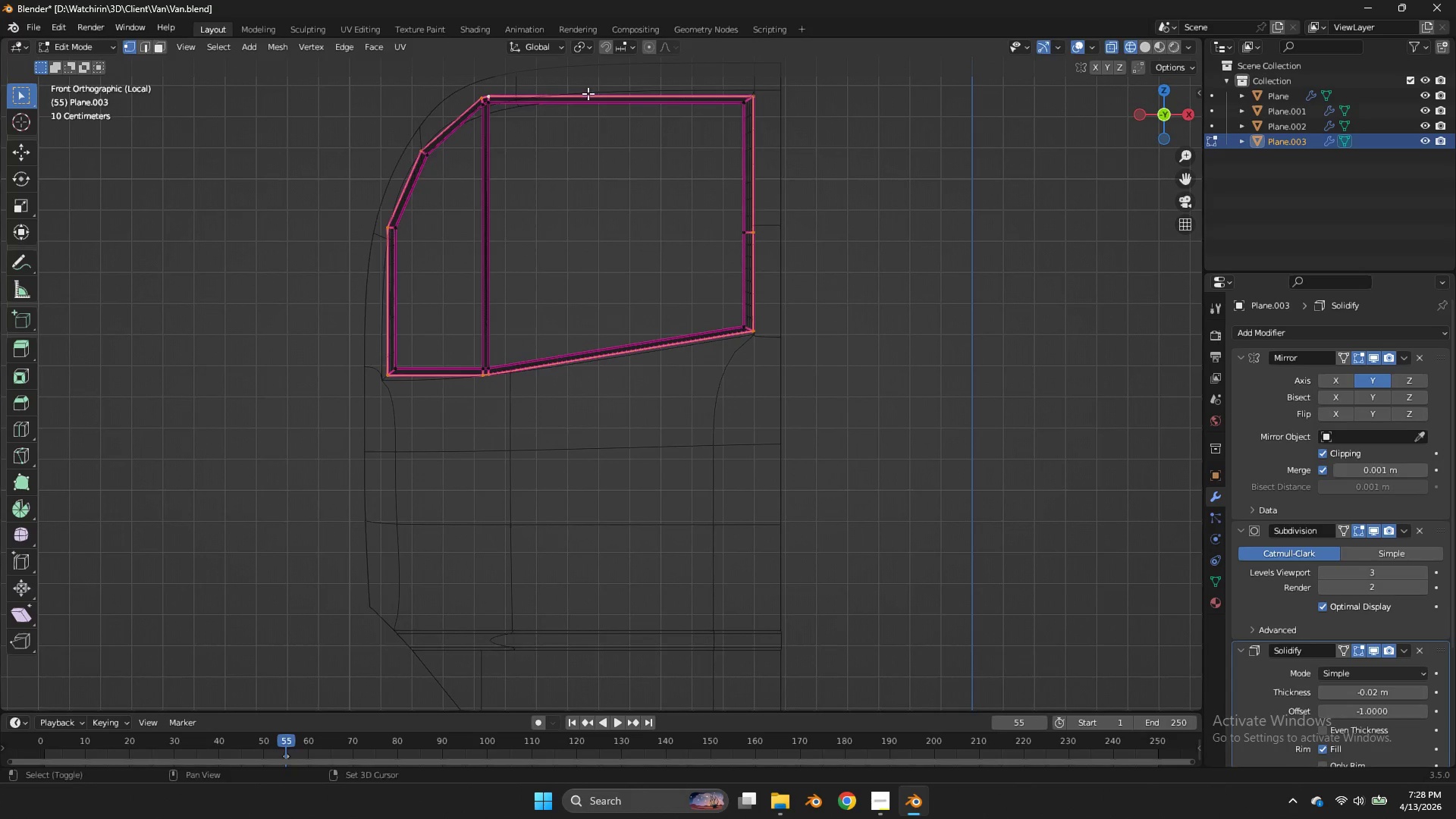 
key(Shift+E)
 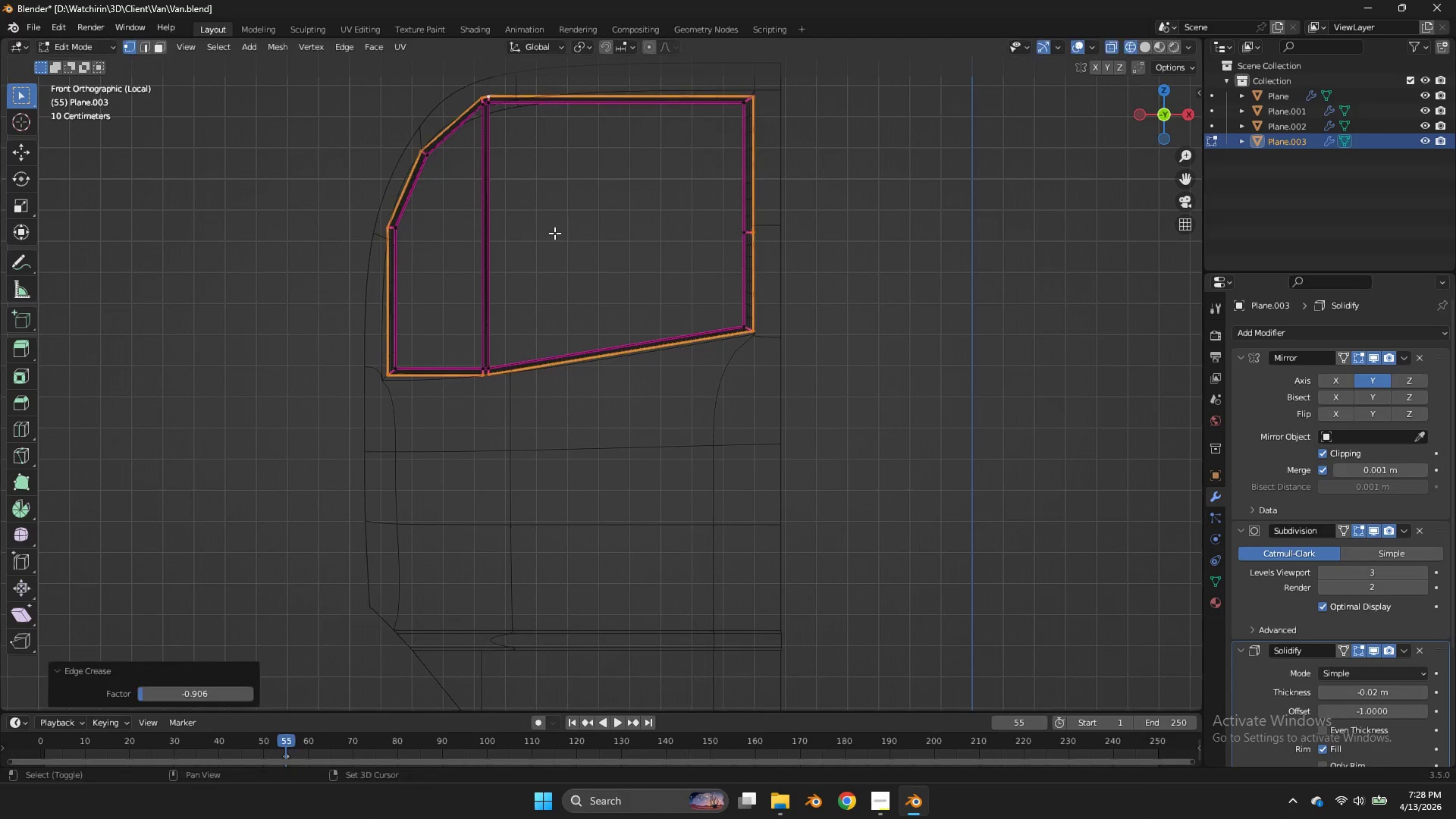 
double_click([554, 233])
 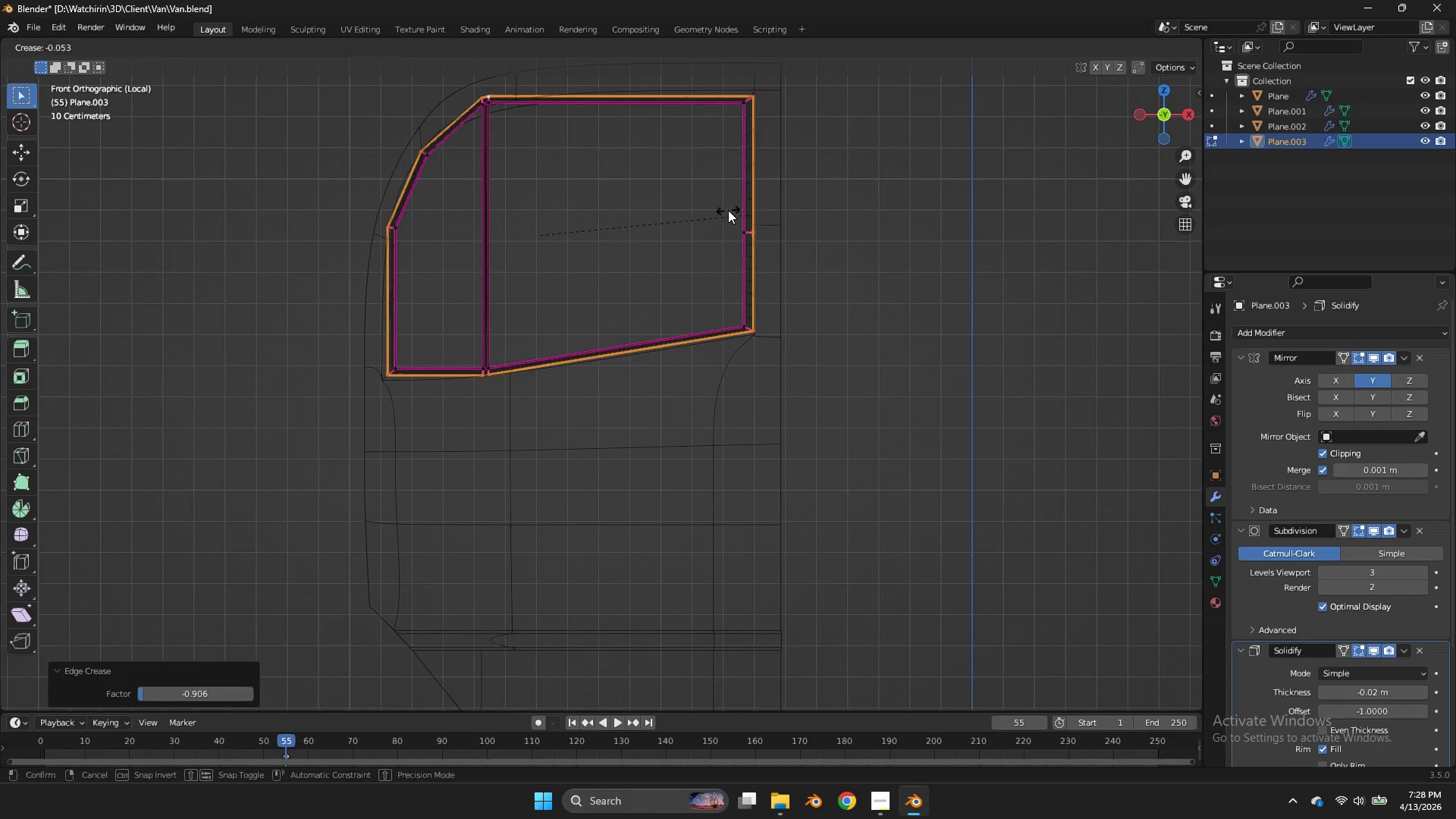 
key(Shift+E)
 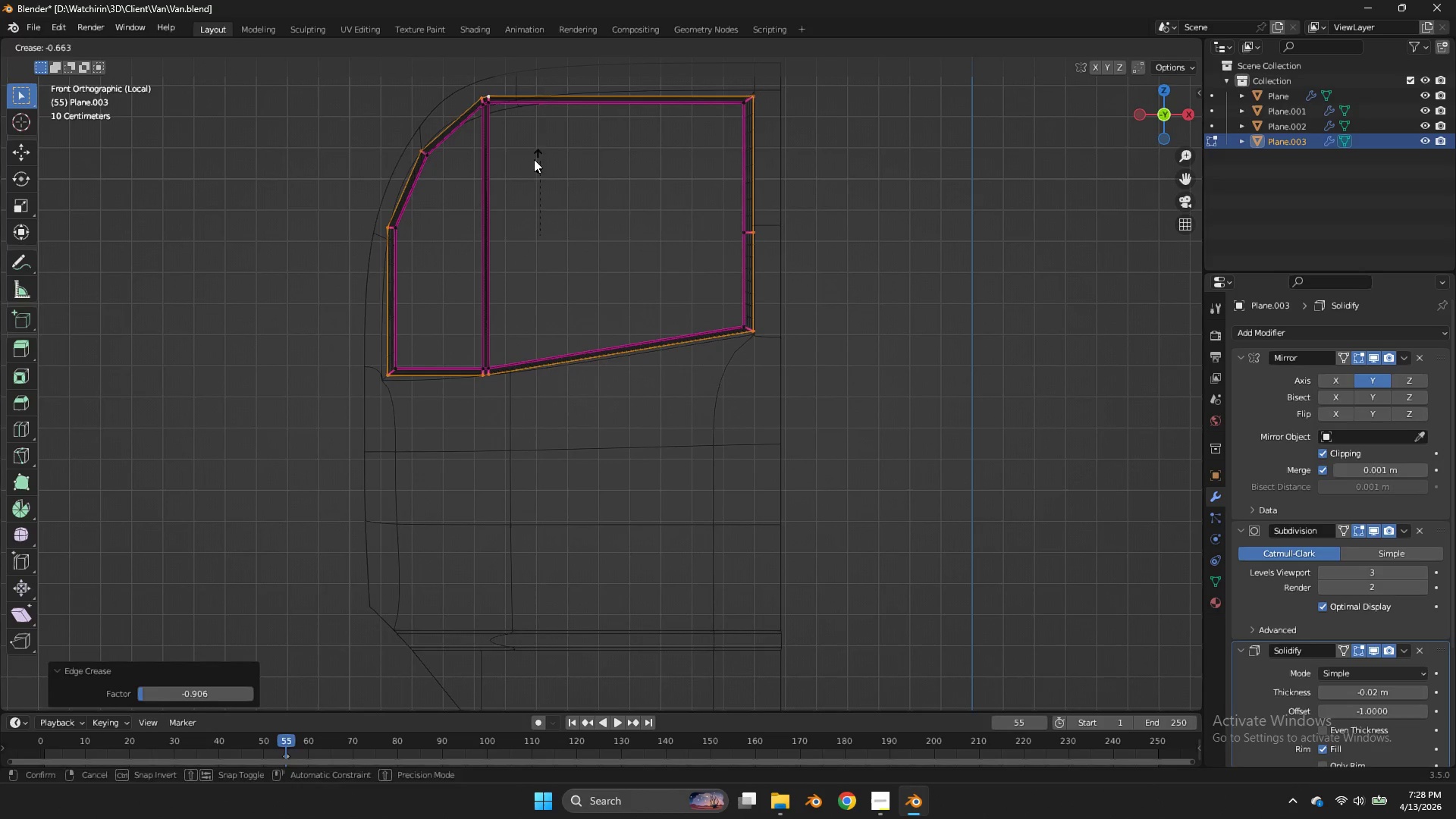 
left_click([534, 159])
 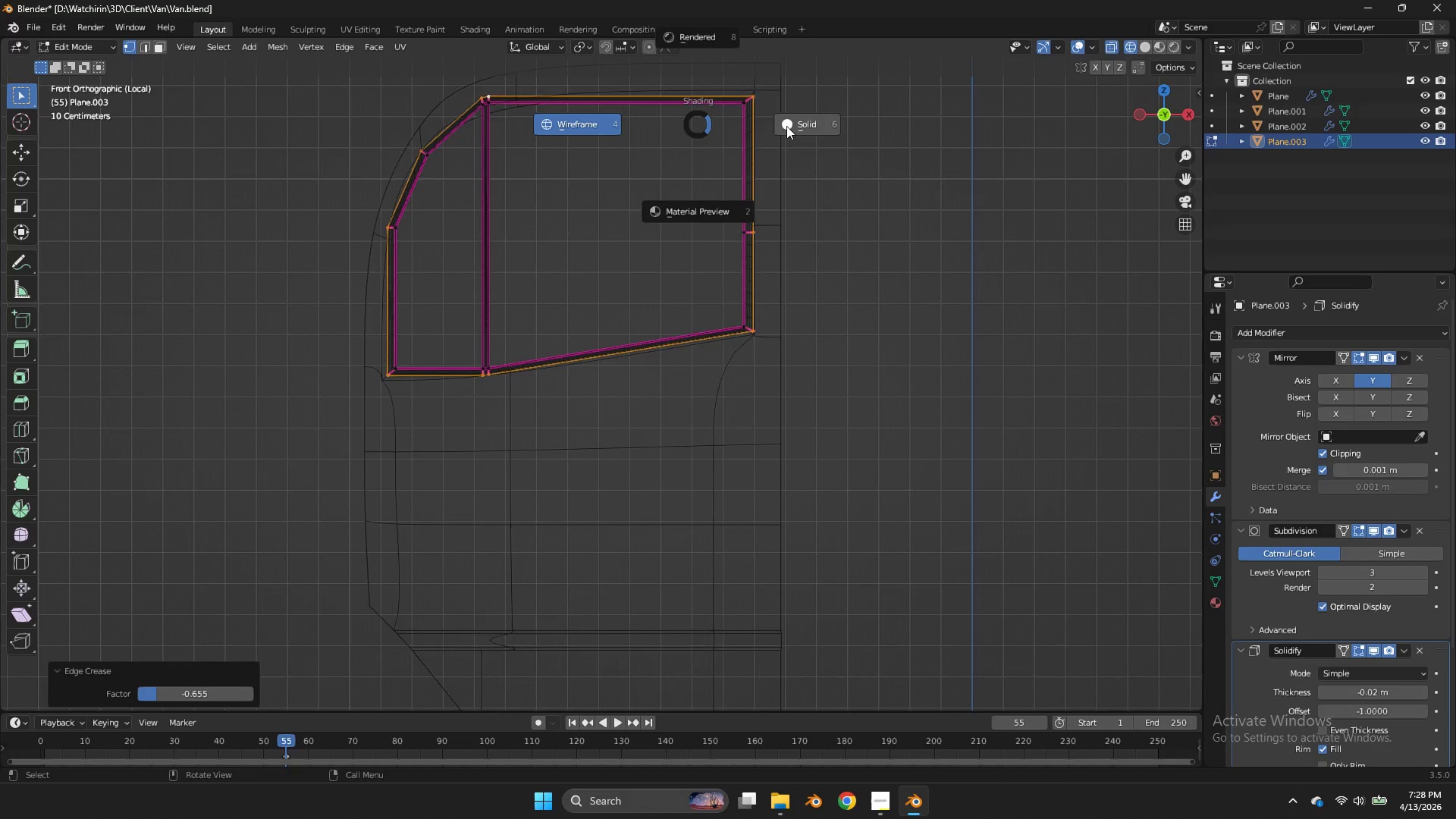 
key(Z)
 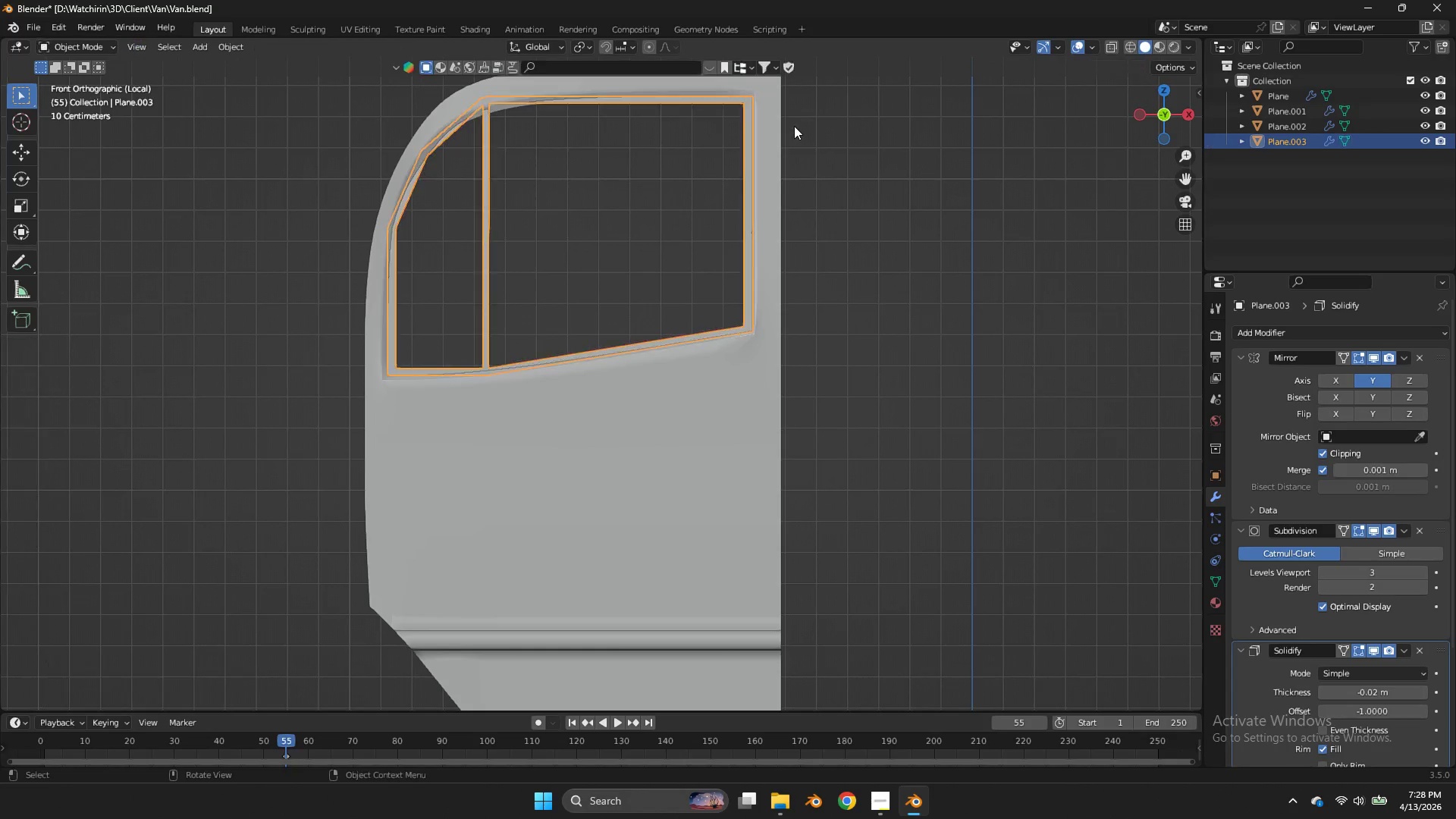 
key(Tab)
 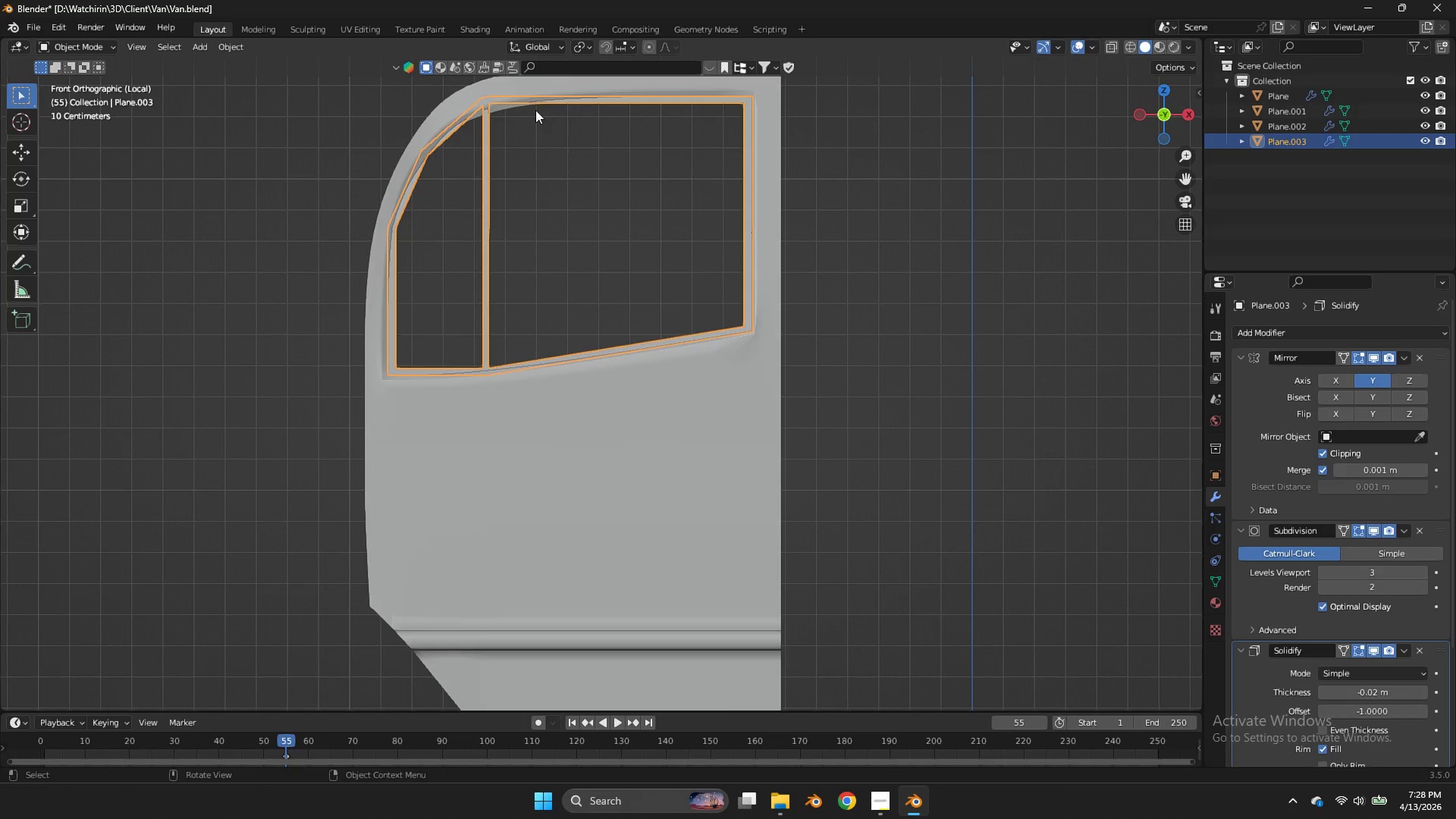 
key(Tab)
 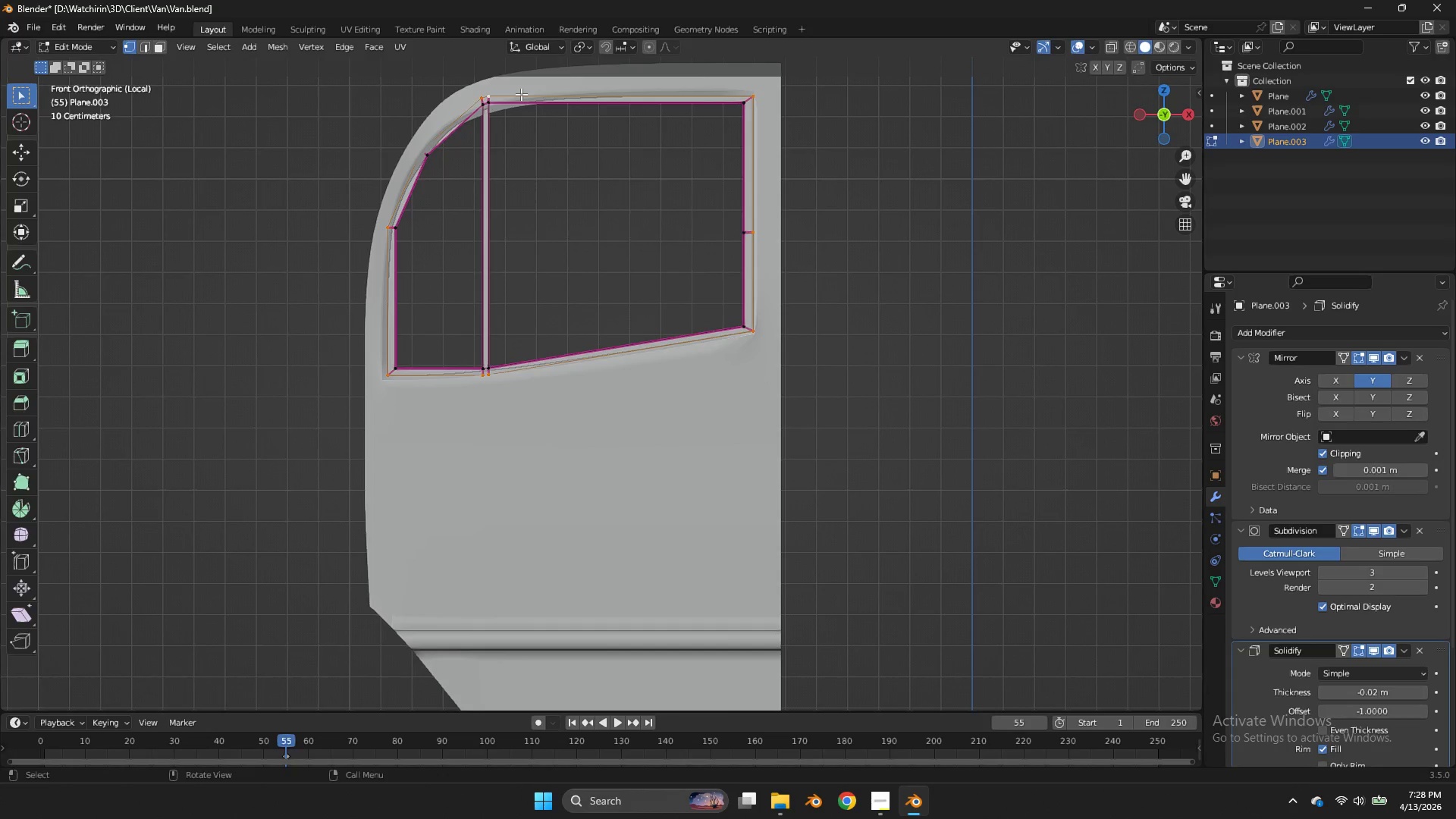 
key(Tab)
 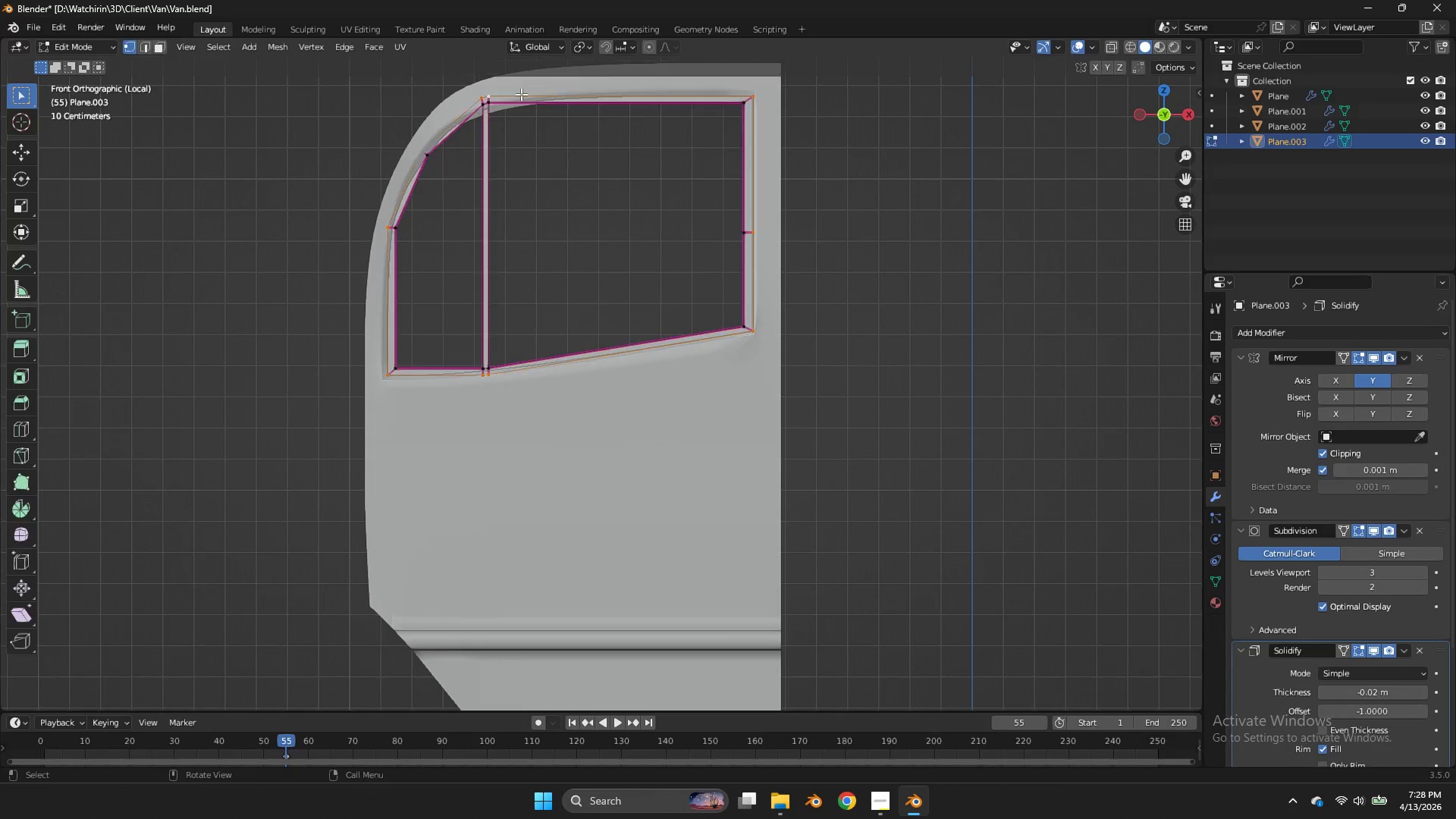 
key(Tab)
 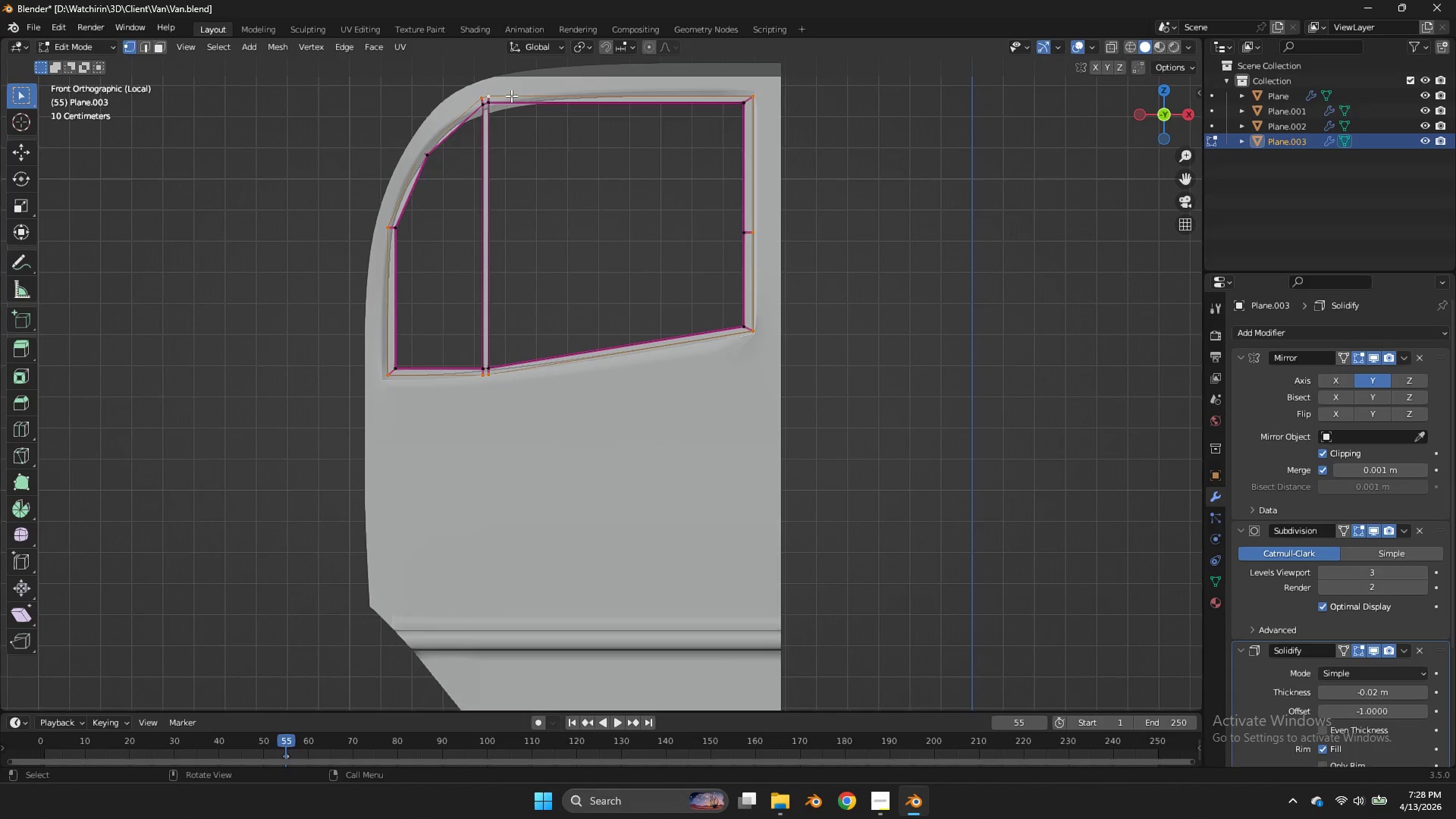 
type(zzgz)
 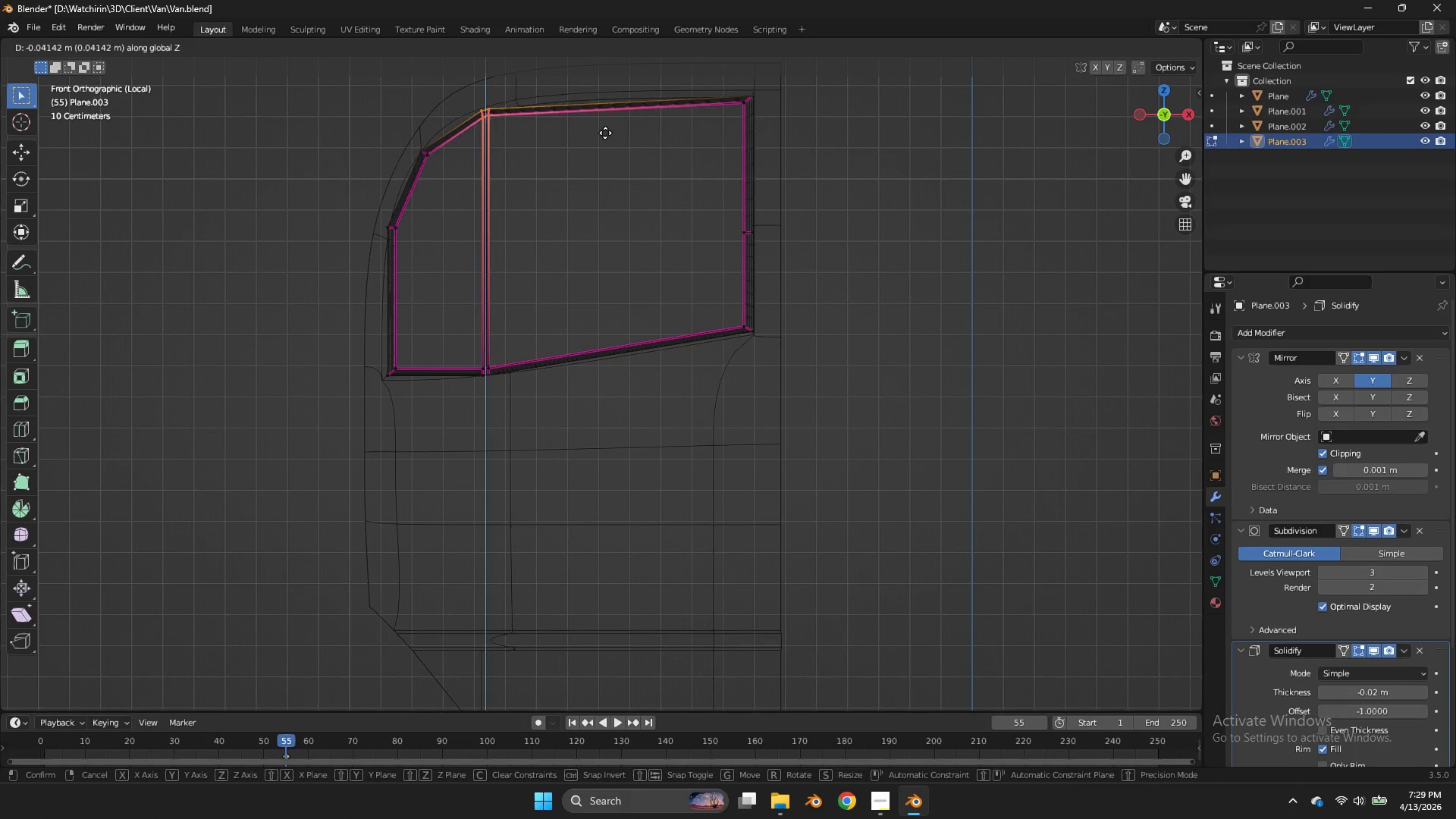 
left_click_drag(start_coordinate=[504, 86], to_coordinate=[425, 127])
 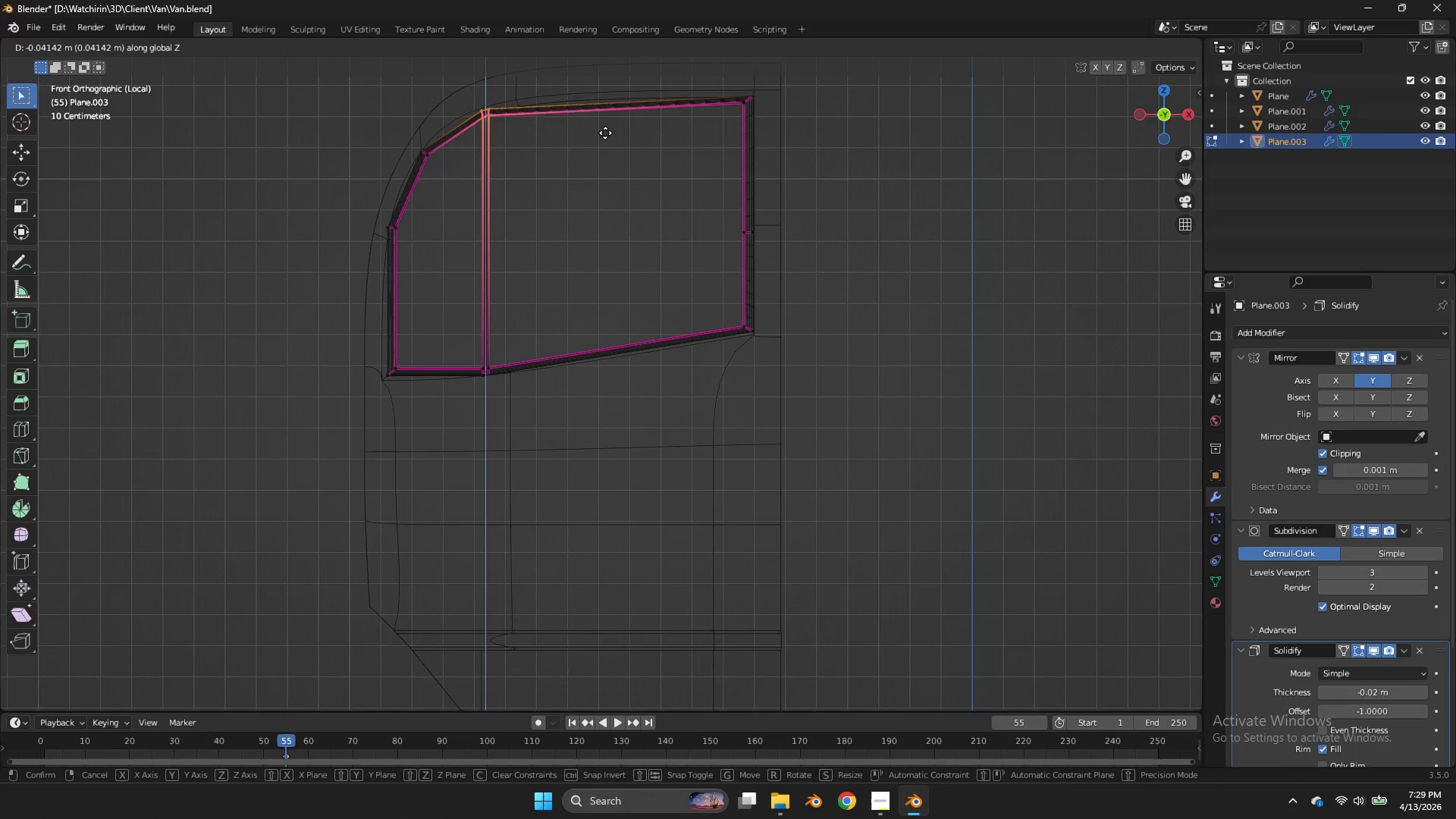 
double_click([605, 133])
 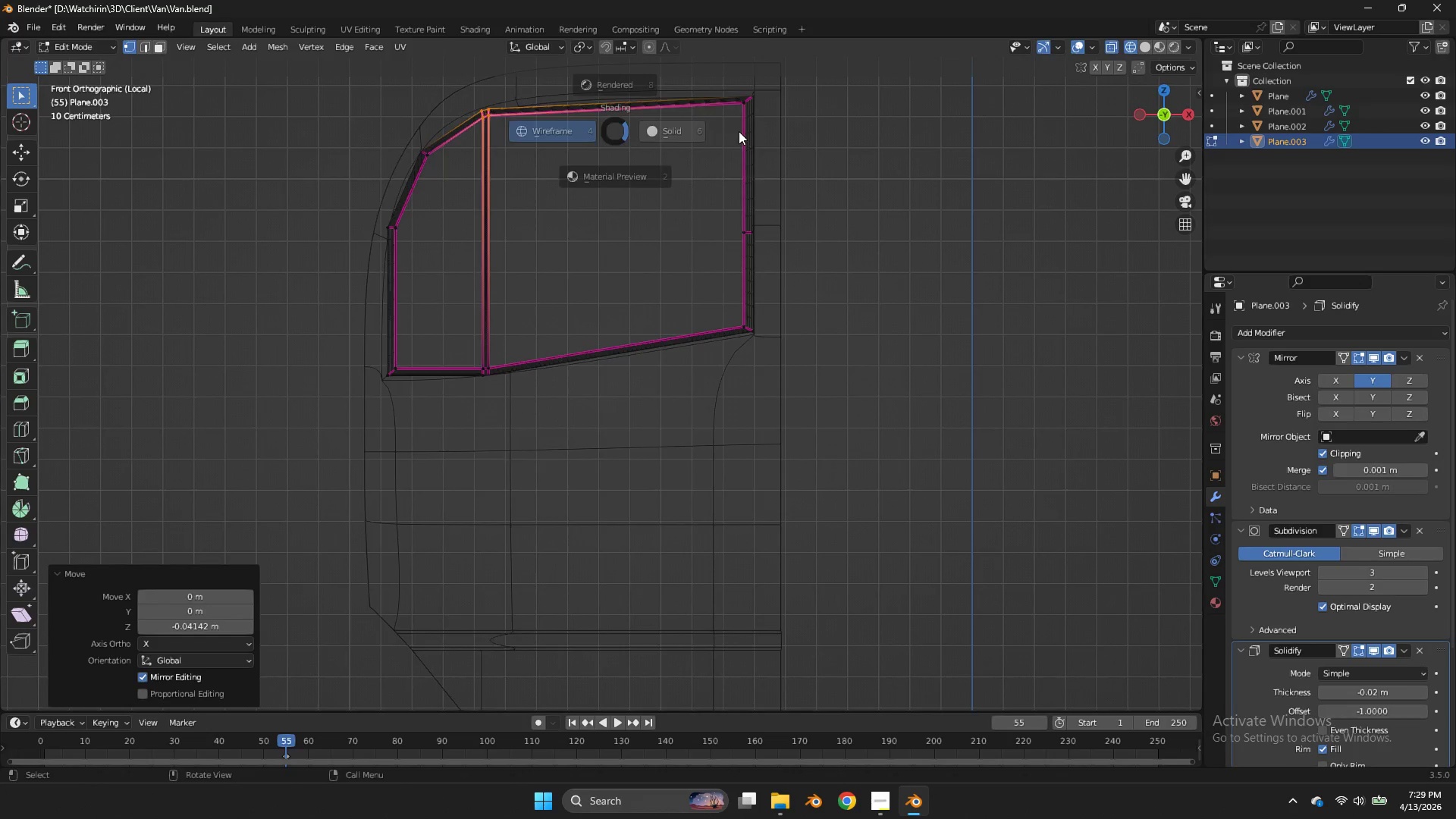 
key(Z)
 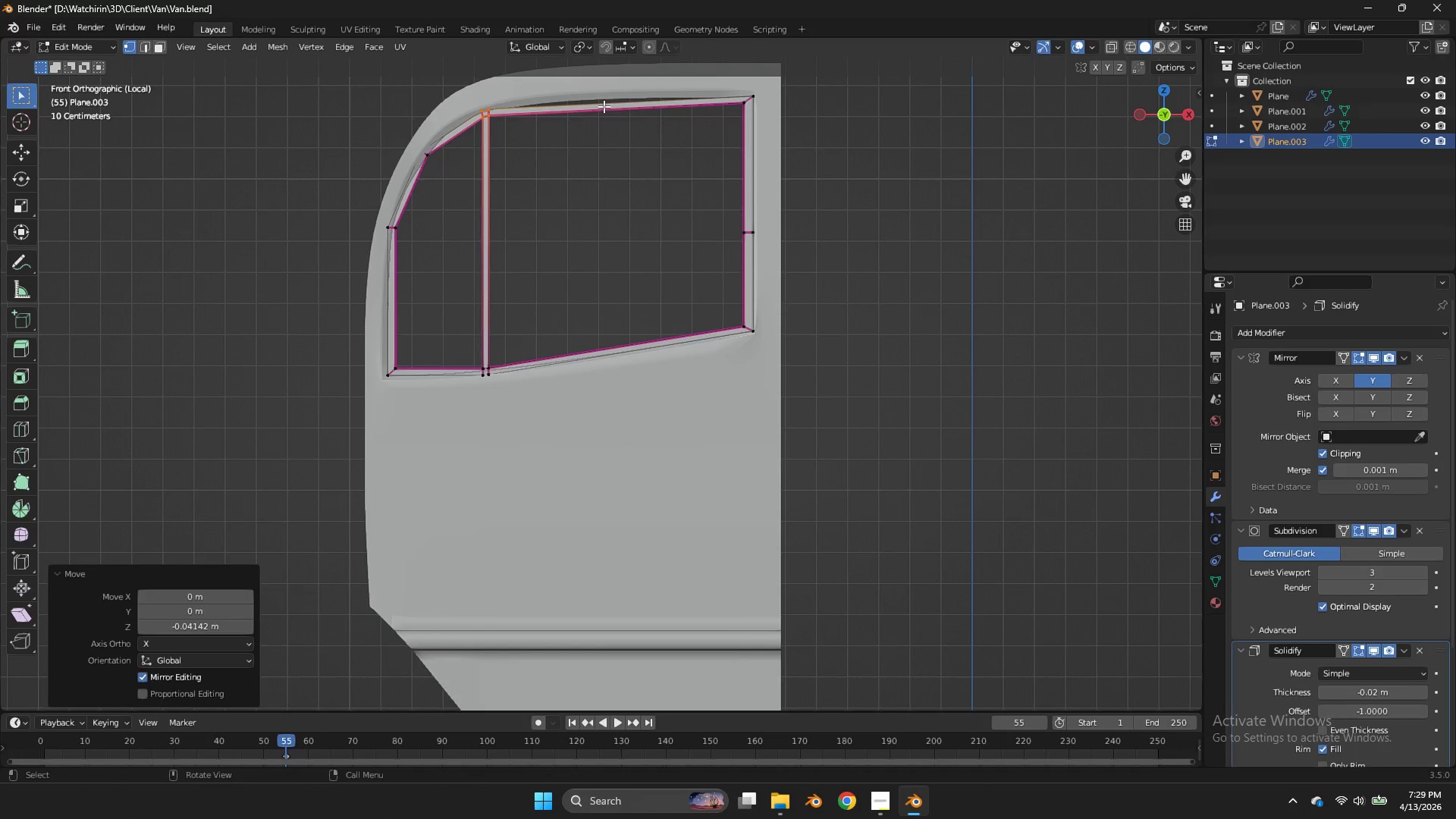 
key(Control+R)
 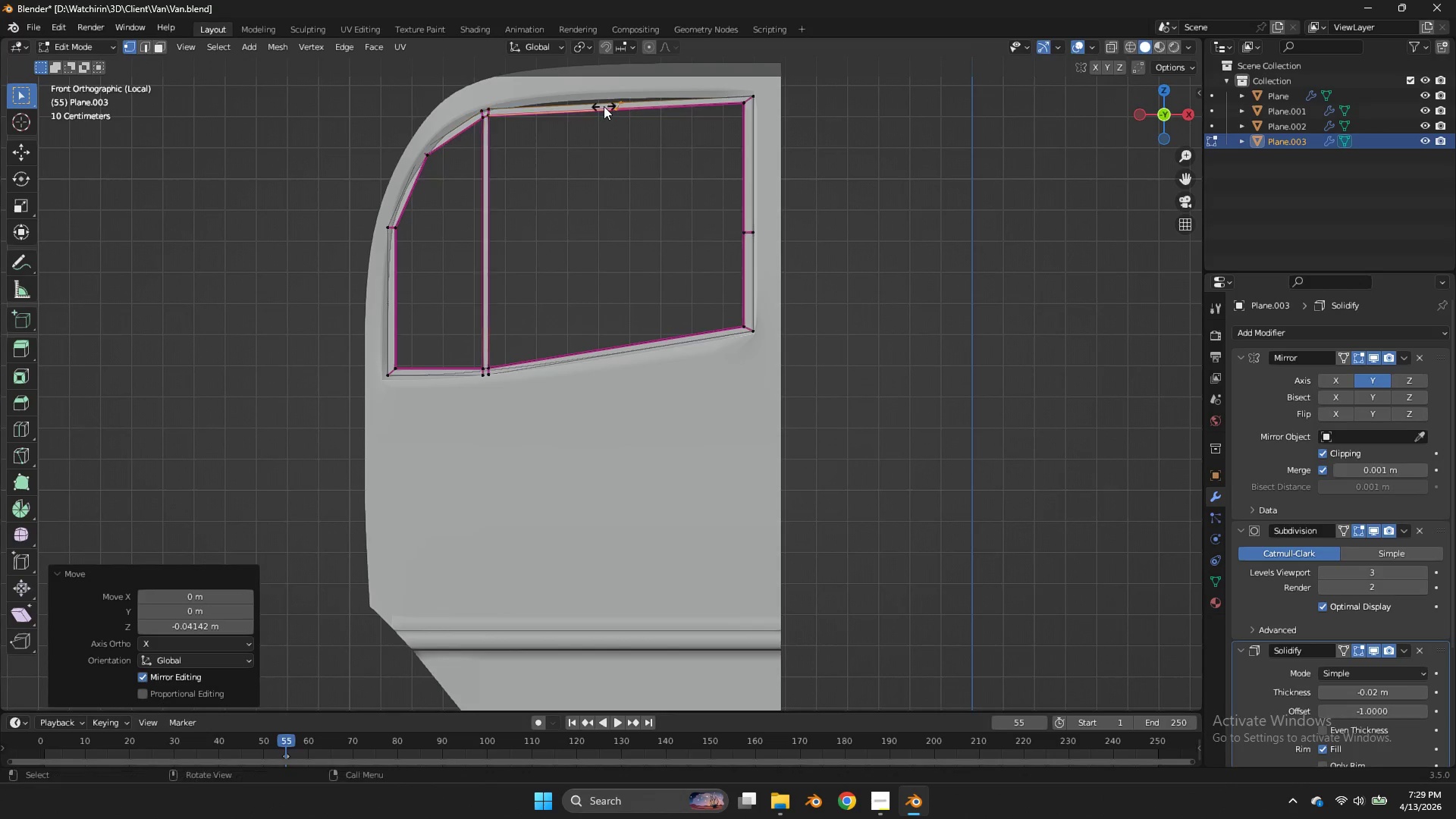 
left_click([604, 106])
 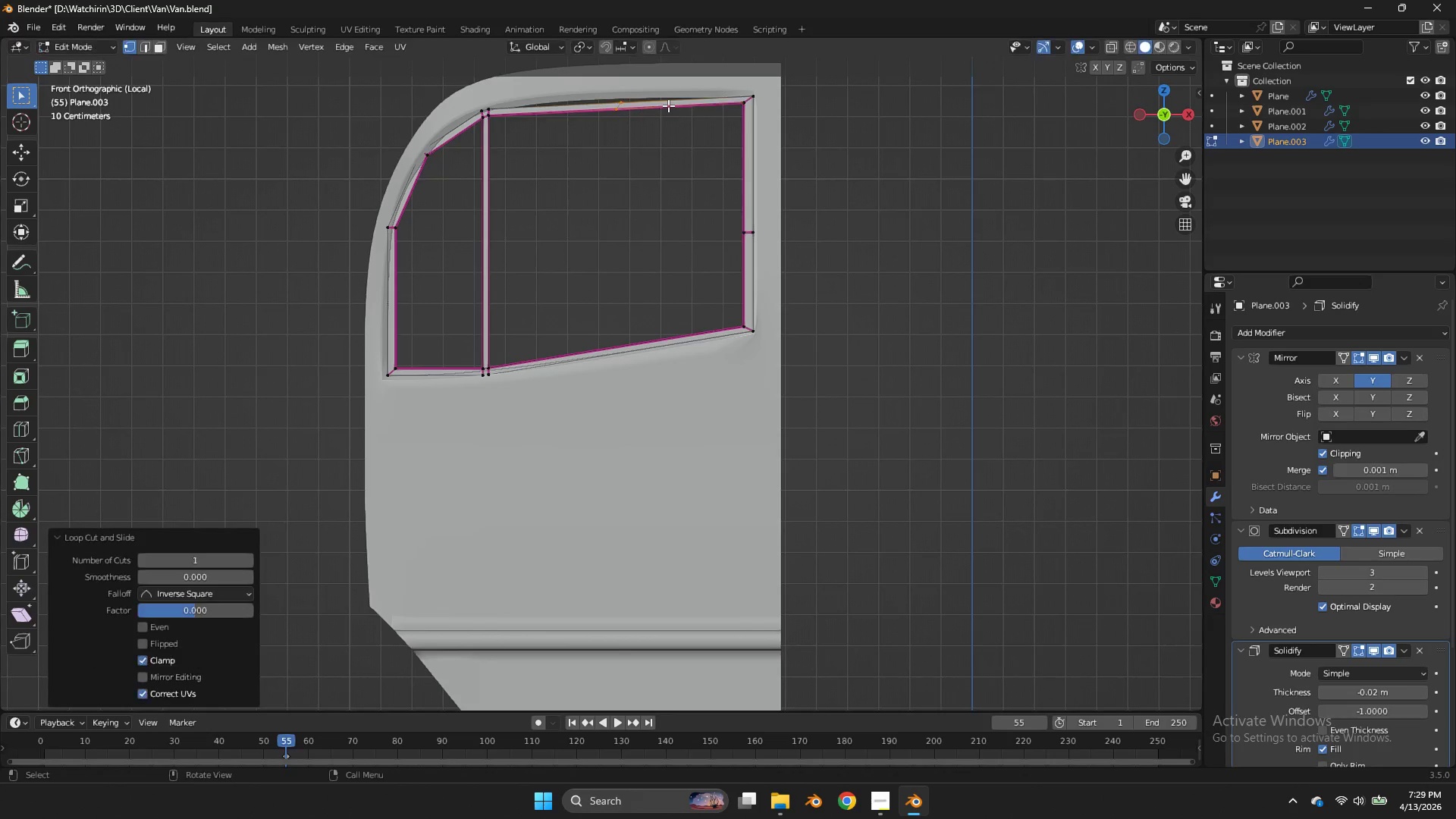 
right_click([668, 105])
 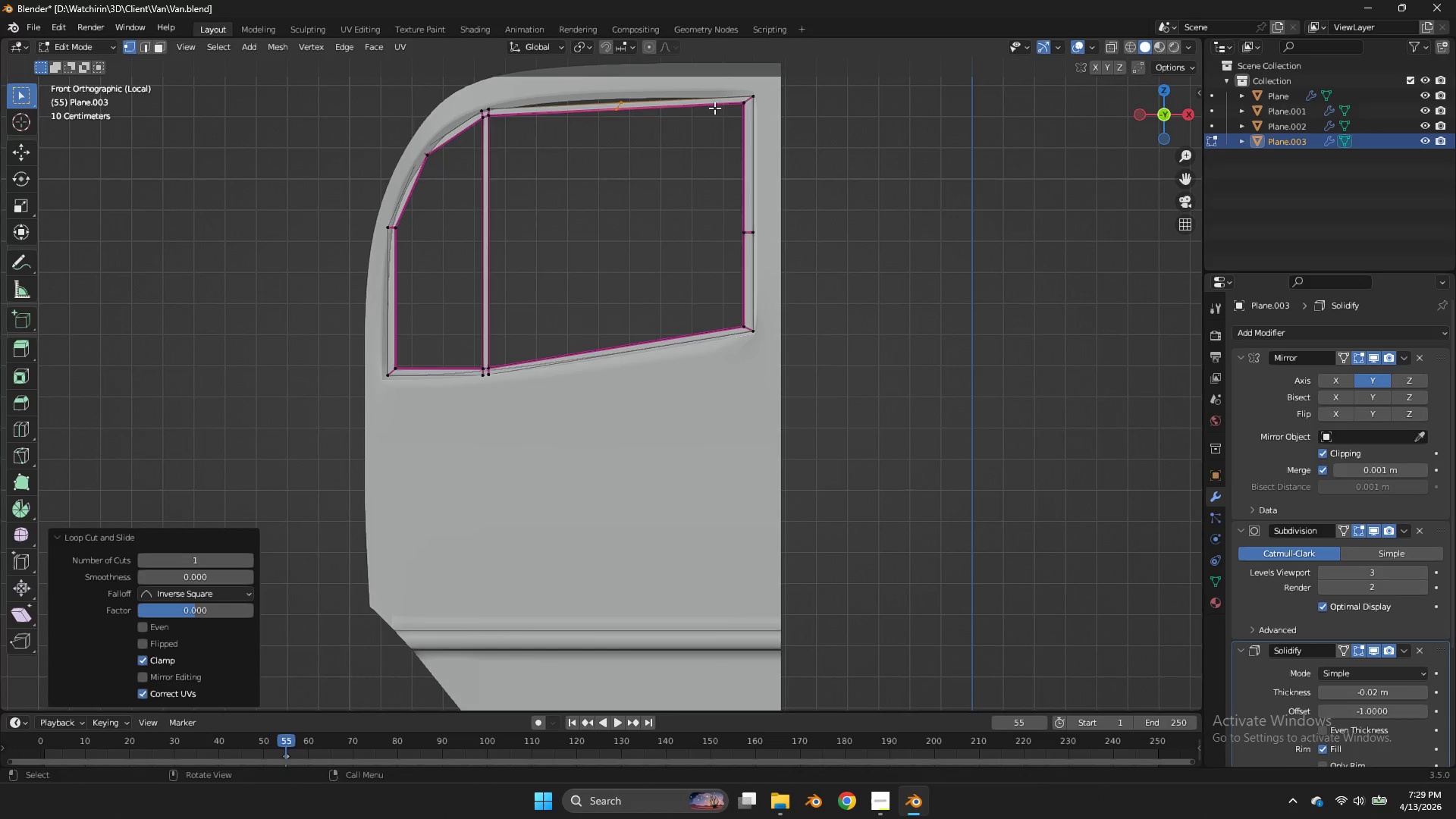 
type(sx0)
 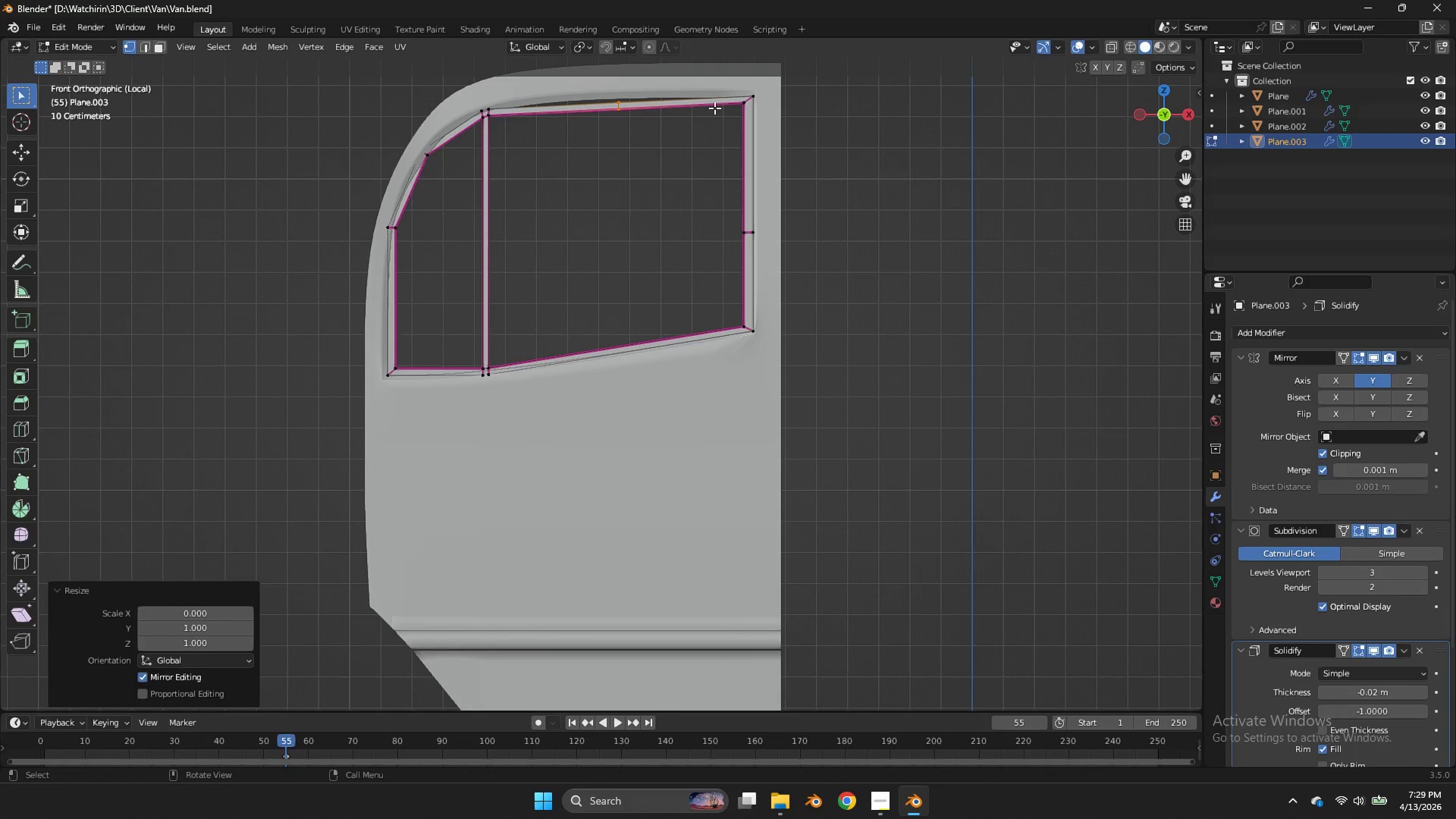 
key(Enter)
 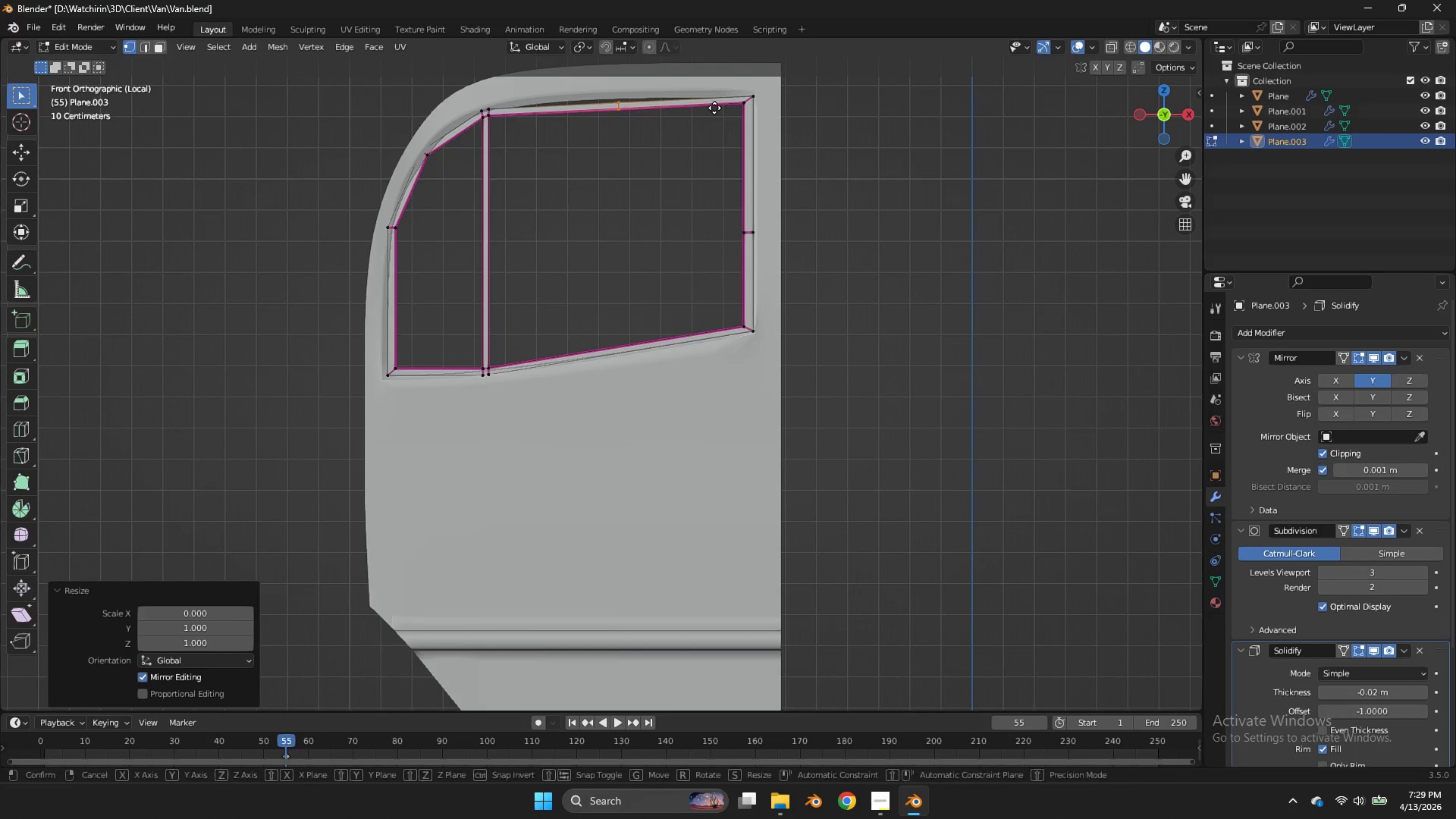 
type(gz)
 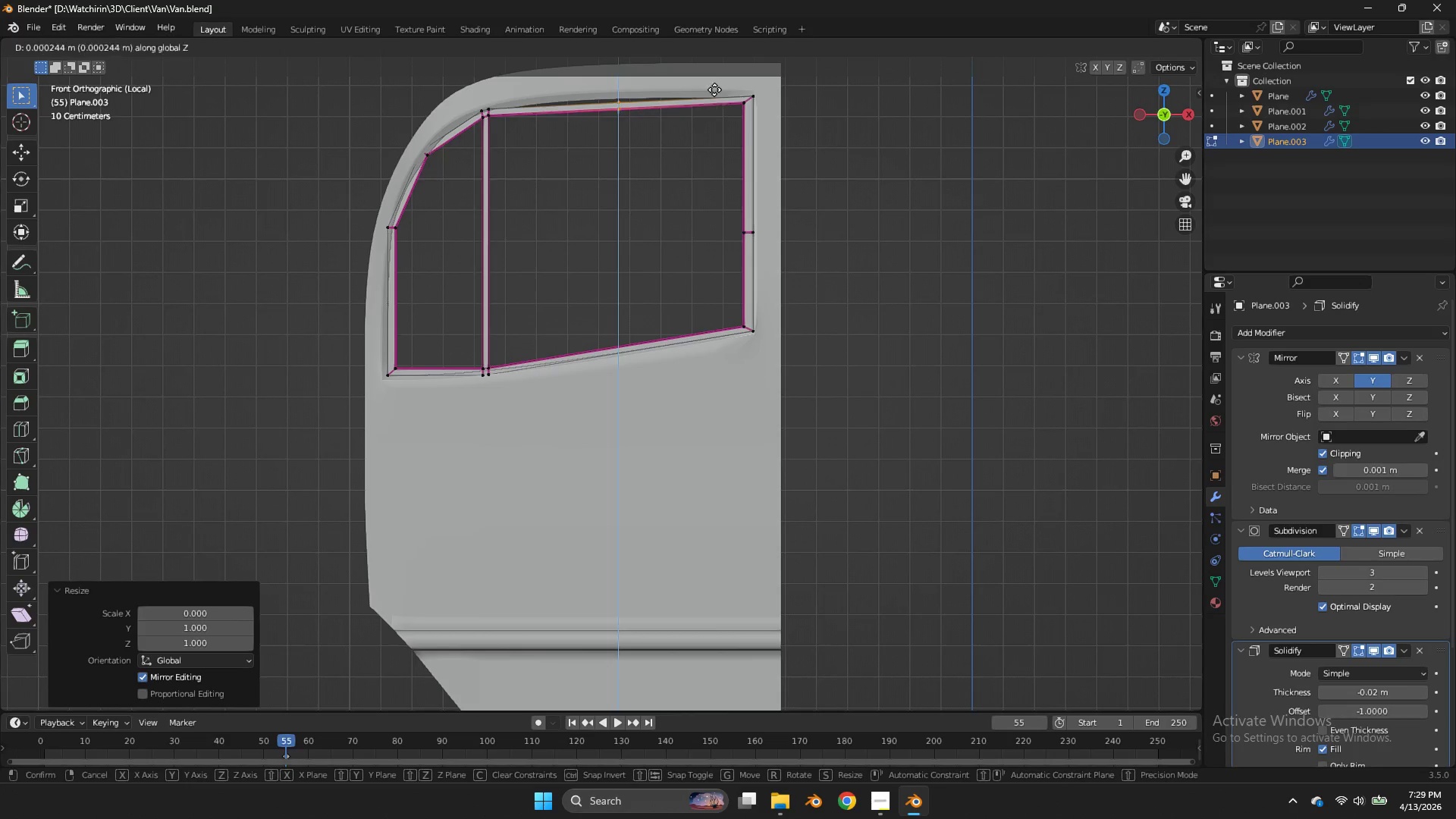 
hold_key(key=ShiftLeft, duration=0.94)
left_click([723, 687])
 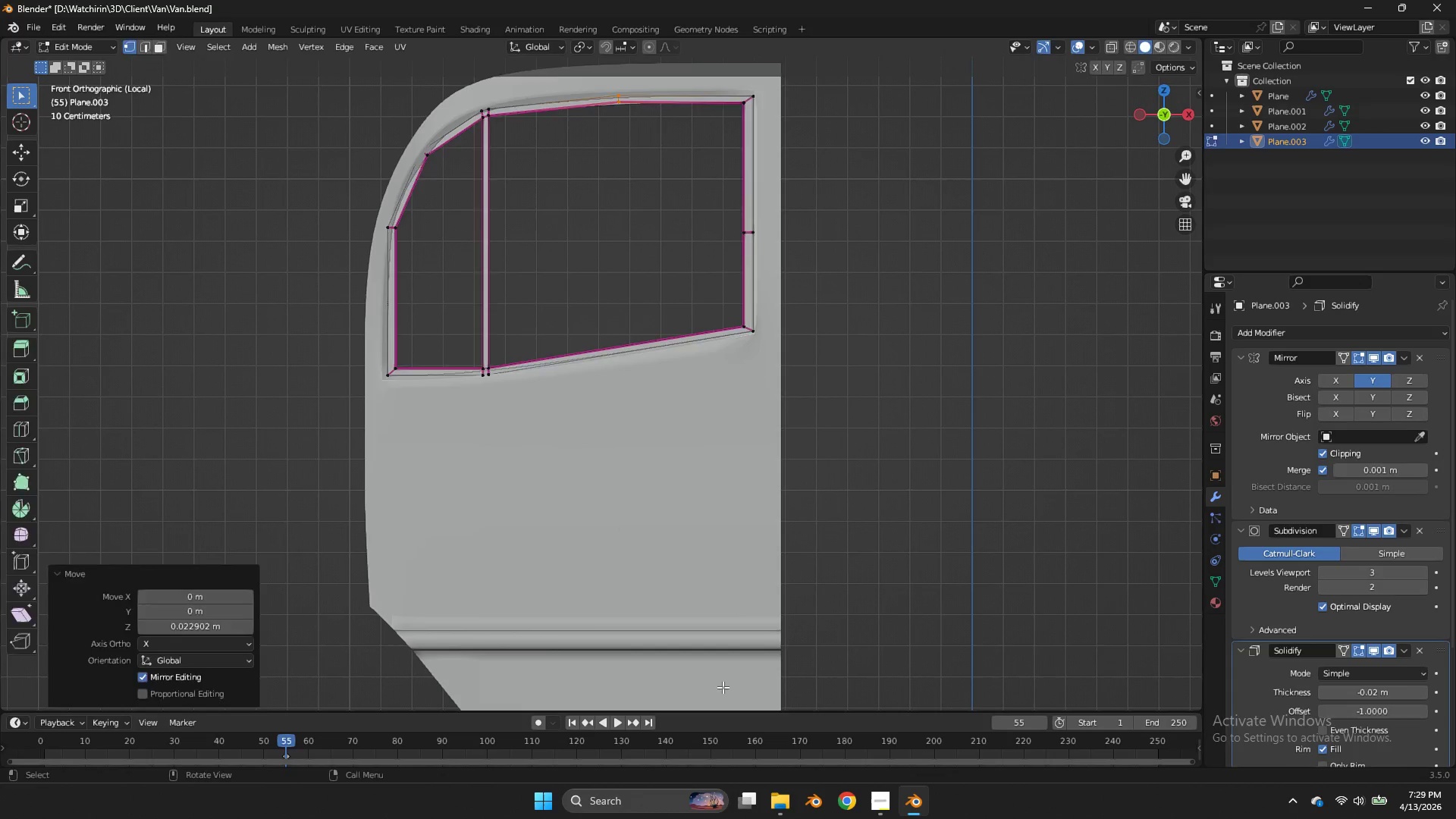 
key(Tab)
 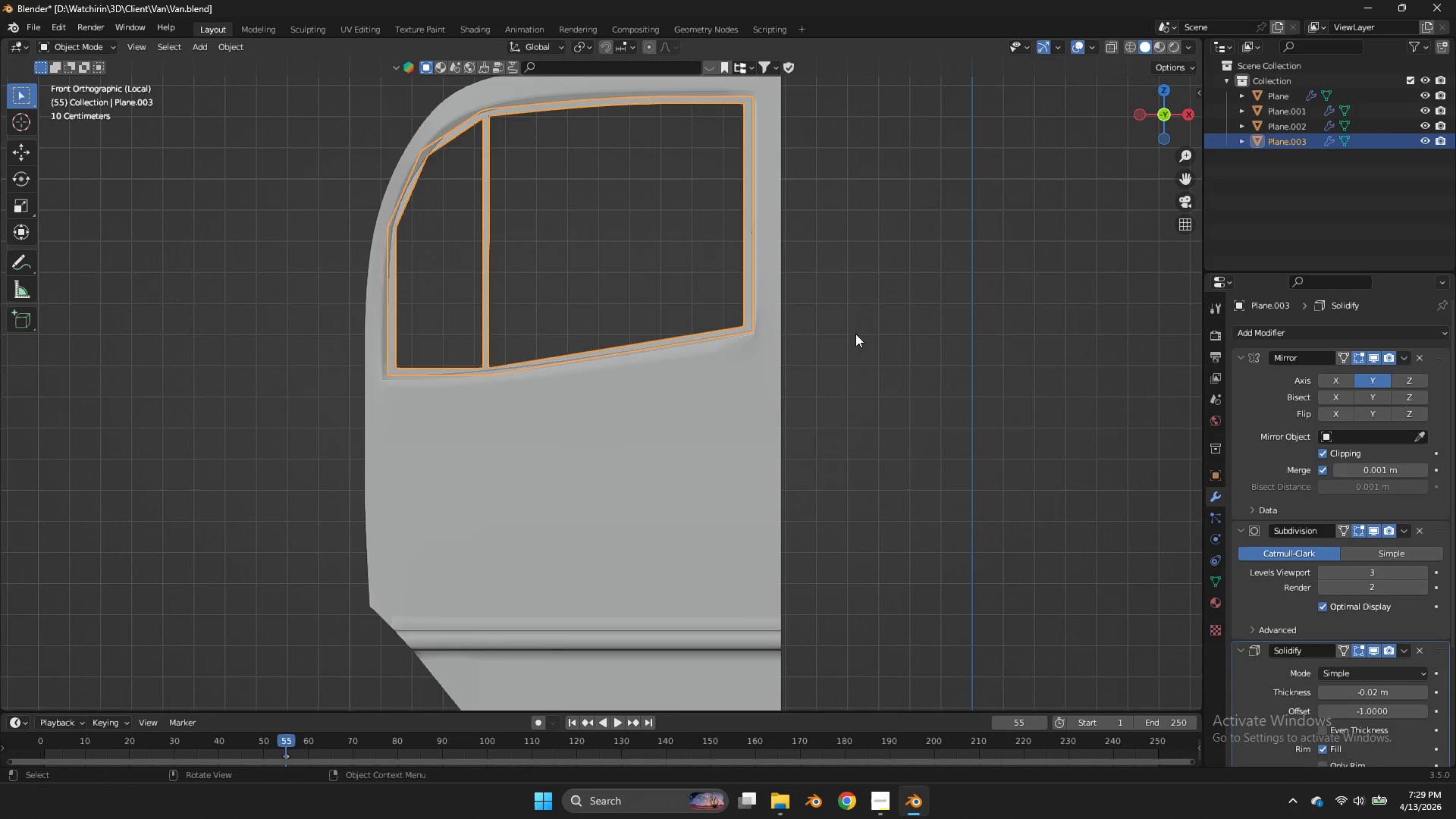 
key(Tab)
 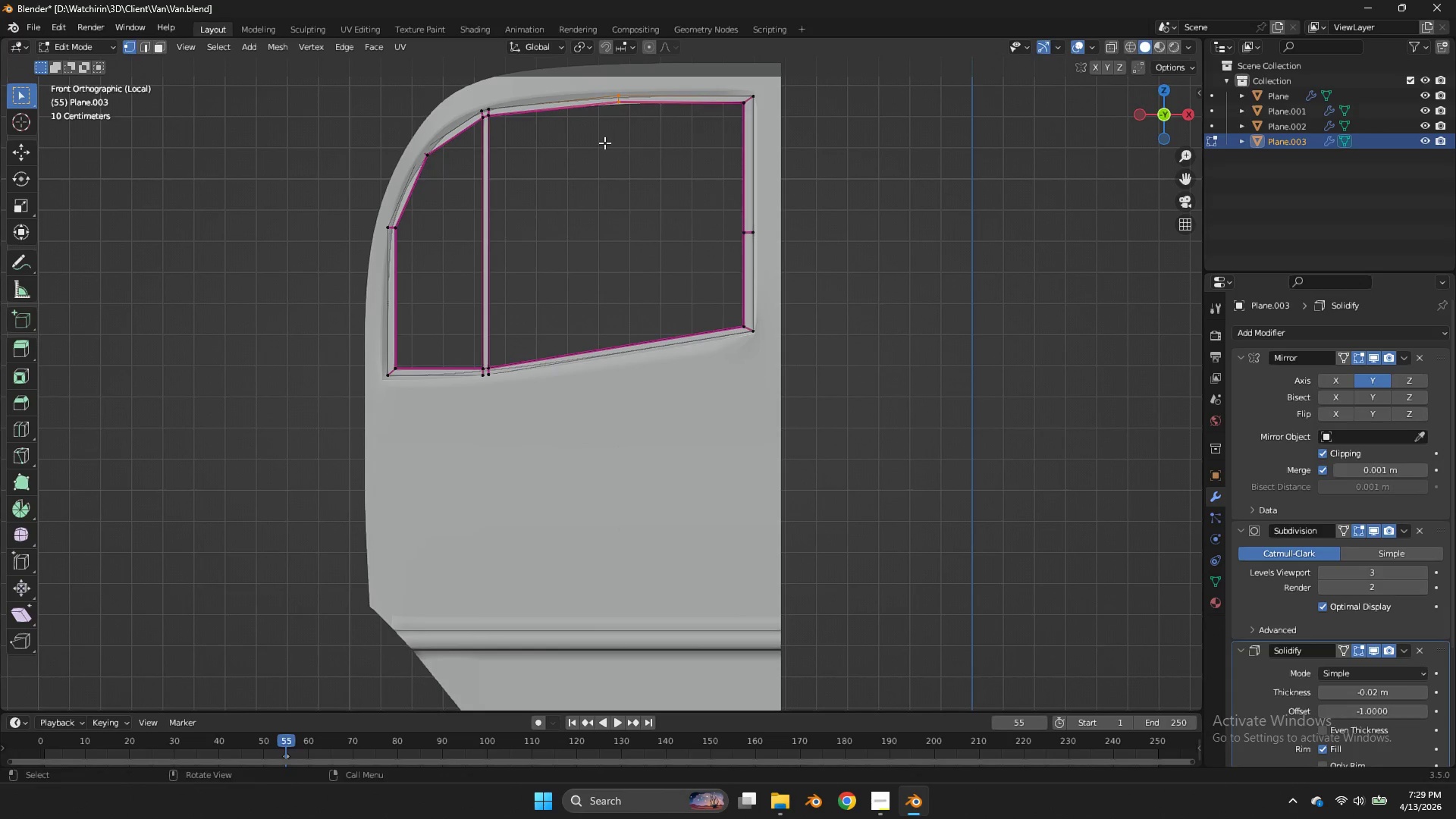 
hold_key(key=AltLeft, duration=0.55)
left_click([538, 118])
 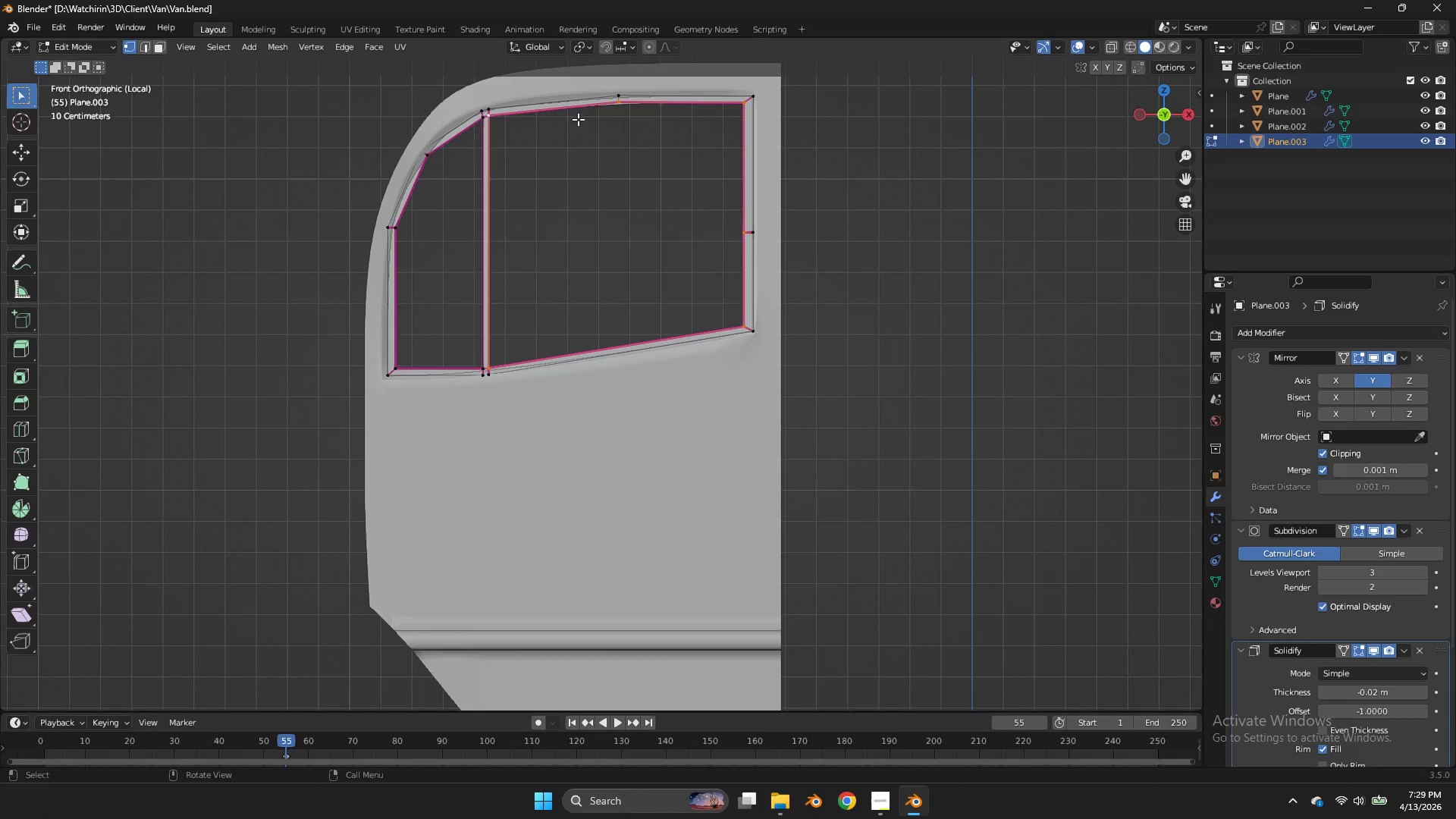 
key(Z)
 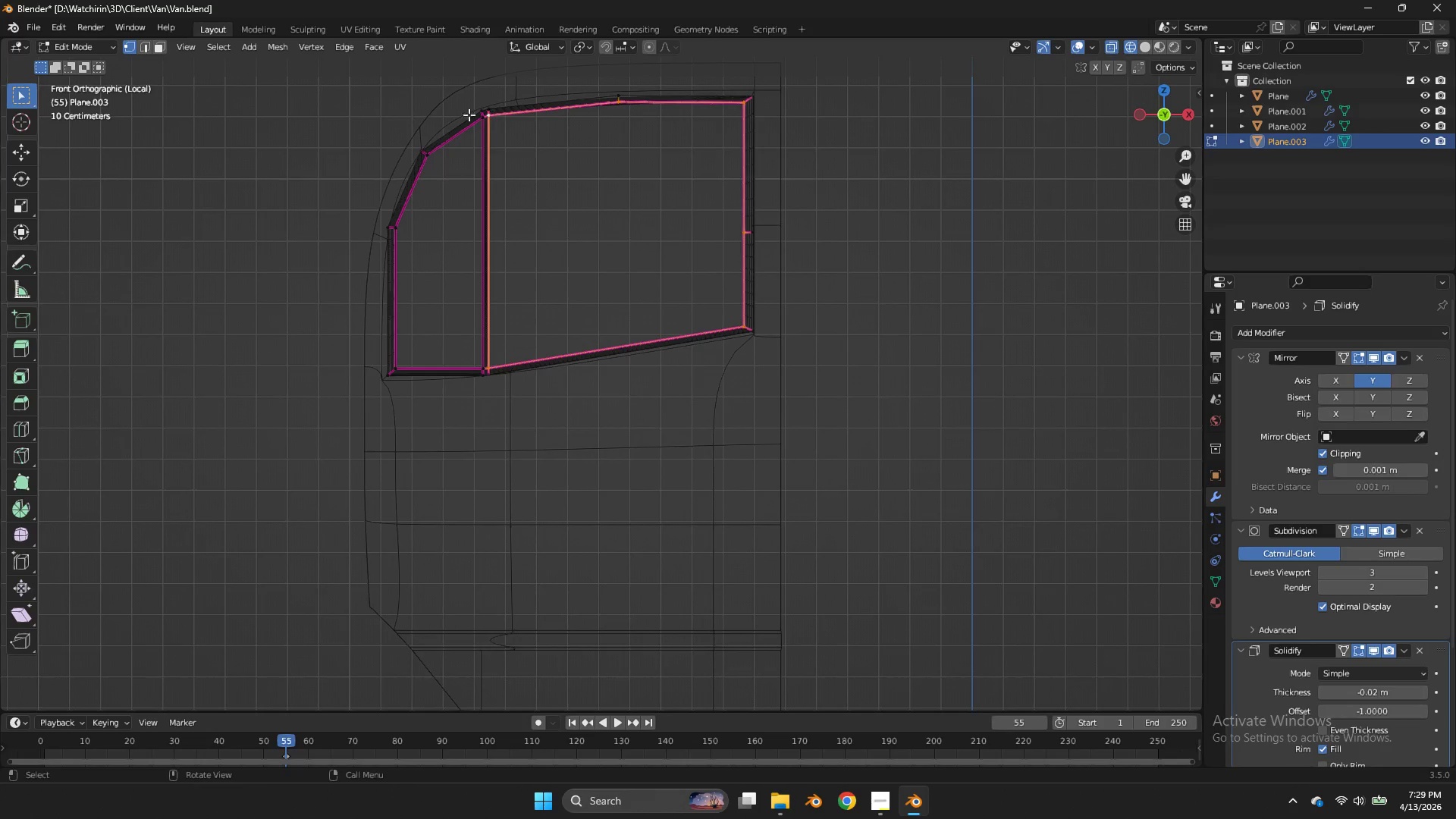 
hold_key(key=AltLeft, duration=0.75)
left_click([444, 147])
 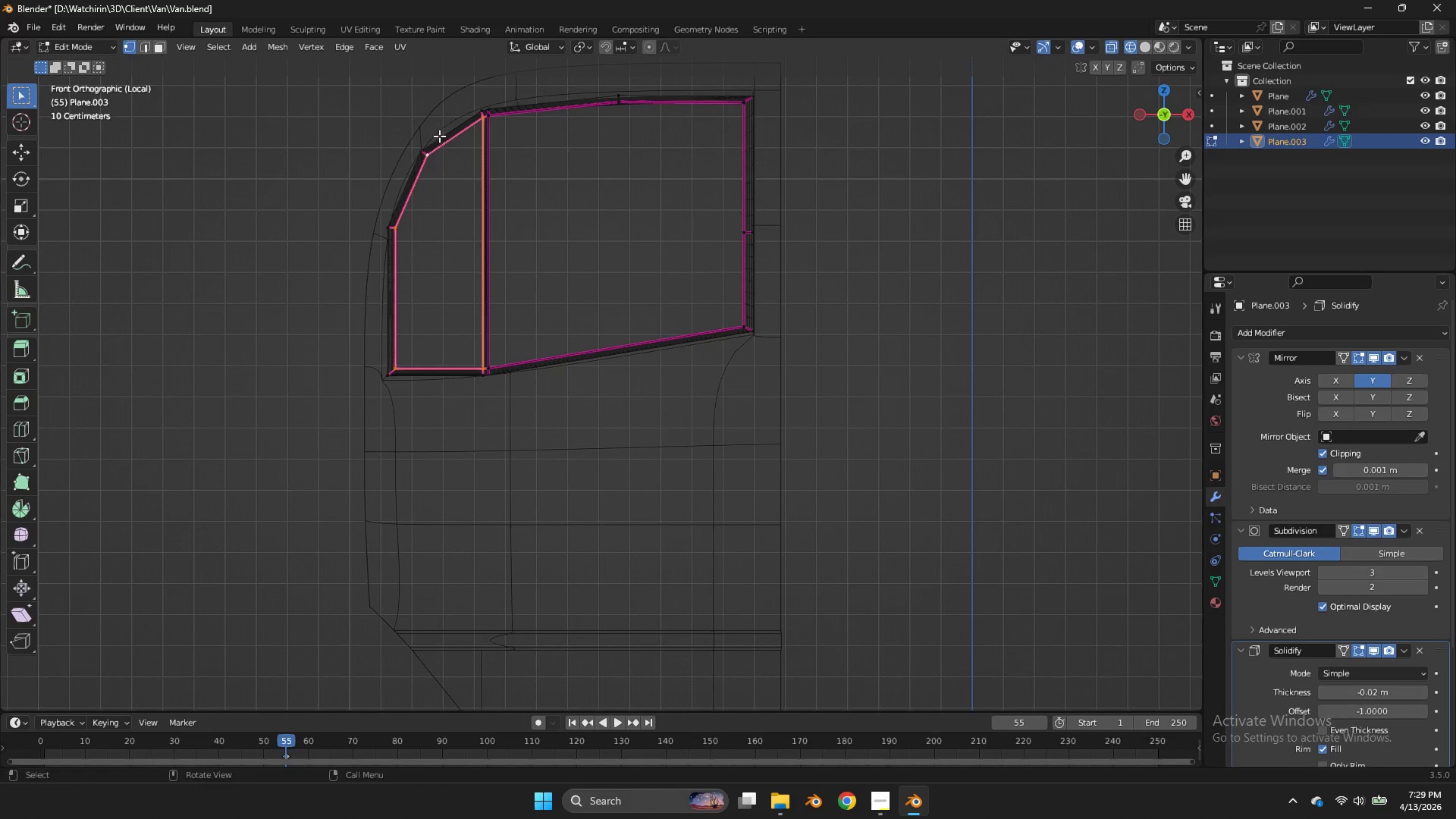 
left_click_drag(start_coordinate=[441, 136], to_coordinate=[341, 327])
 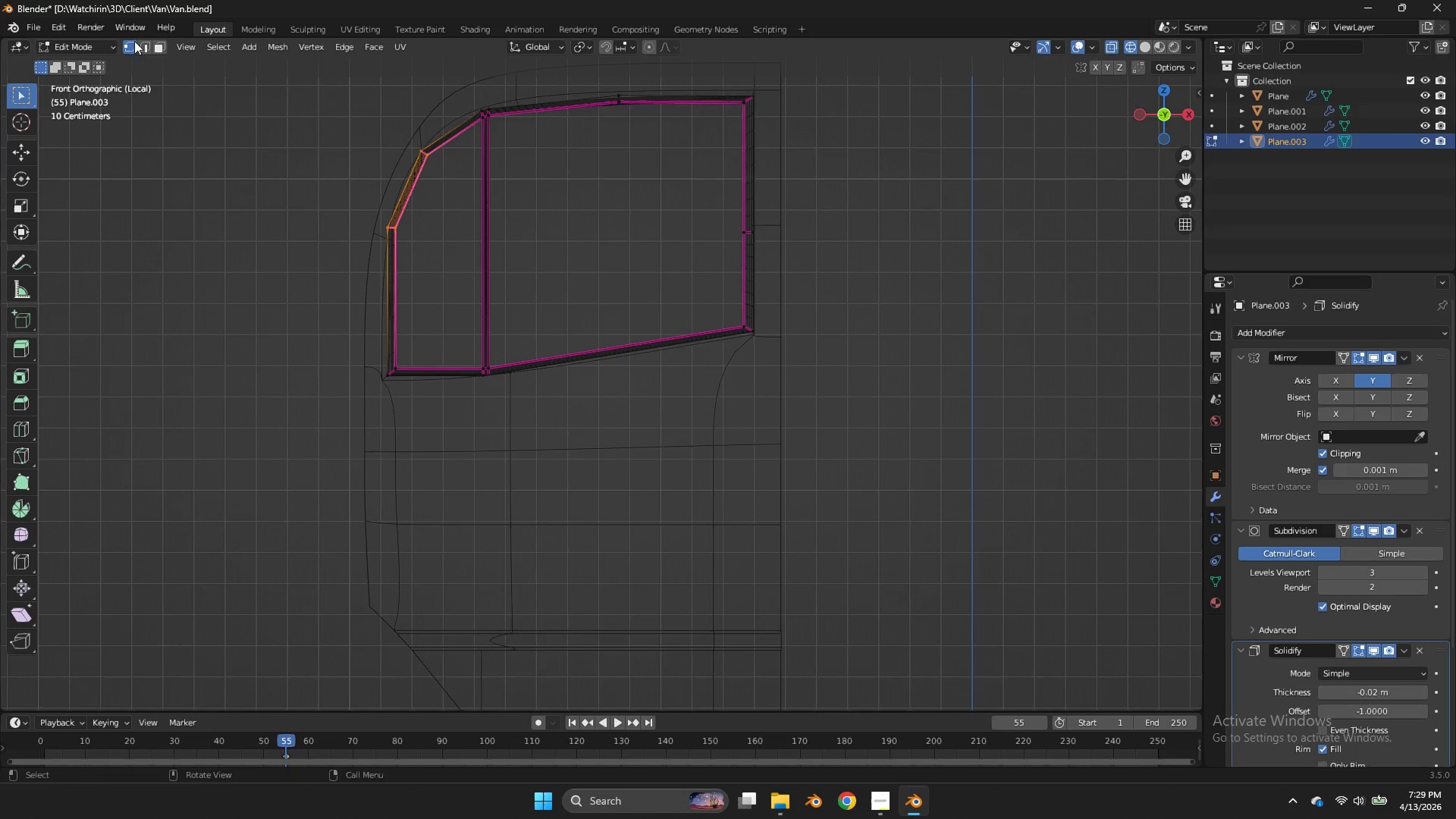 
left_click([146, 46])
 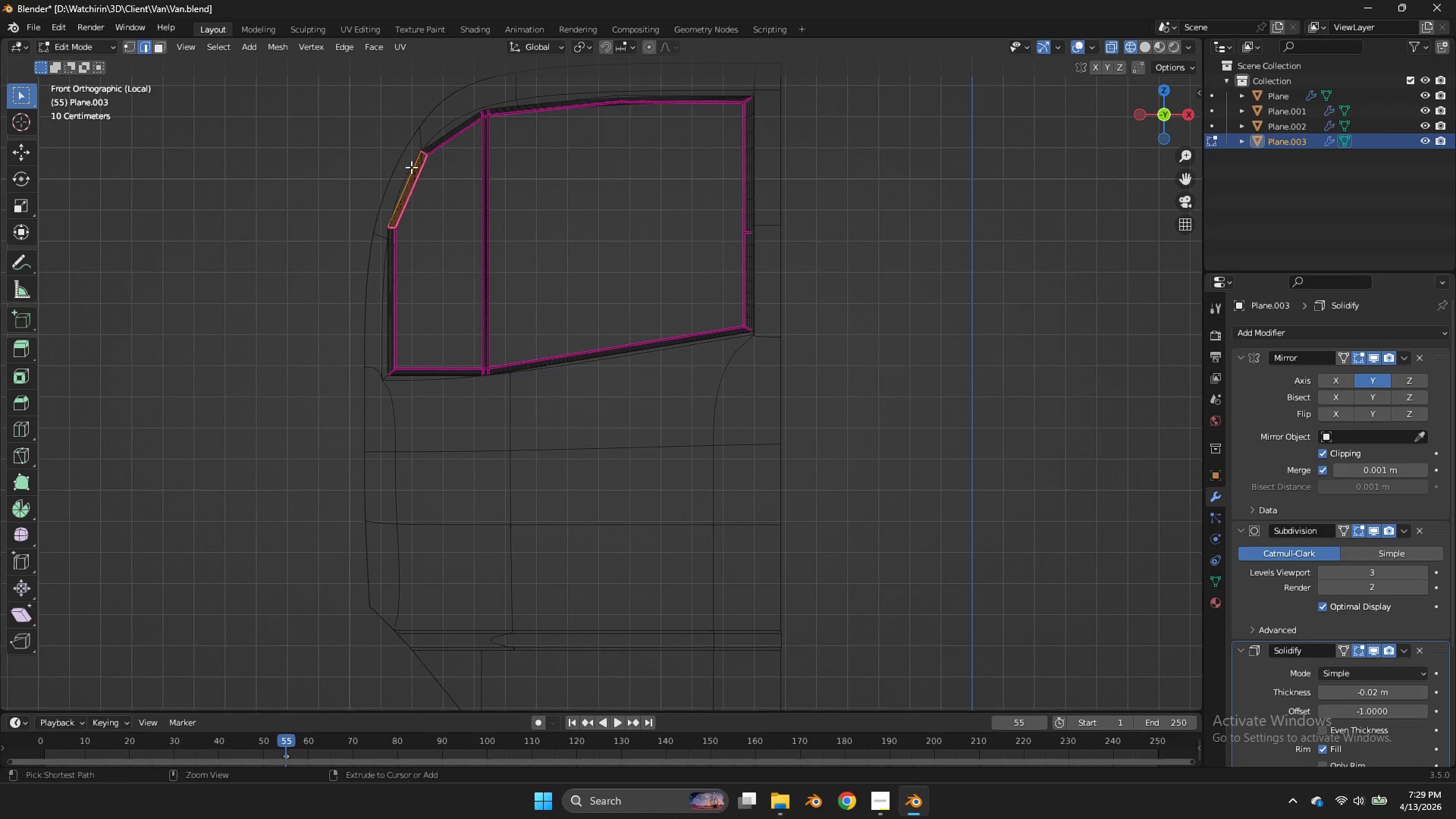 
hold_key(key=ControlLeft, duration=1.03)
left_click_drag(start_coordinate=[444, 181], to_coordinate=[398, 199])
 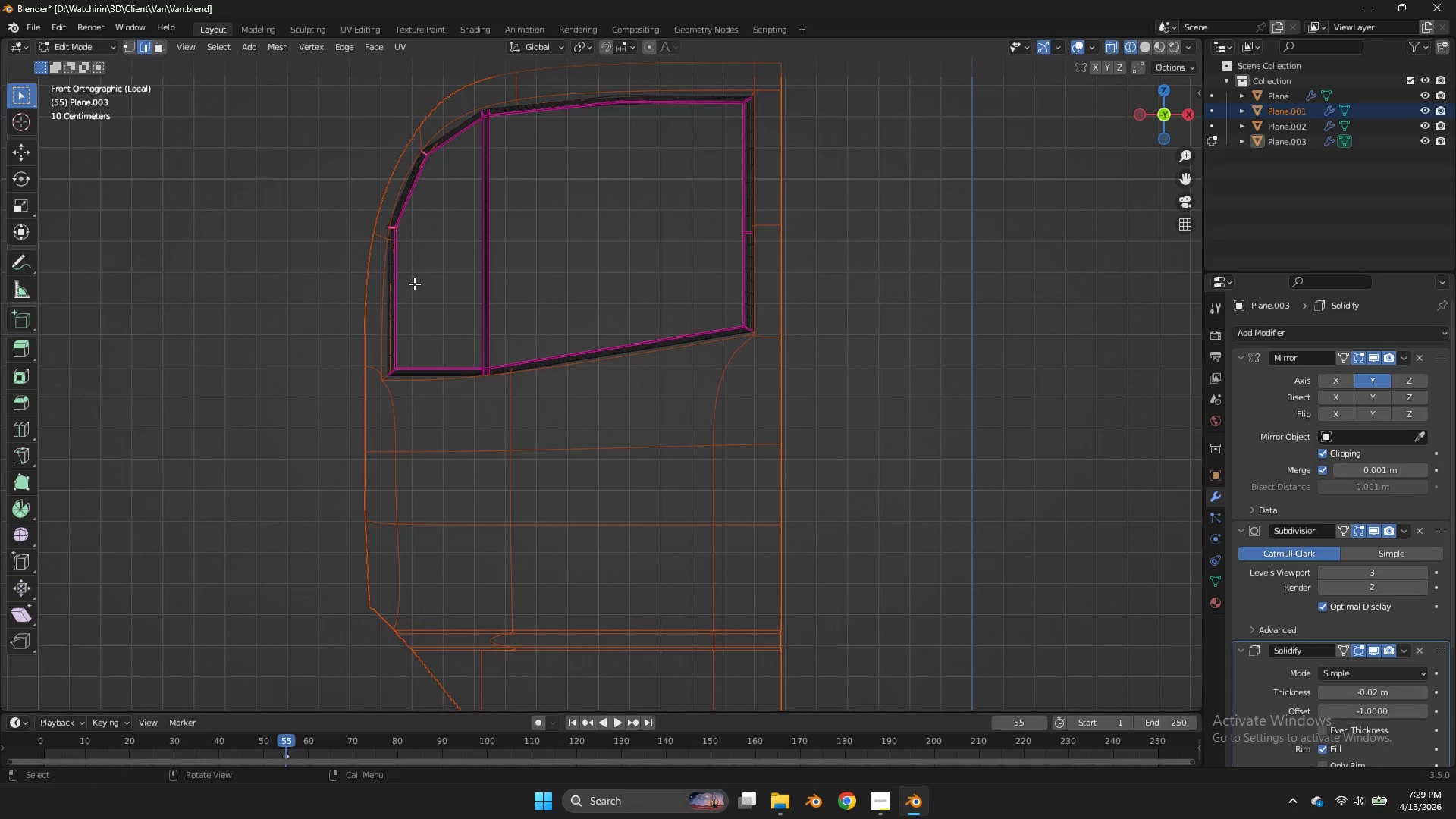 
double_click([398, 199])
 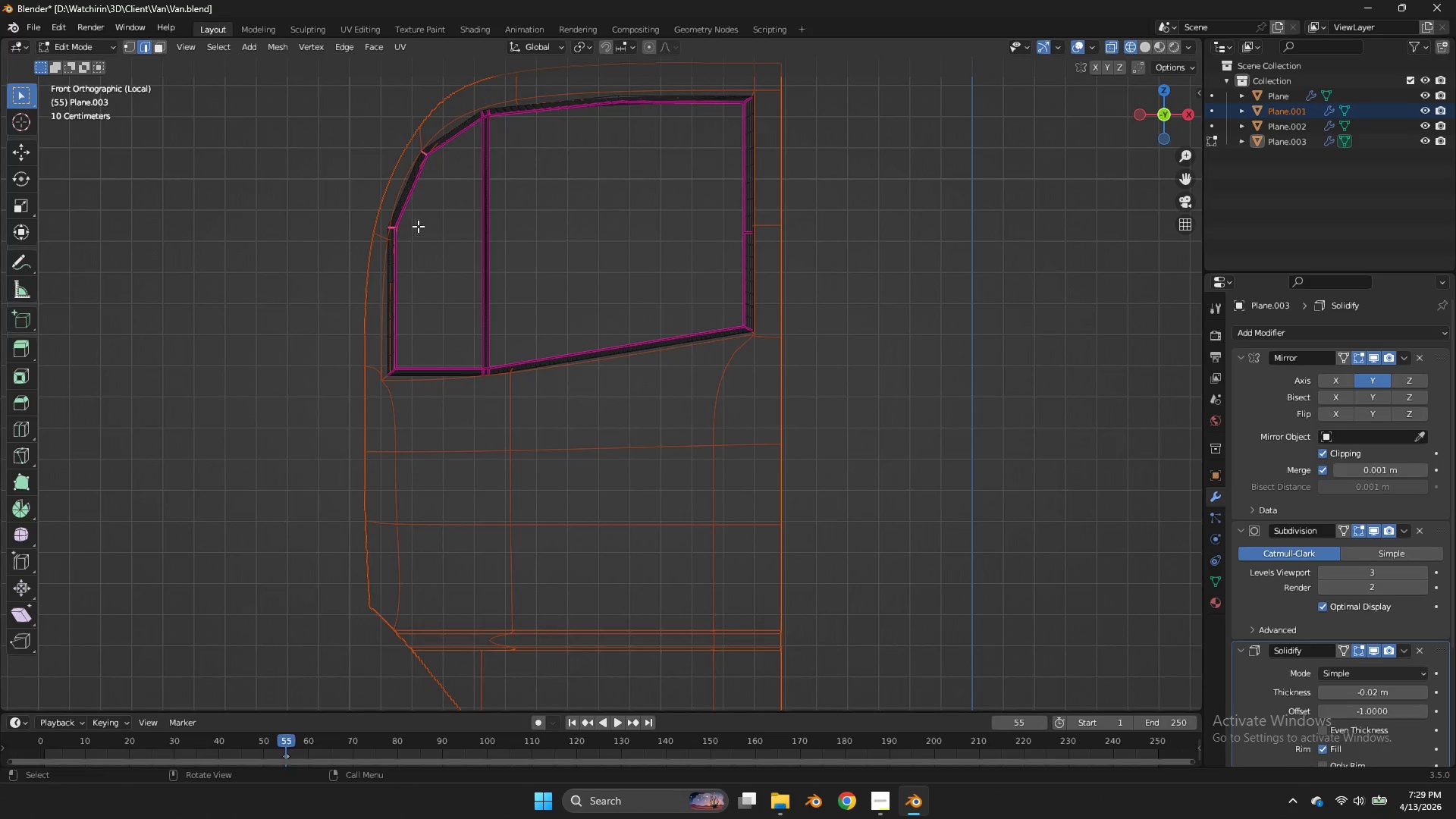 
key(Tab)
 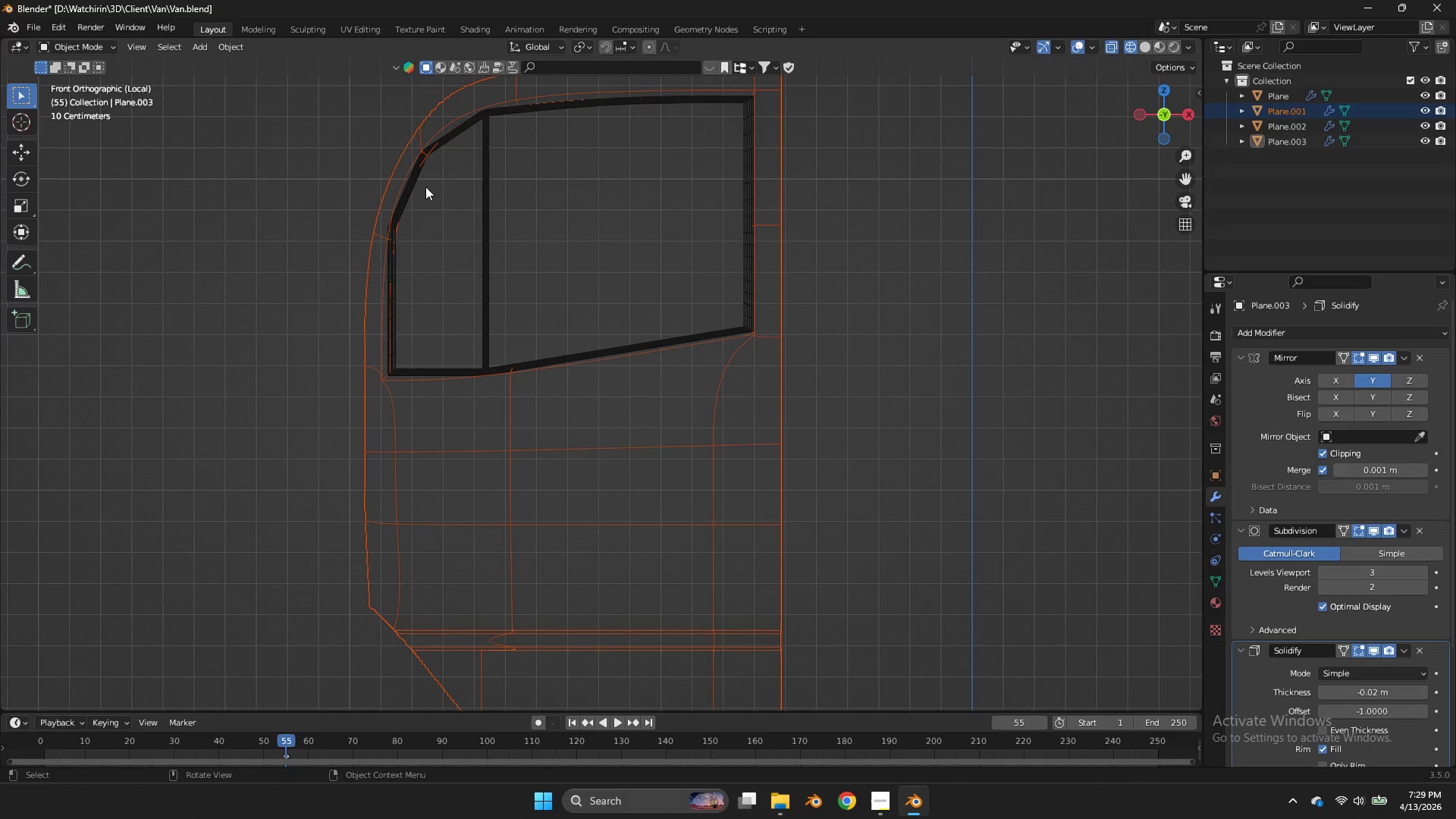 
wait(15.95)
 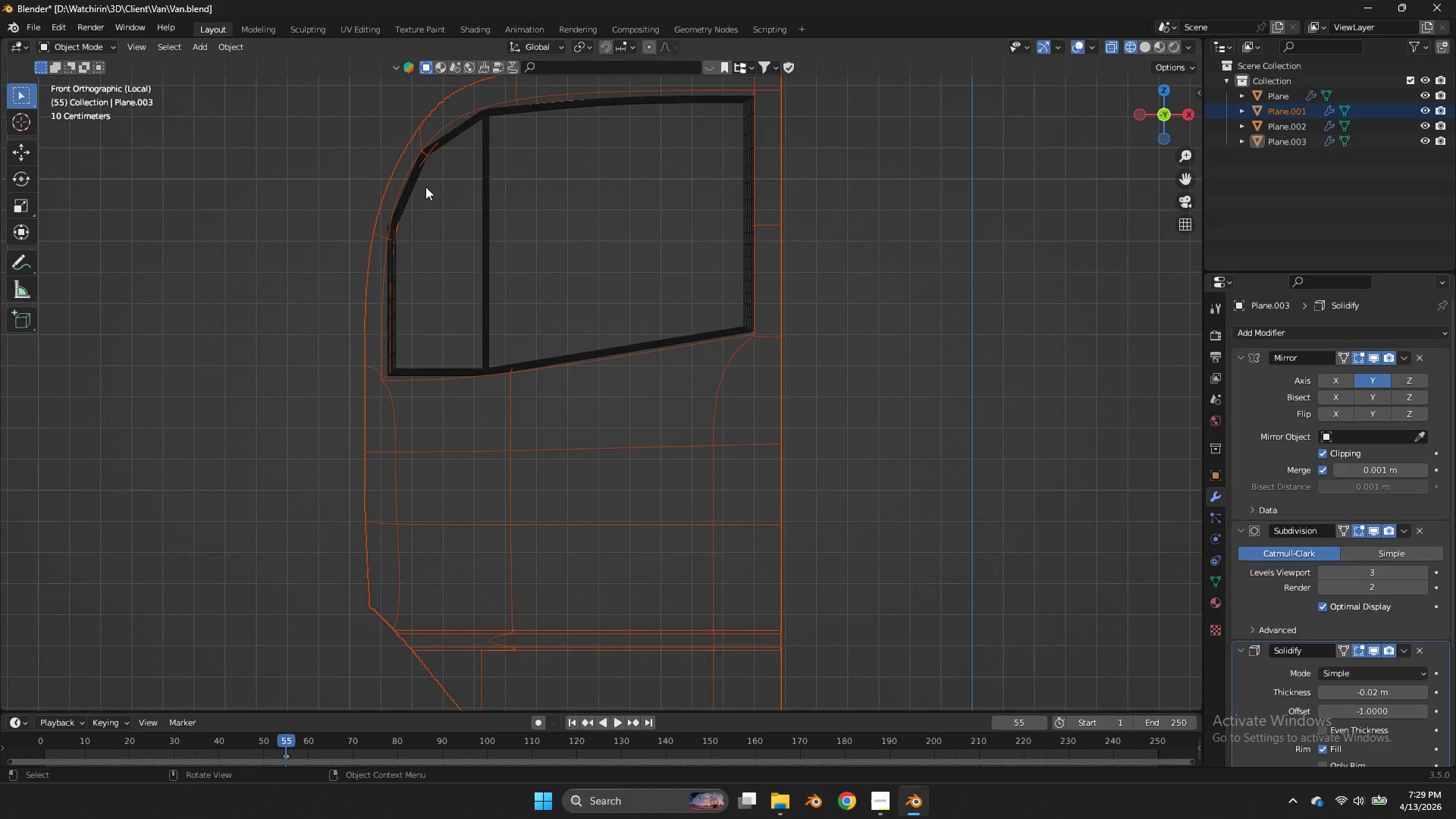 
left_click([482, 209])
 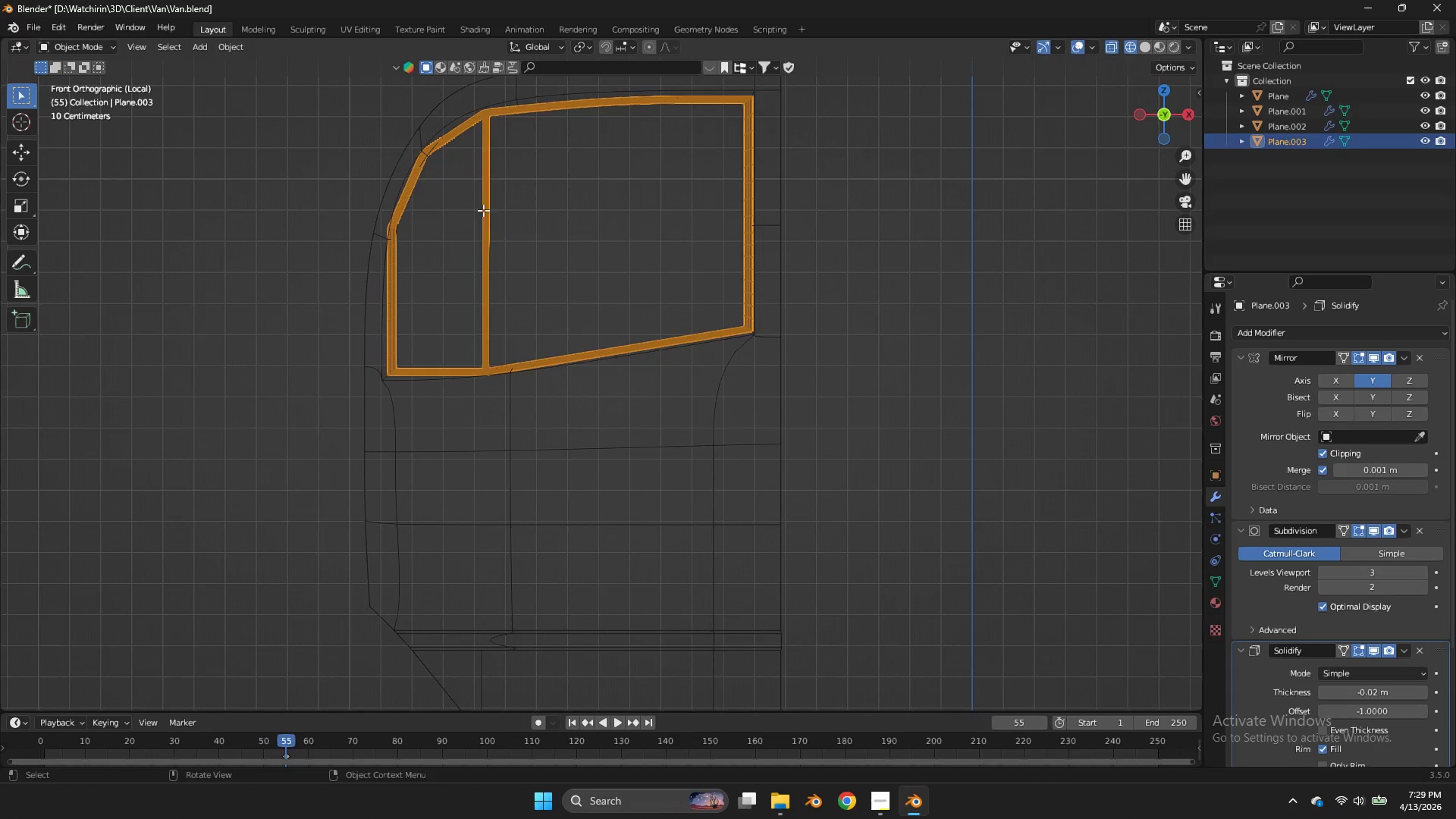 
key(Tab)
 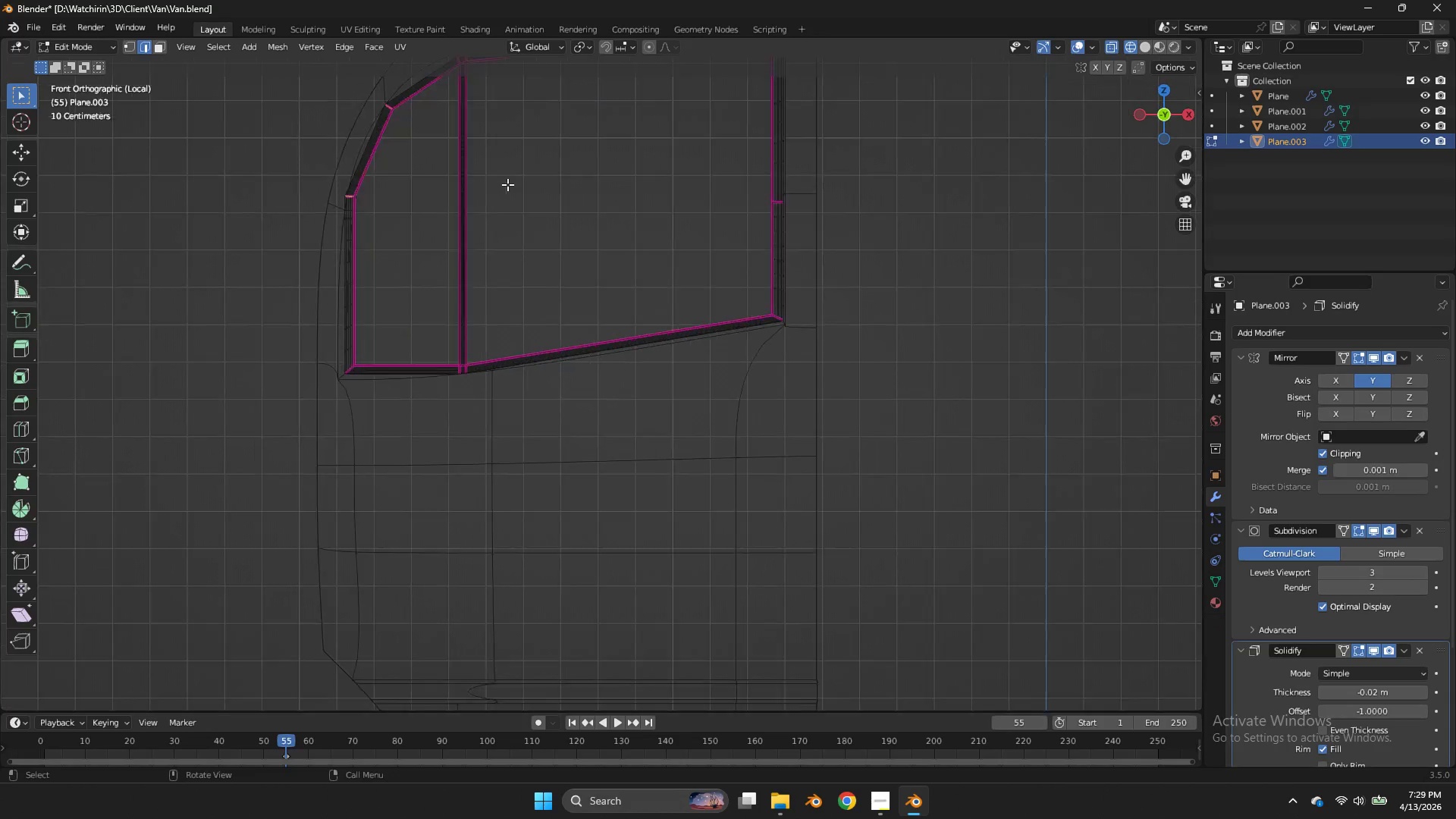 
scroll: coordinate [507, 184], scroll_direction: up, amount: 3.0
 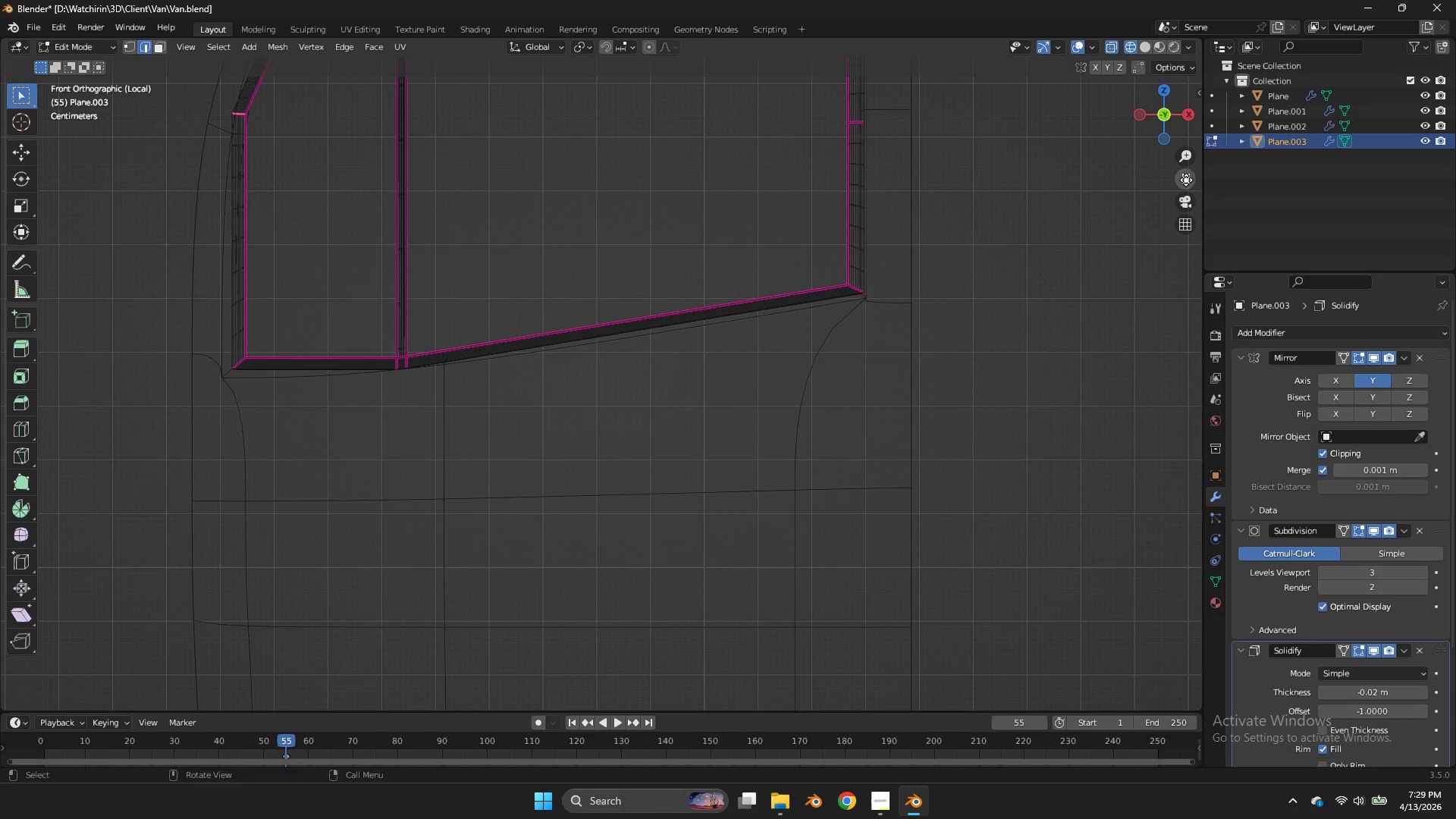 
left_click_drag(start_coordinate=[1186, 180], to_coordinate=[224, 424])
 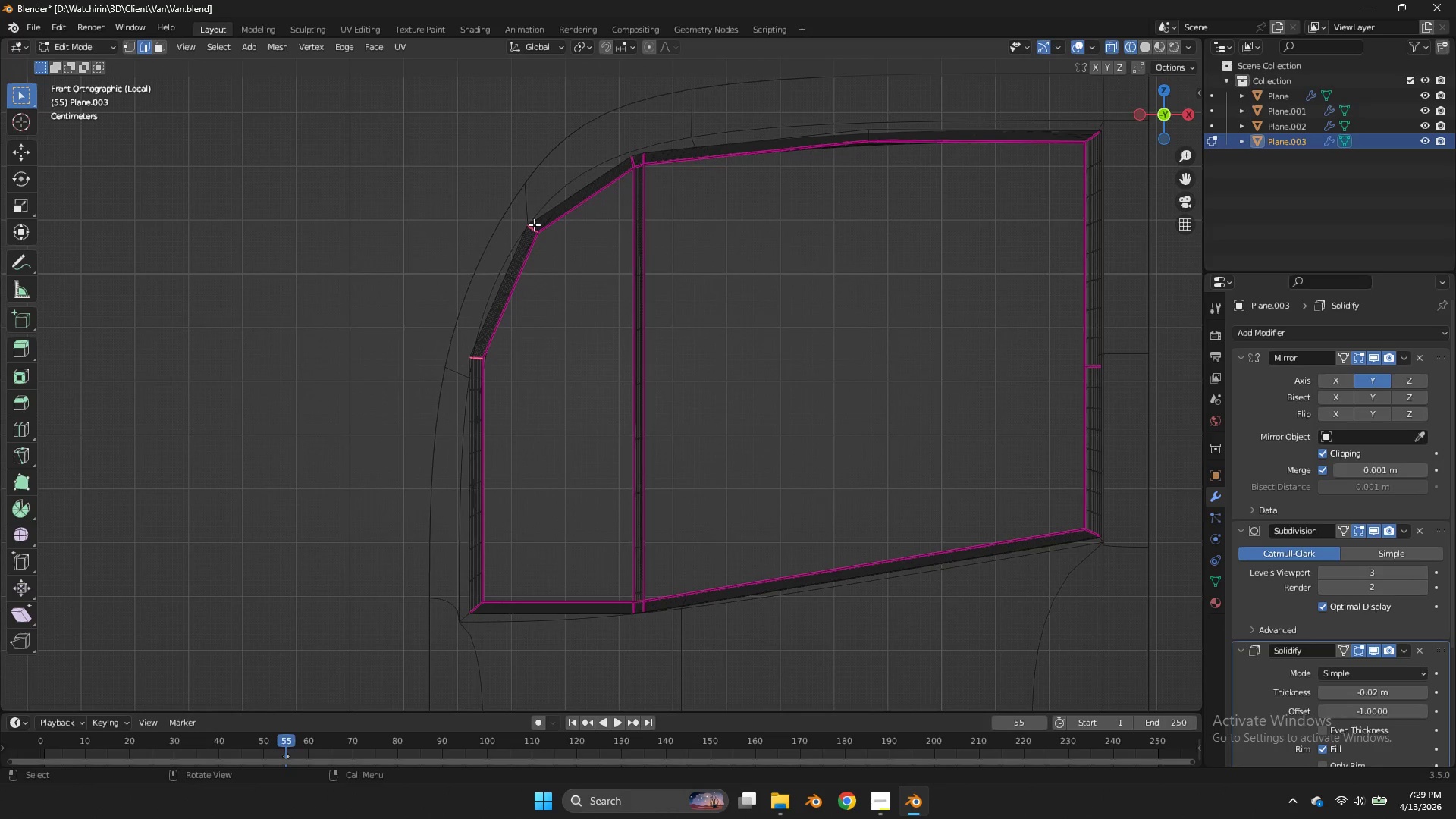 
key(Shift+E)
 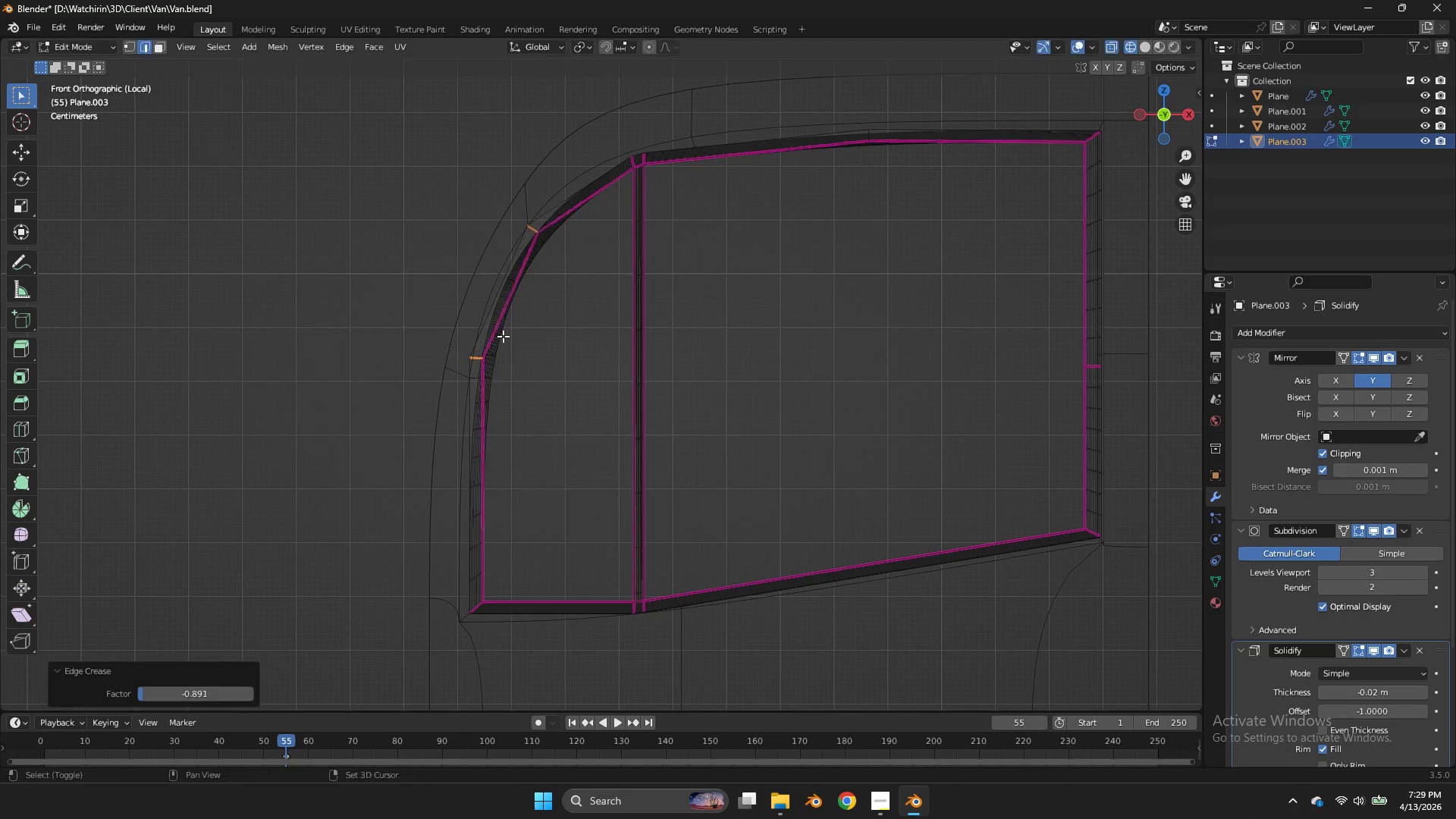 
double_click([503, 336])
 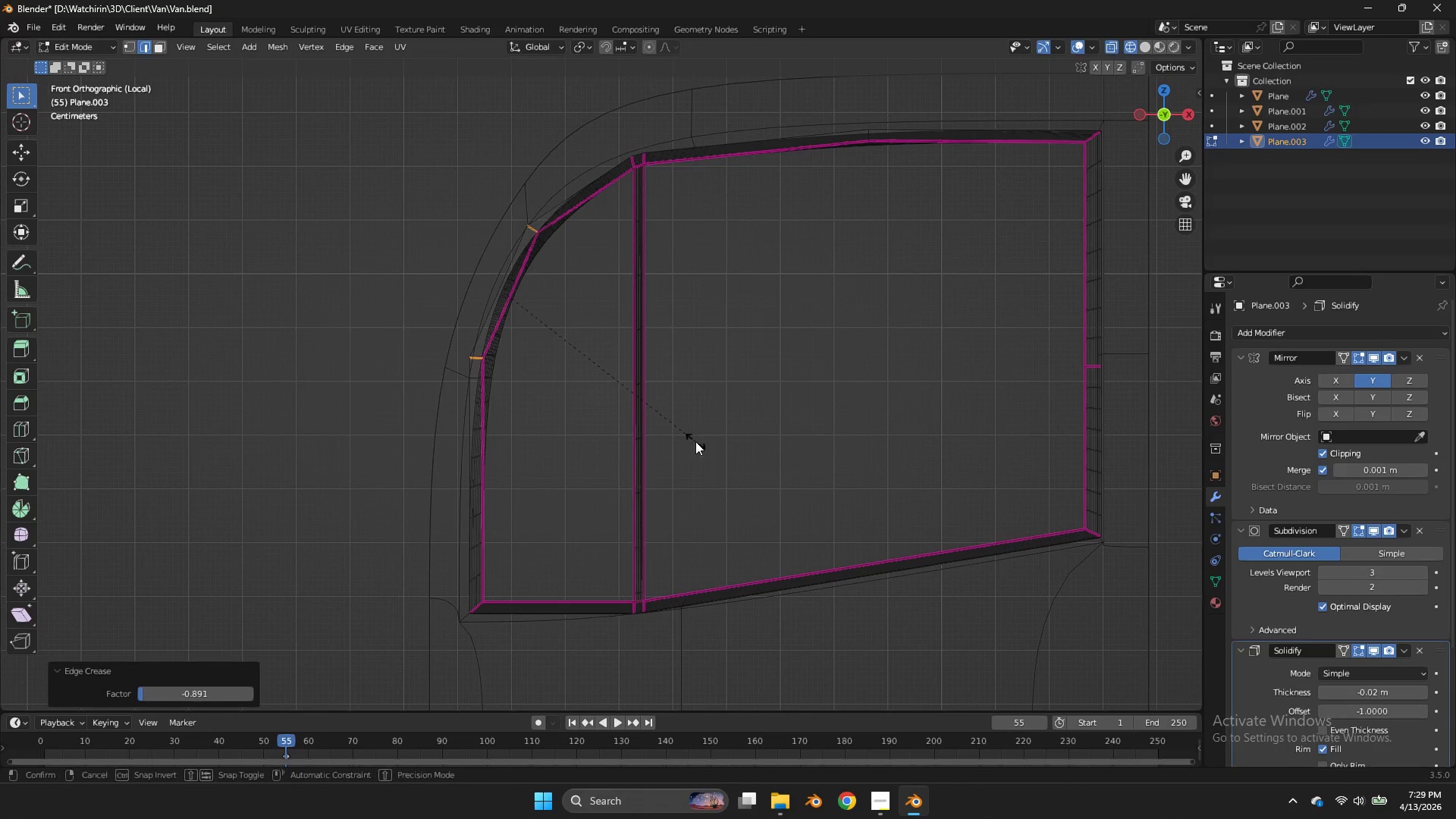 
left_click([503, 336])
 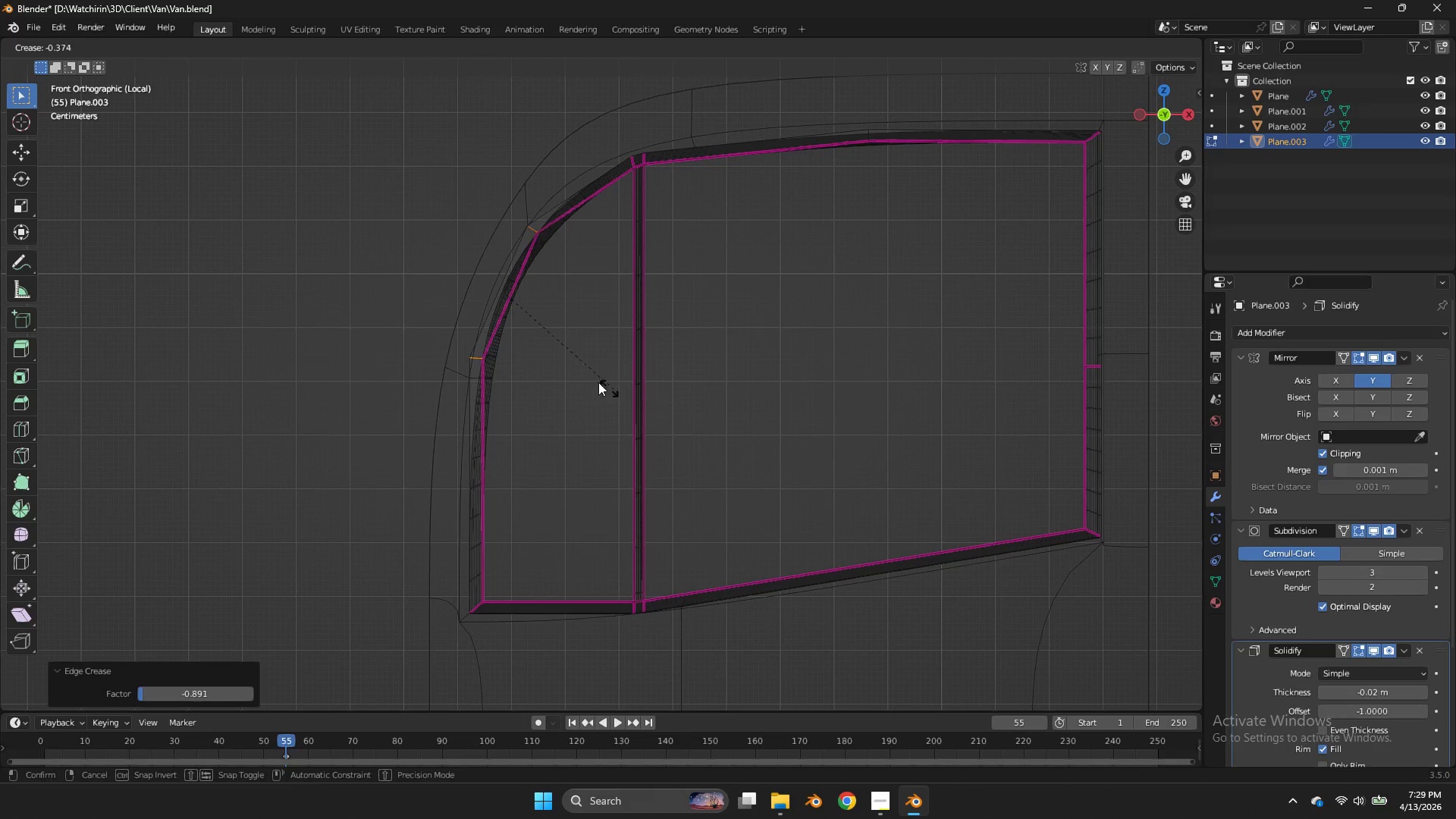 
key(Shift+E)
 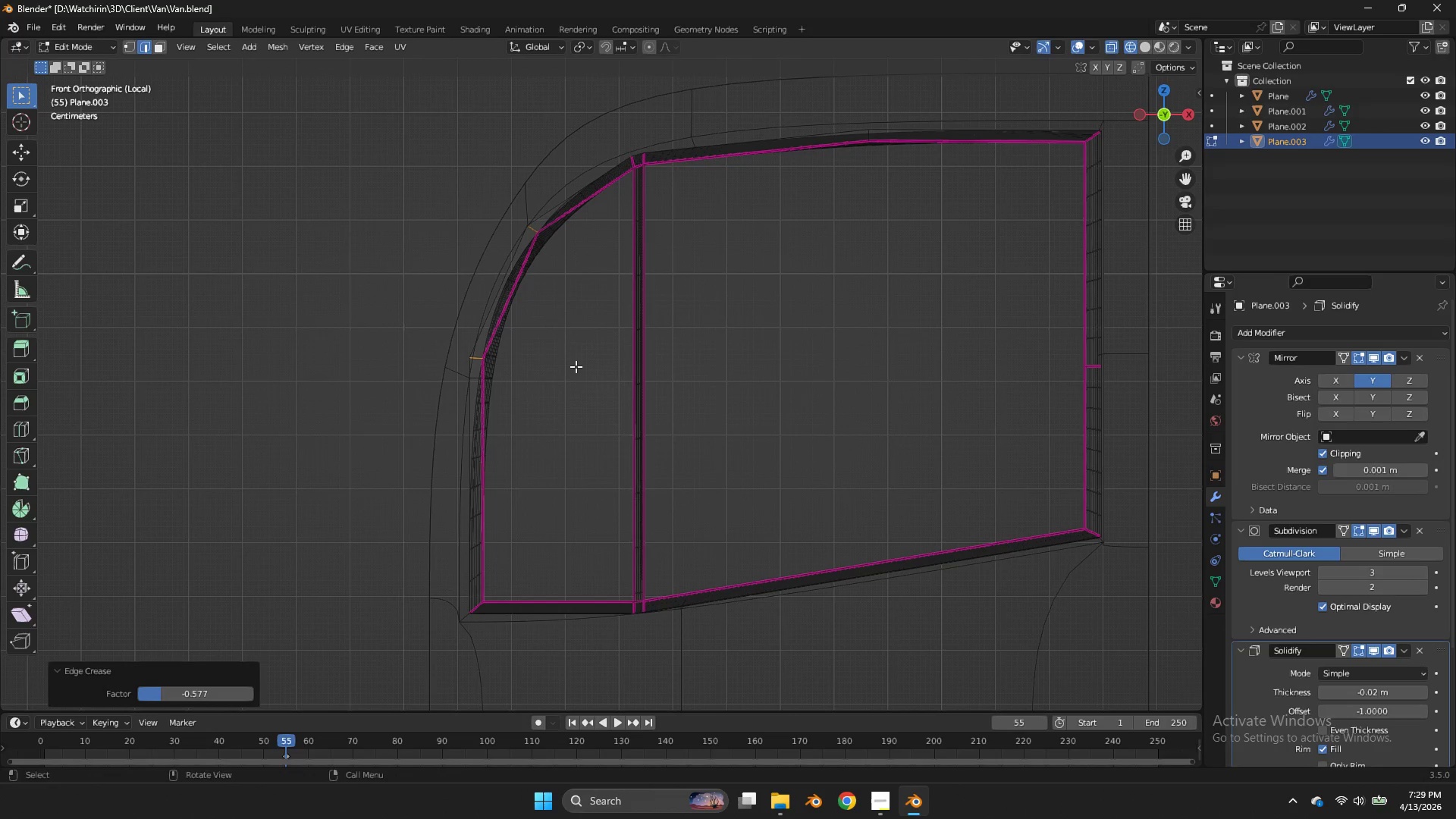 
double_click([576, 366])
 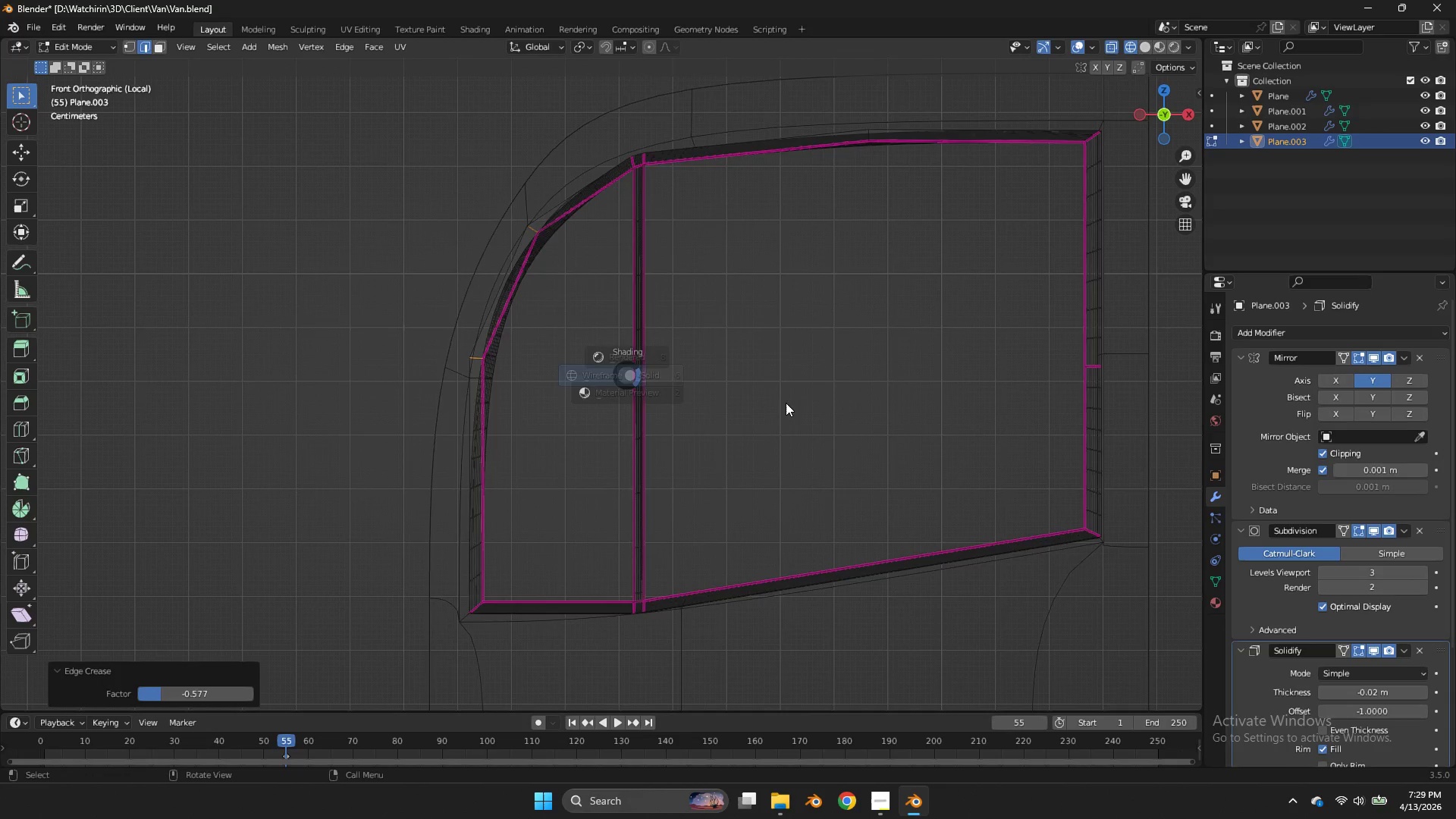 
key(Z)
 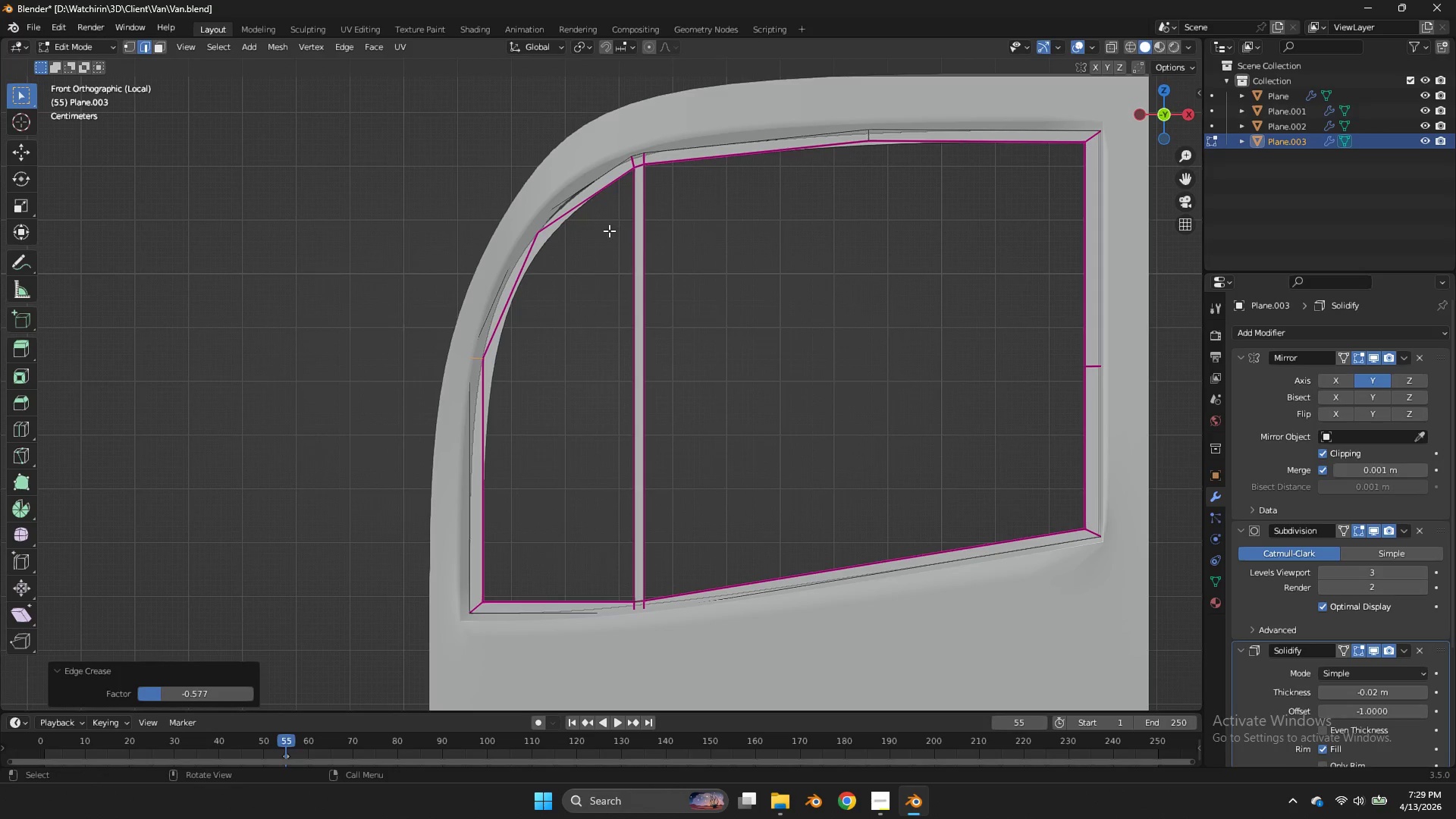 
key(Tab)
 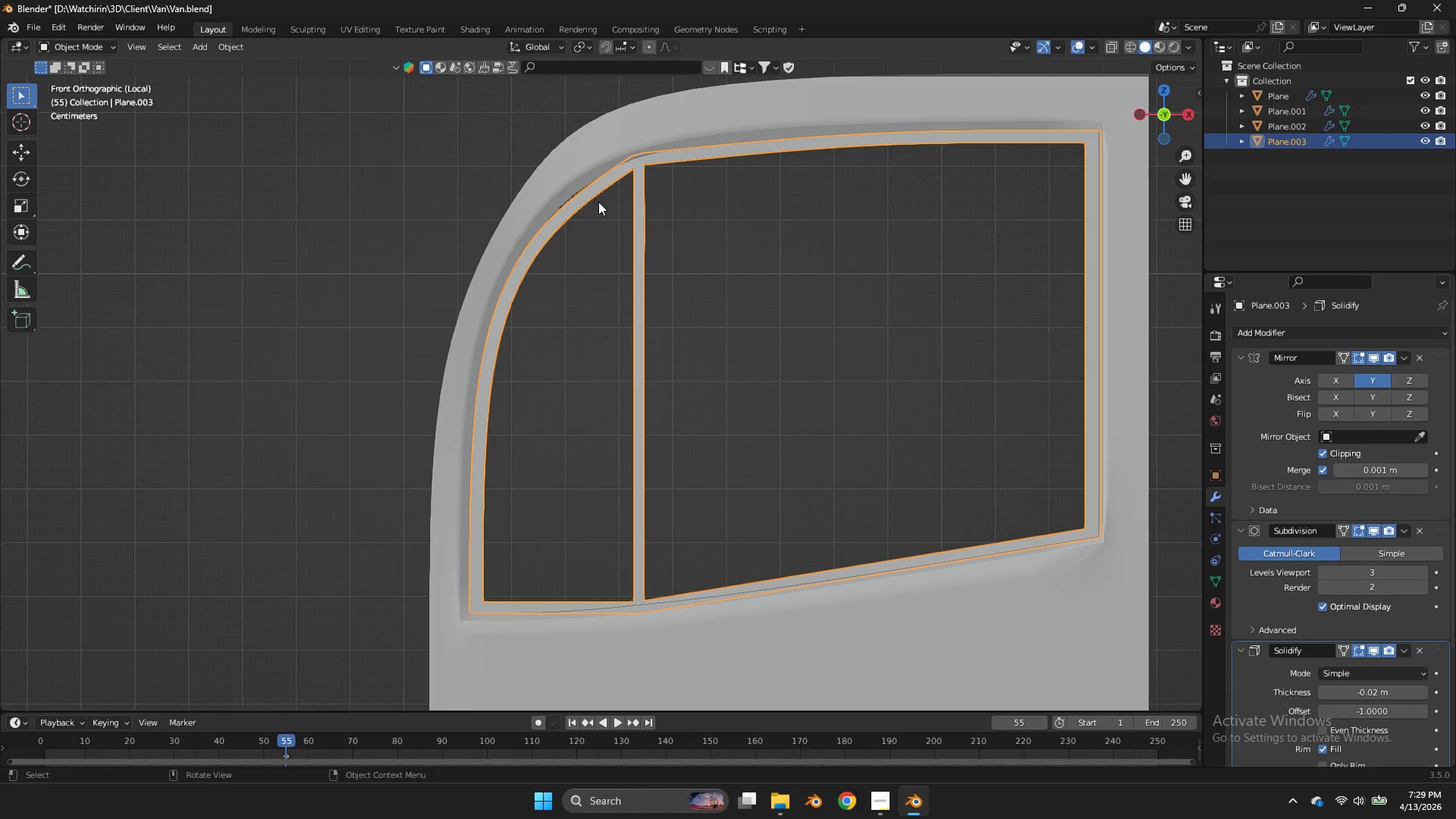 
double_click([598, 202])
 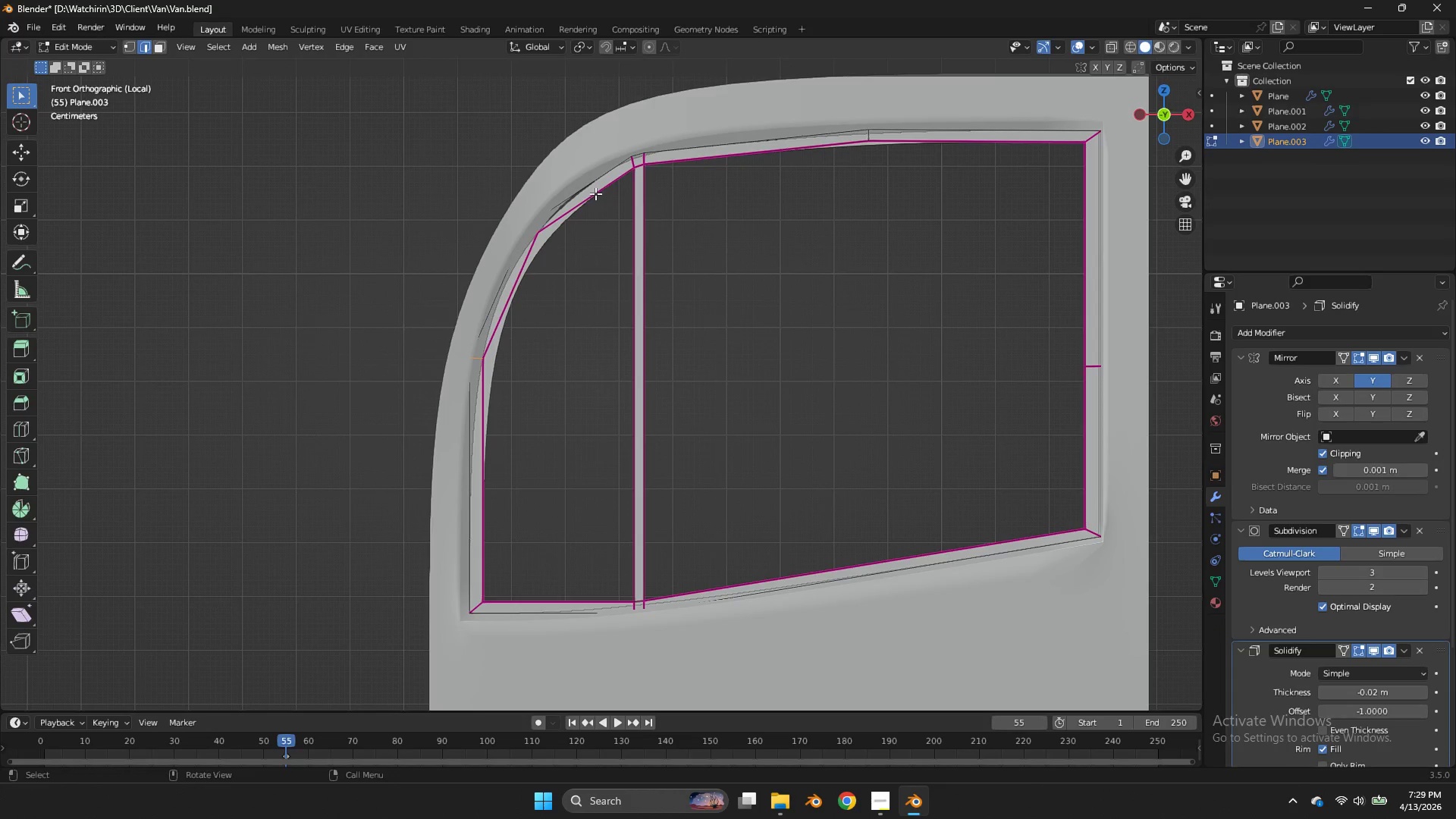 
left_click([598, 202])
 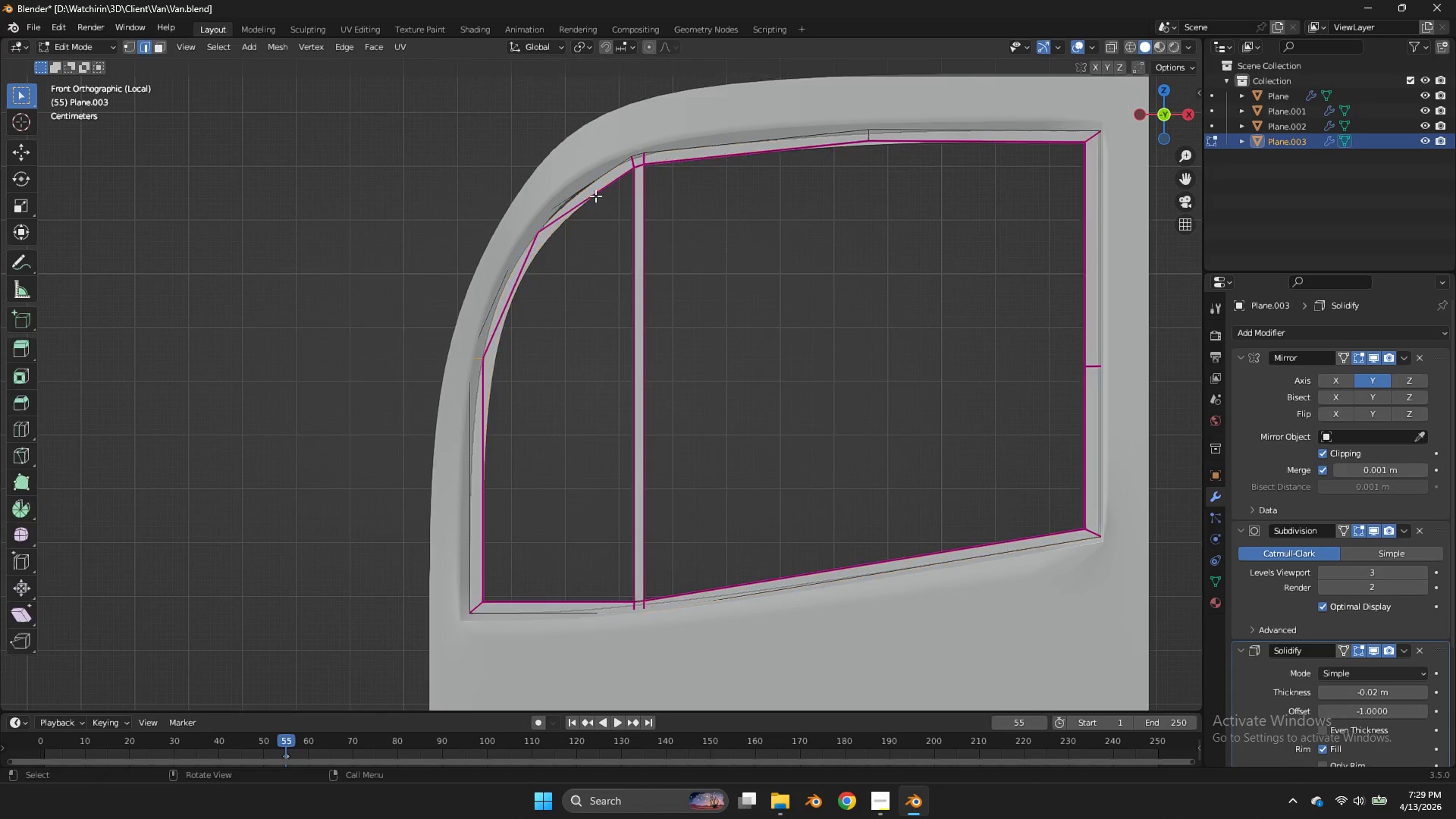 
key(Tab)
type(zg)
 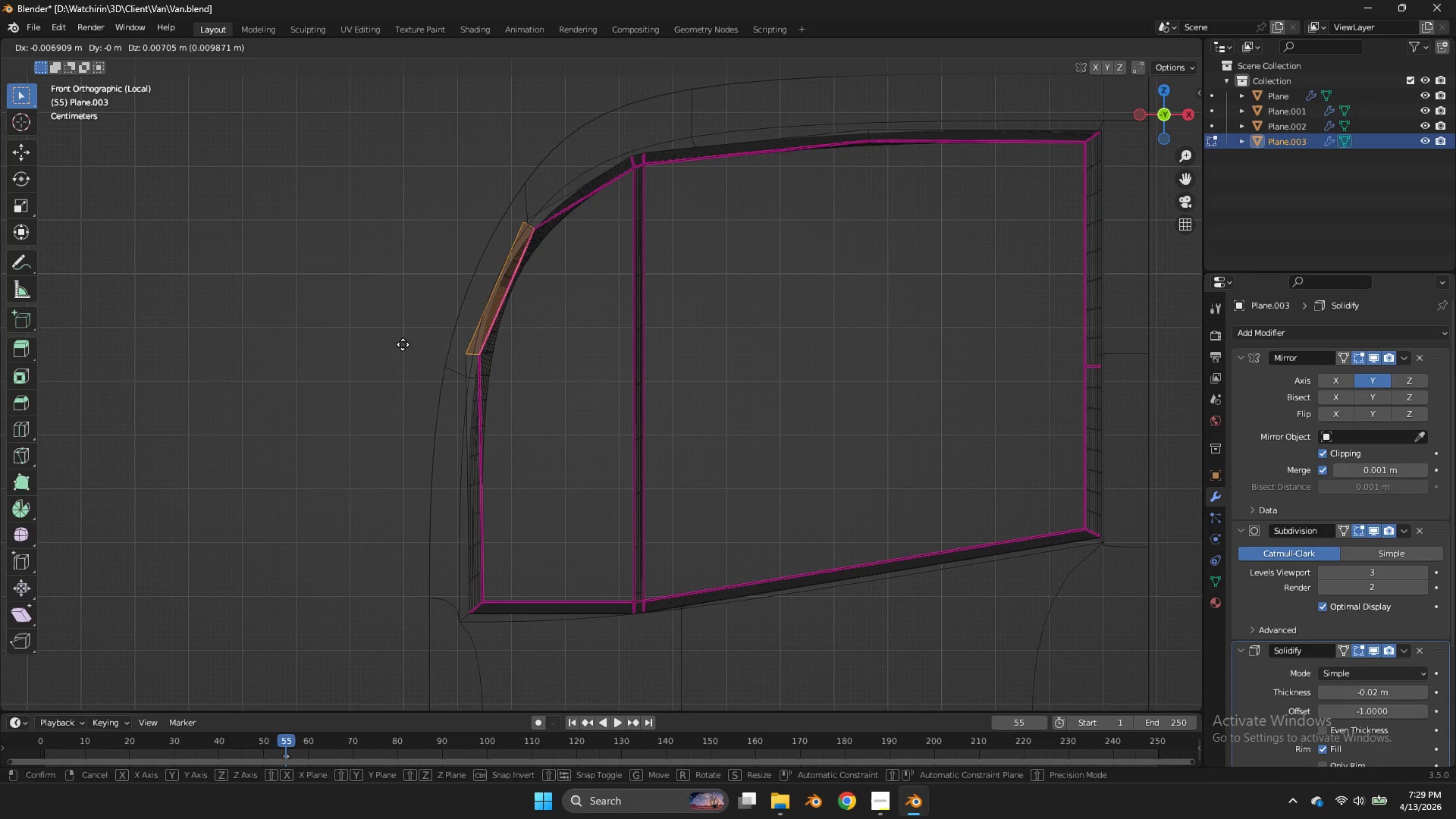 
left_click_drag(start_coordinate=[582, 197], to_coordinate=[440, 382])
 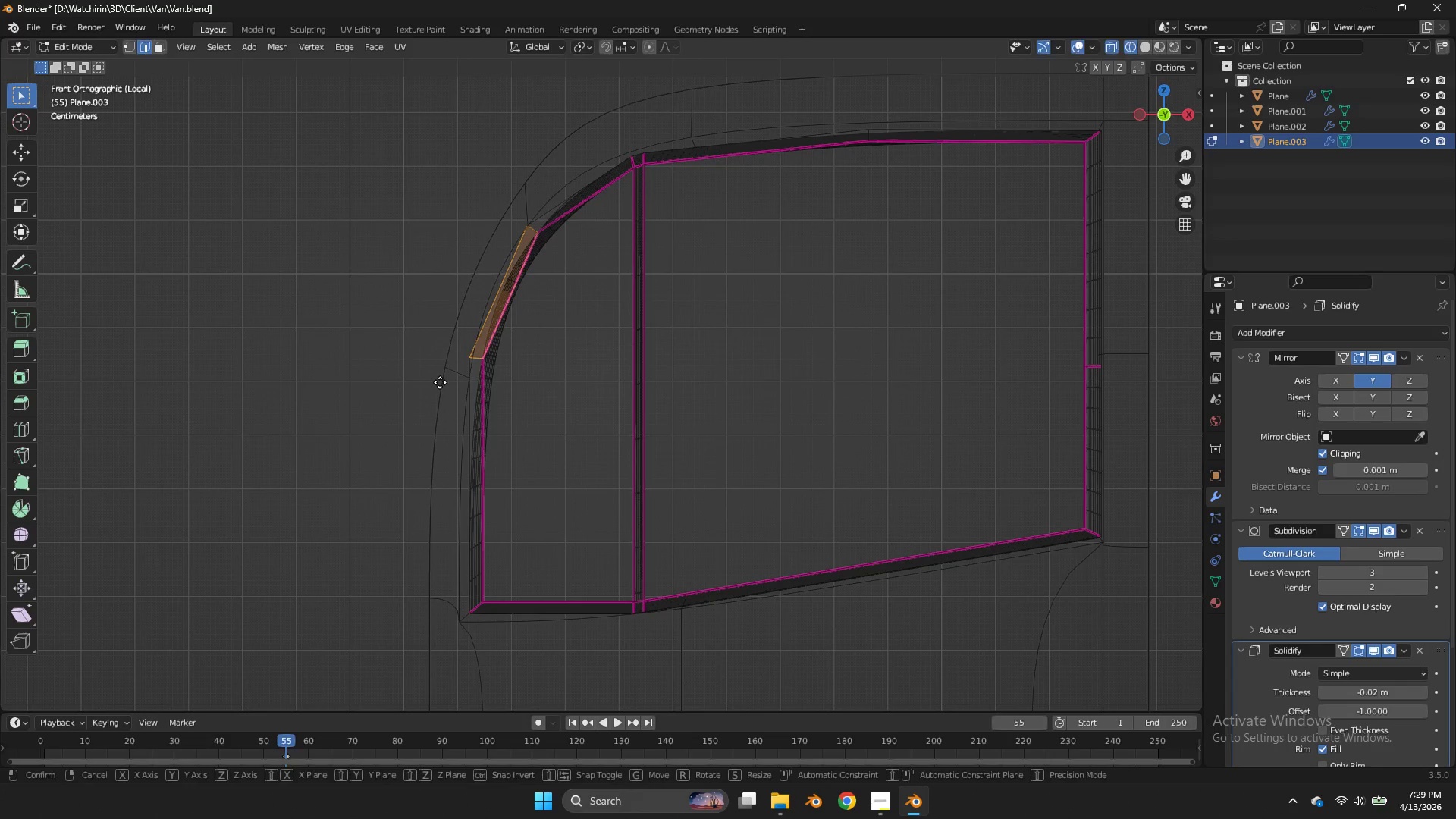 
hold_key(key=ShiftLeft, duration=0.66)
double_click([403, 344])
 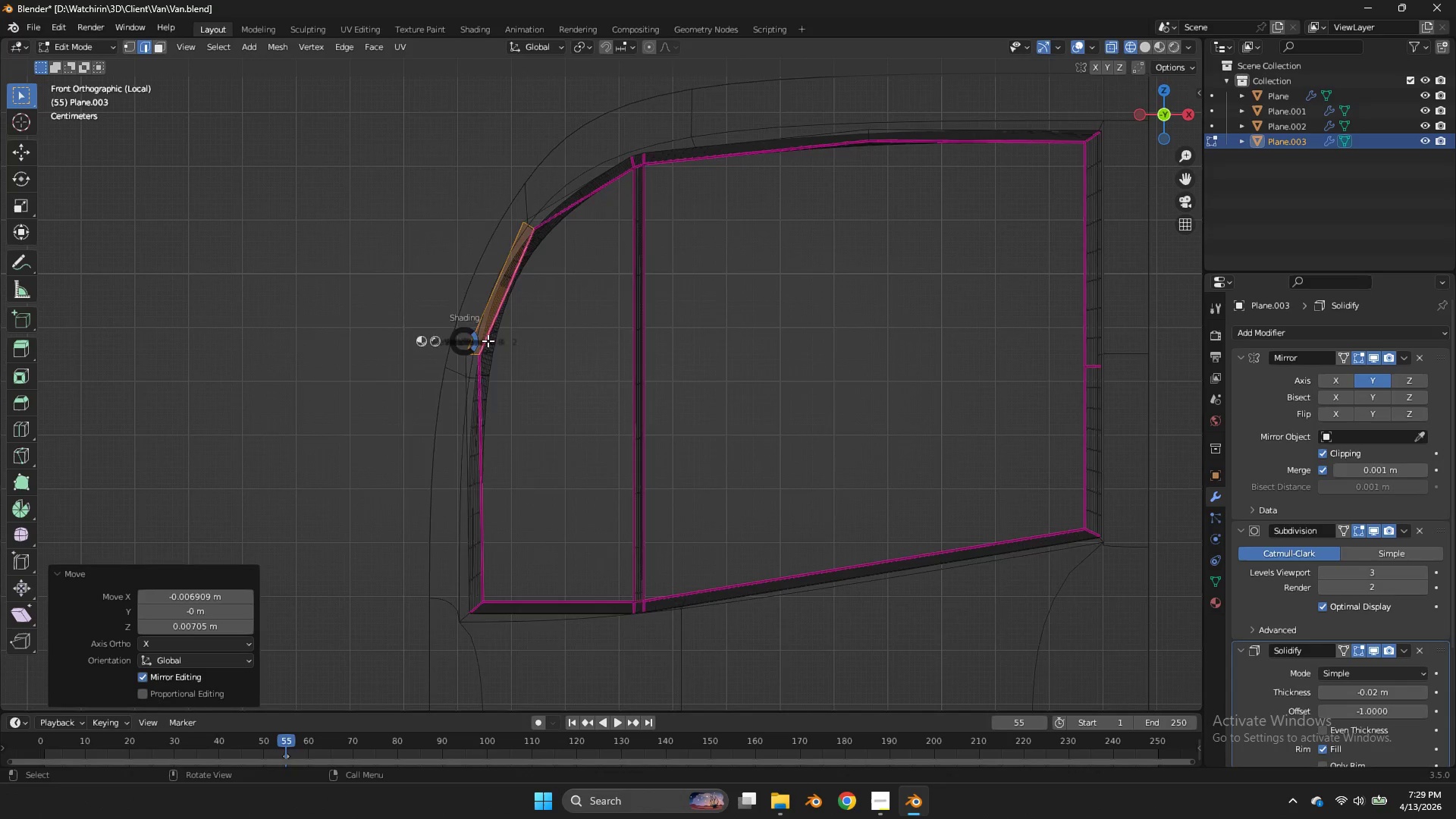 
key(Z)
 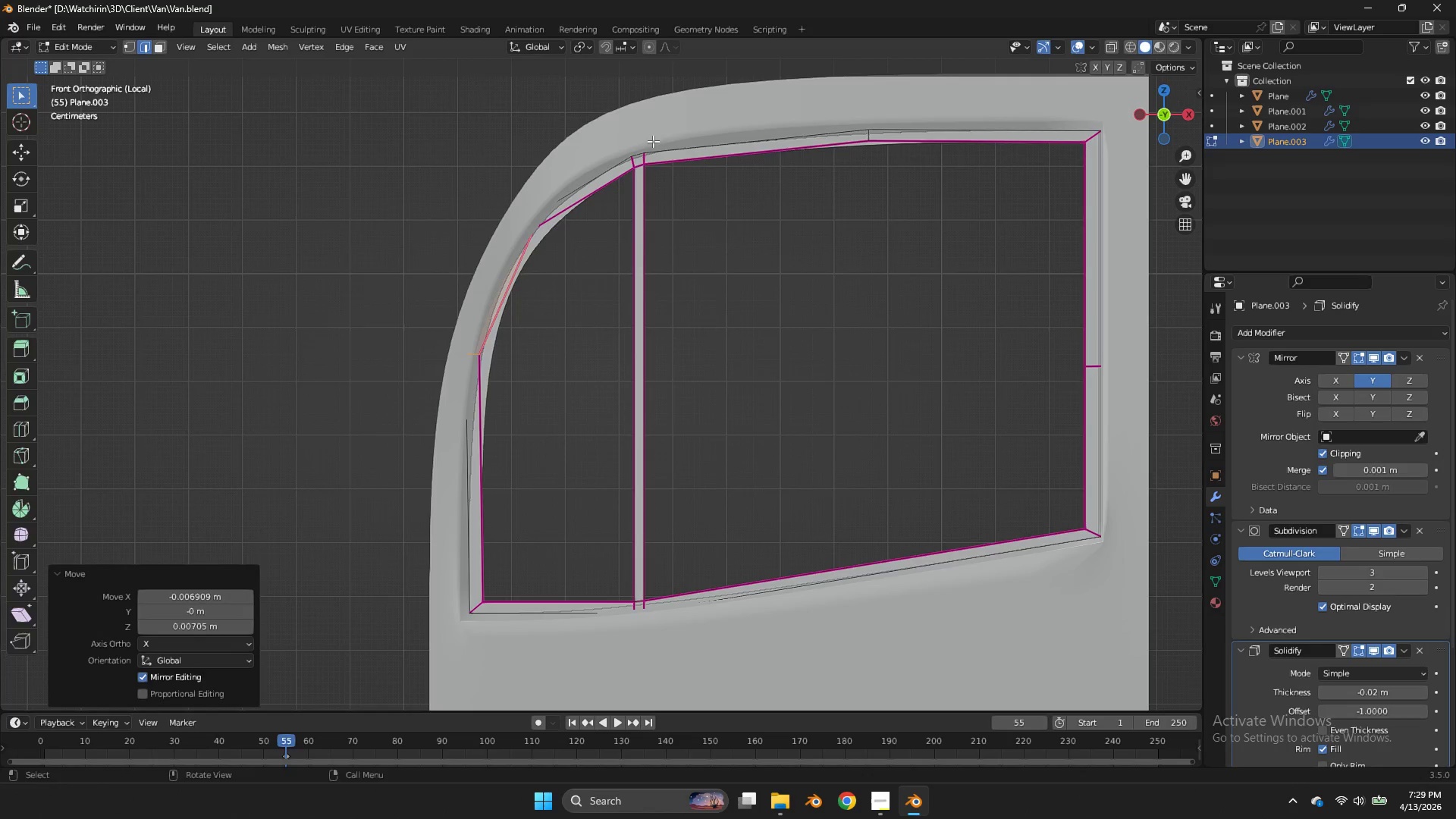 
key(Tab)
 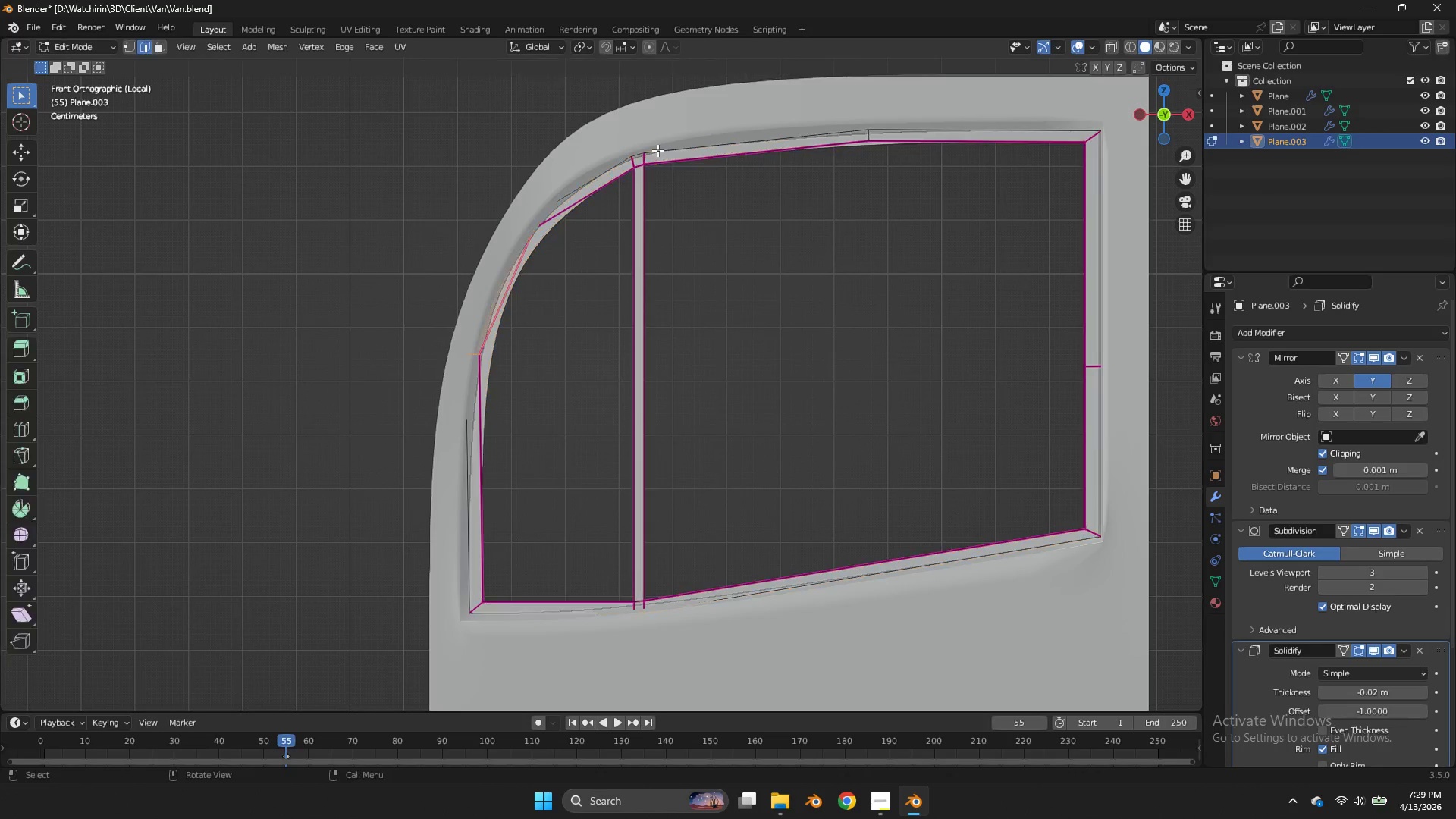 
key(Tab)
 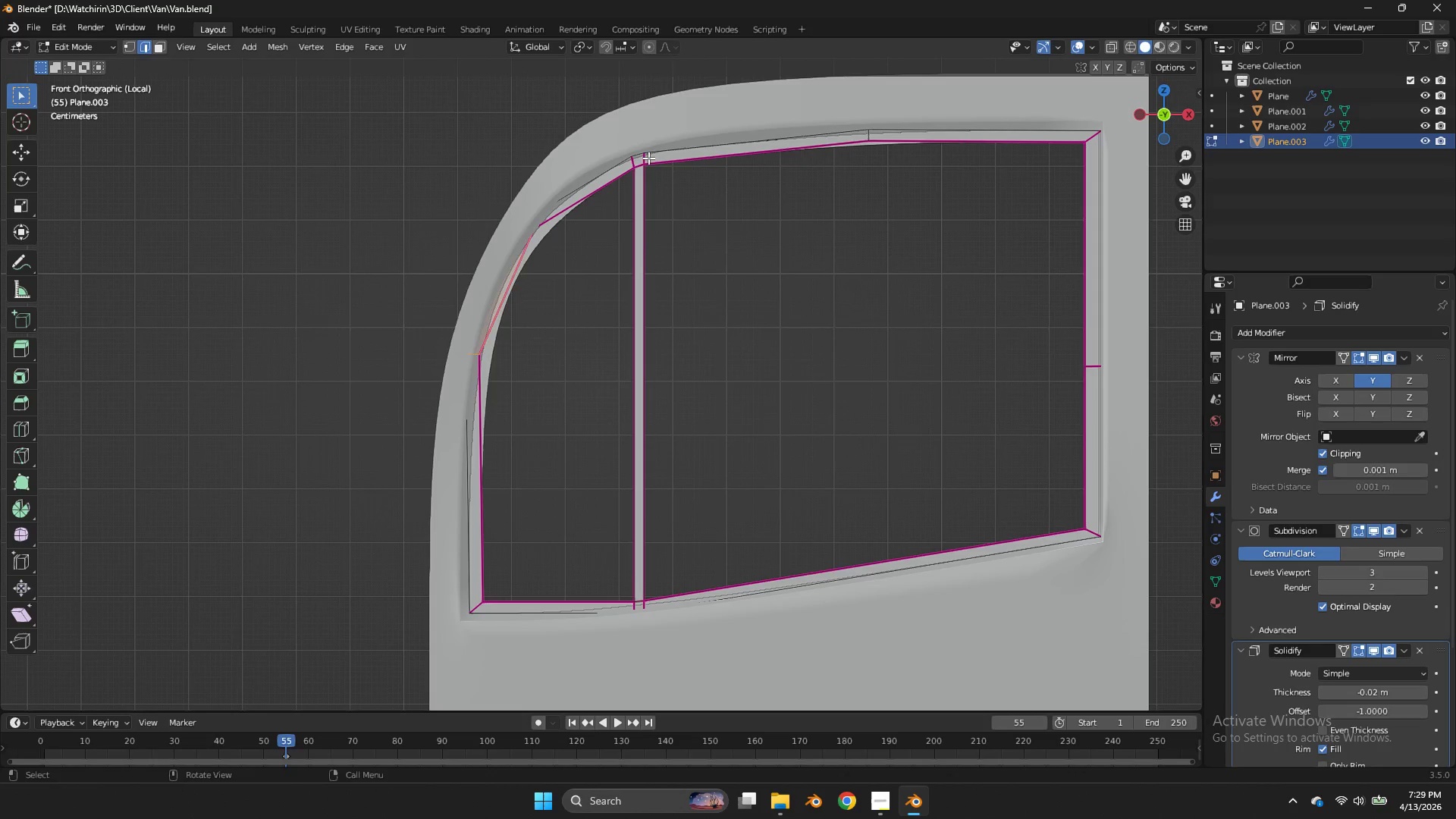 
left_click([648, 158])
 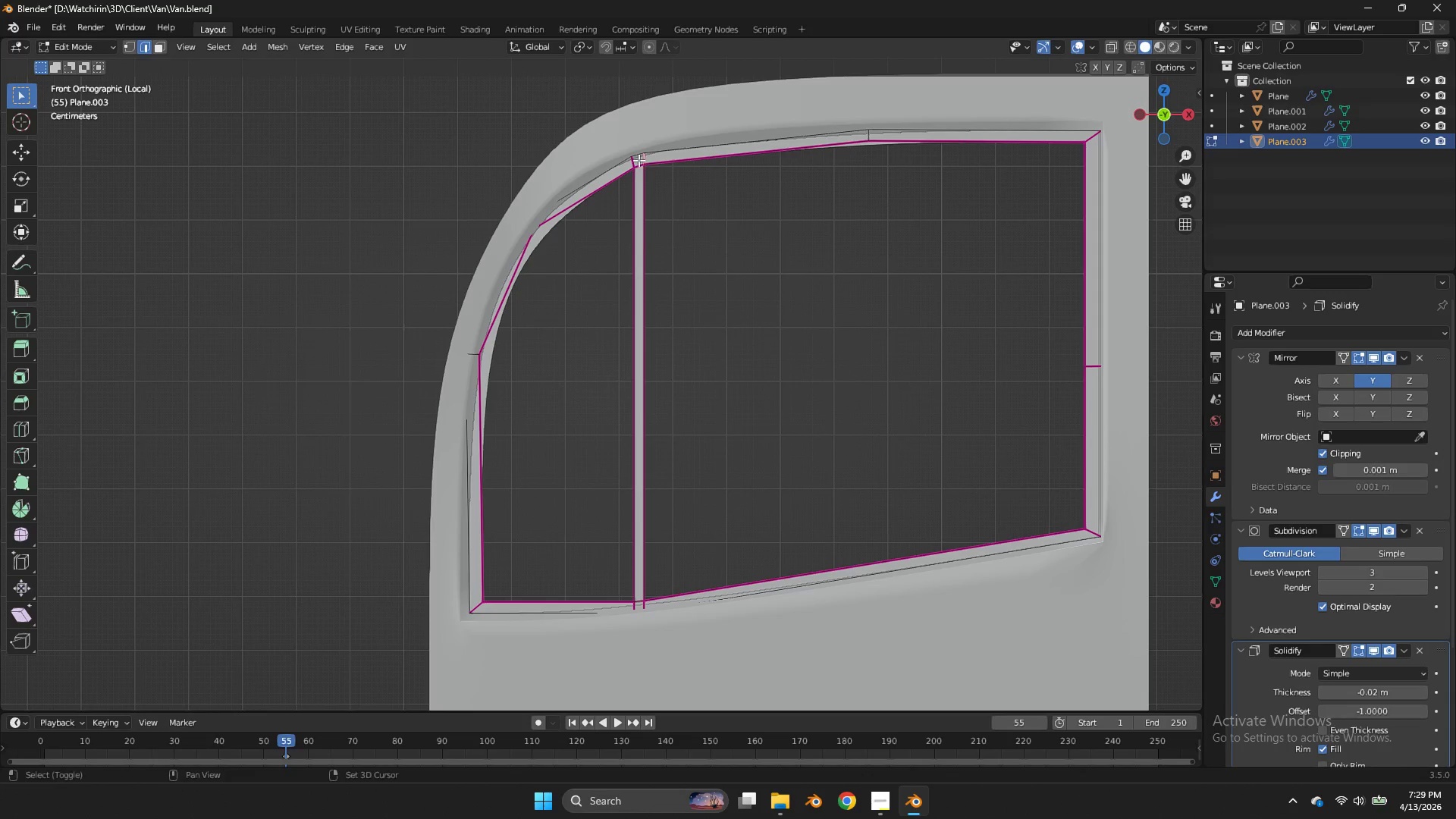 
triple_click([635, 161])
 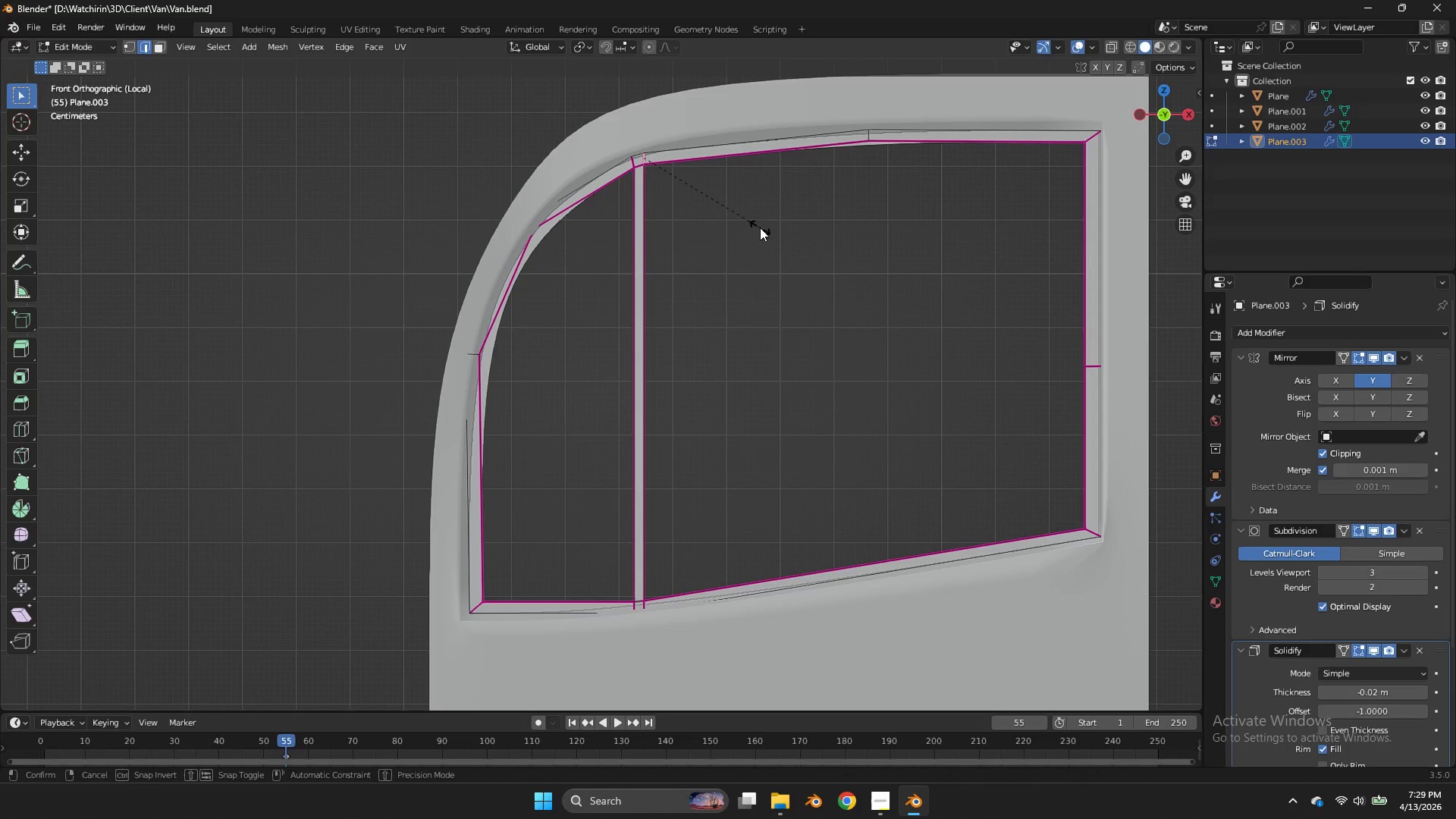 
triple_click([635, 161])
 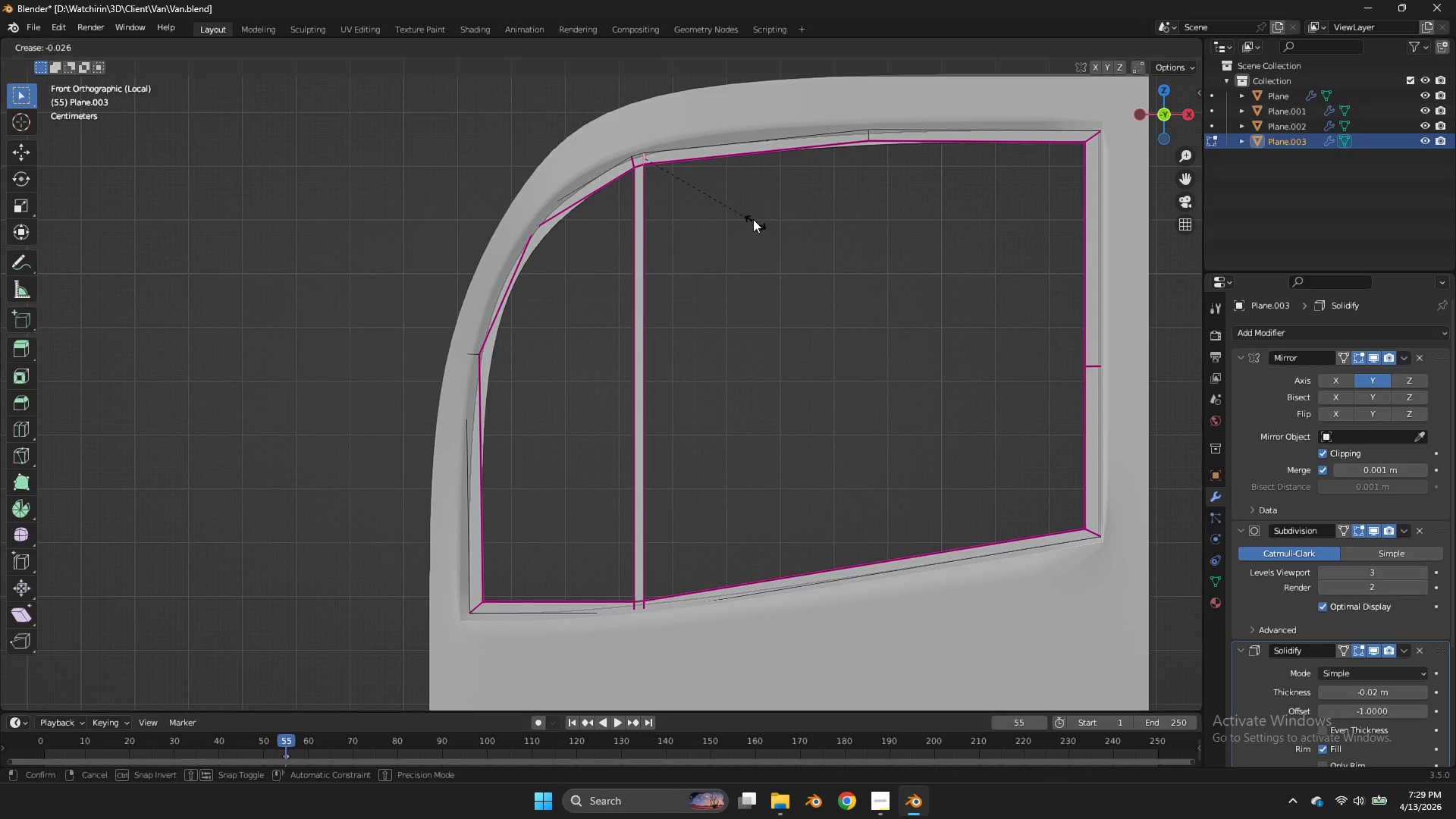 
key(Shift+E)
 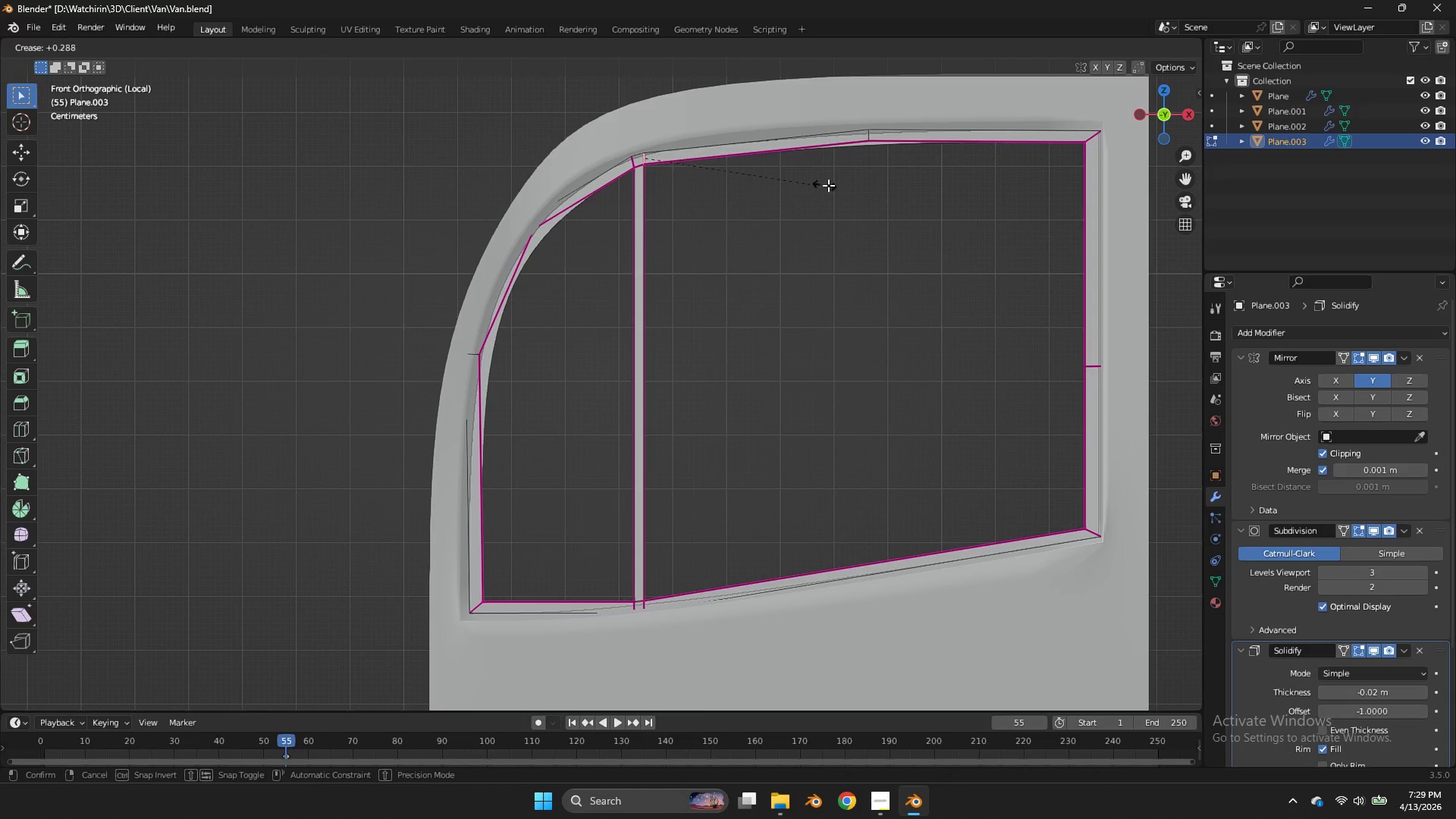 
double_click([828, 185])
 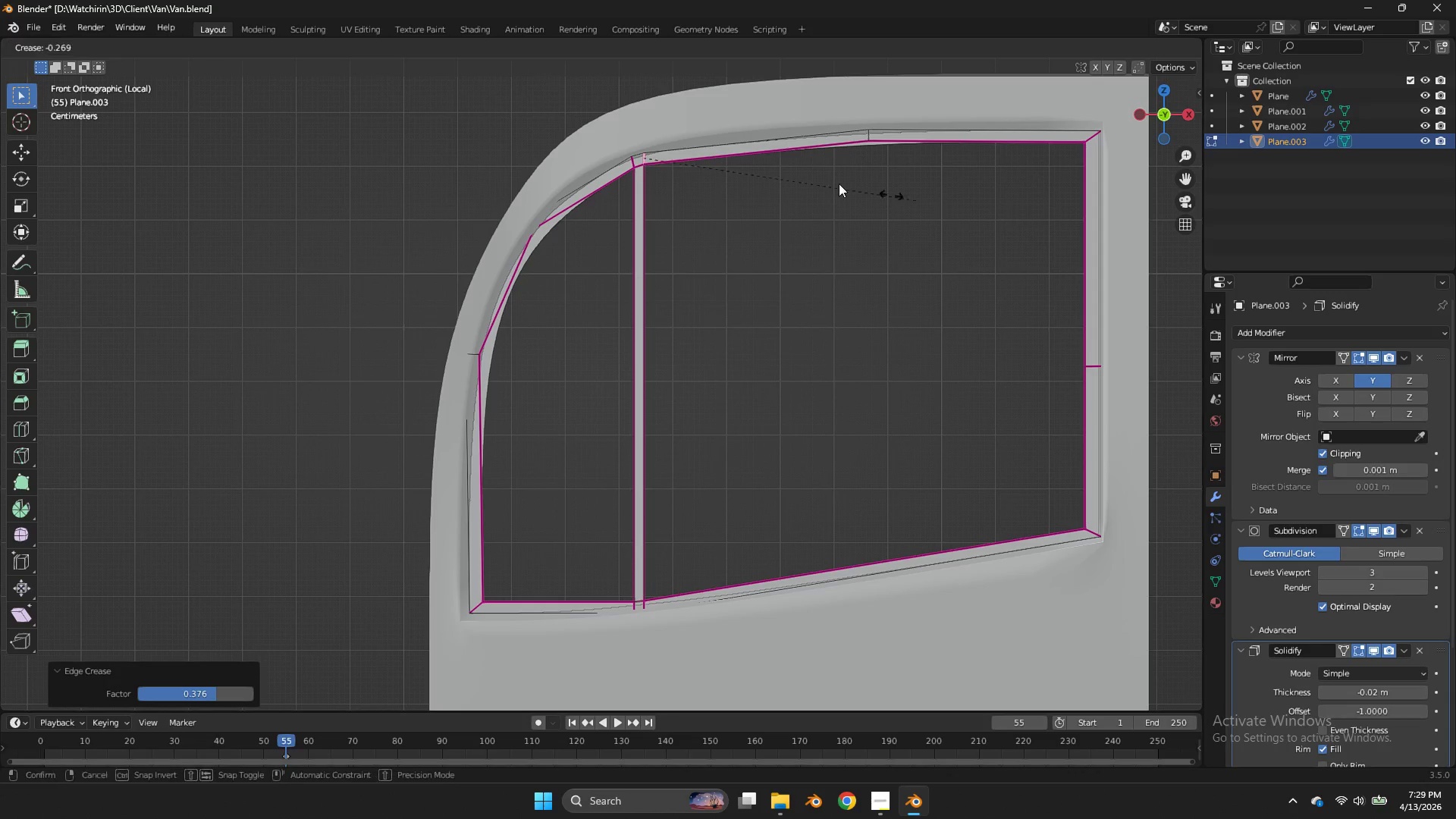 
key(Shift+E)
 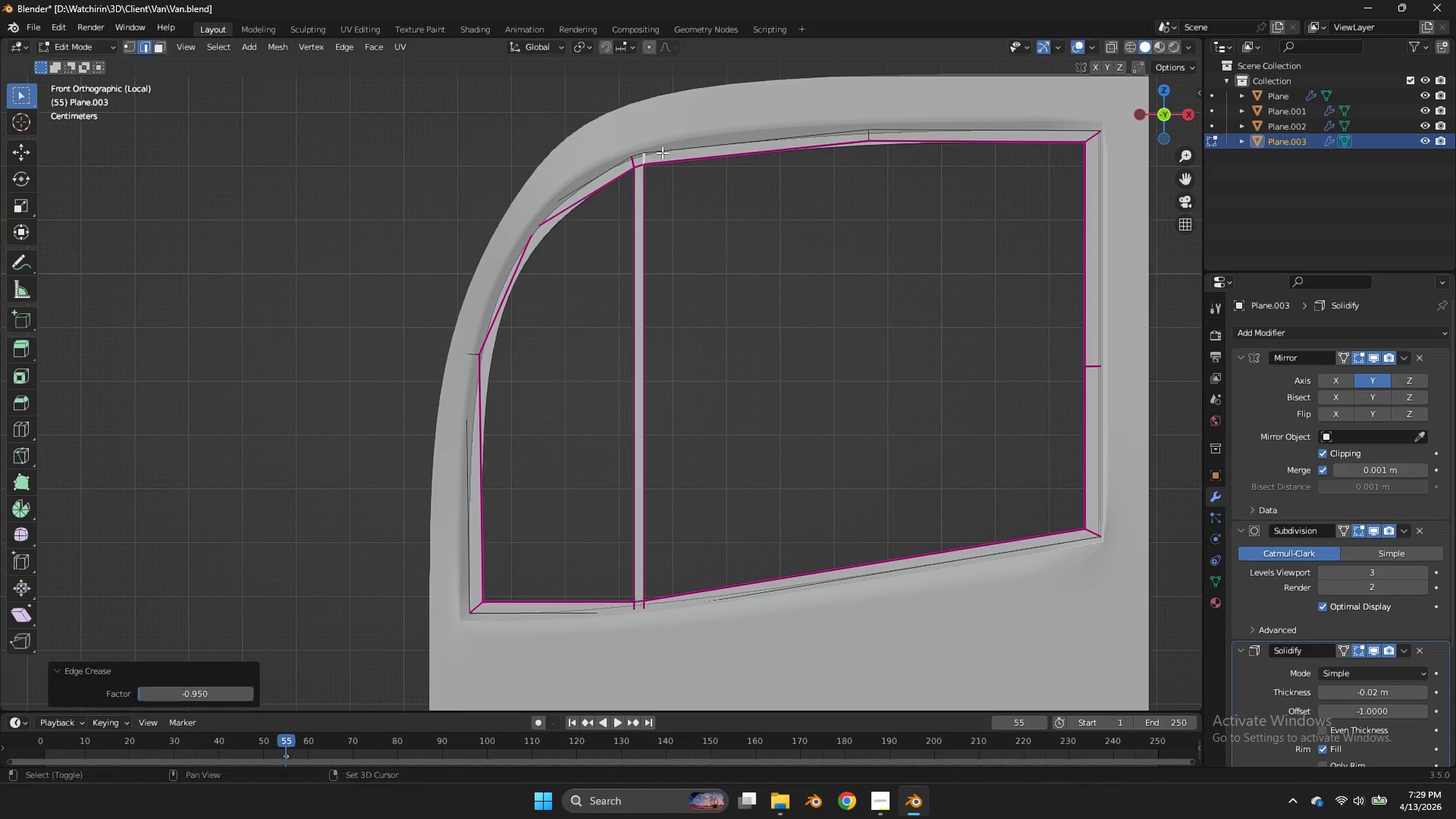 
double_click([662, 152])
 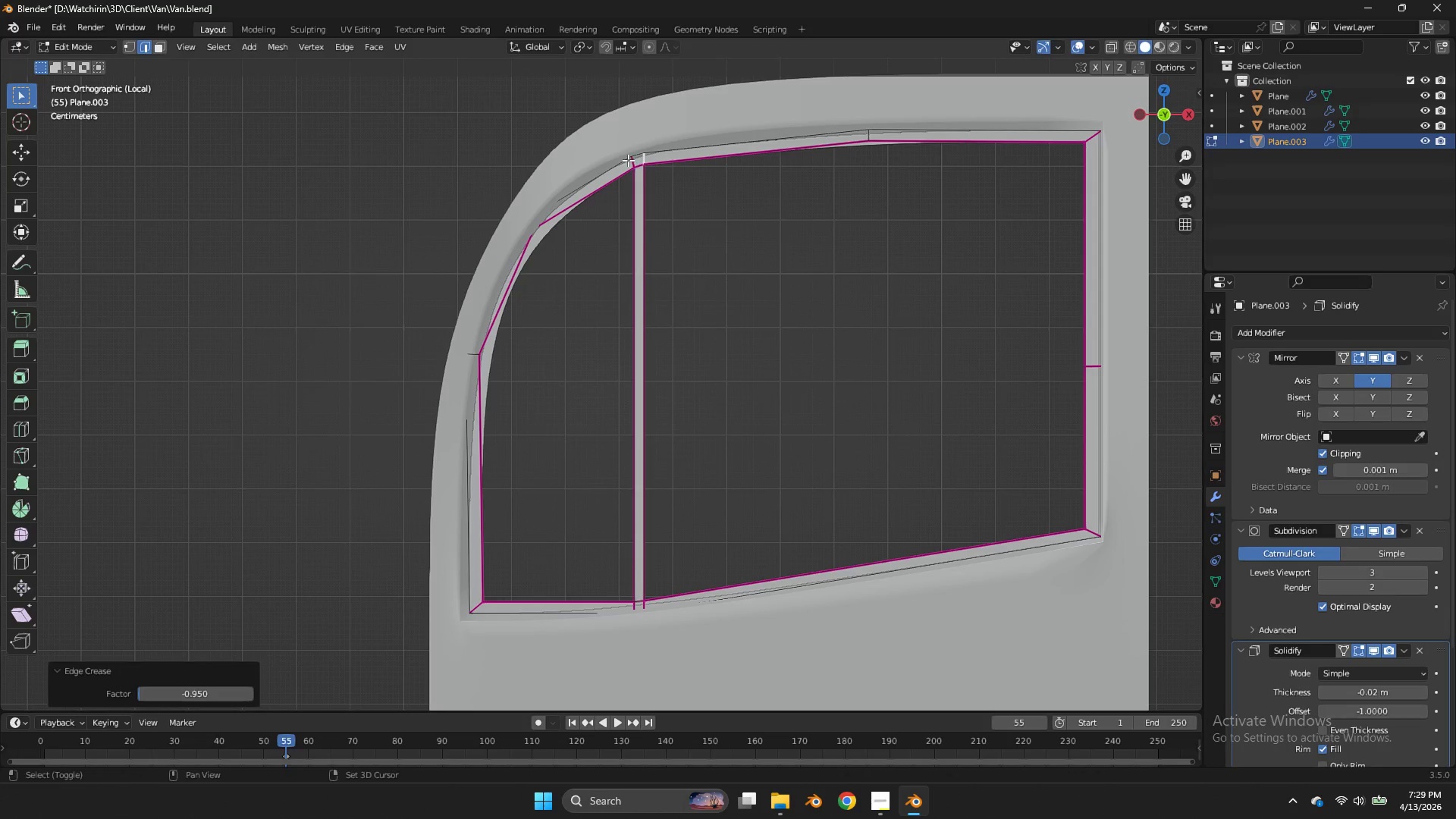 
triple_click([628, 160])
 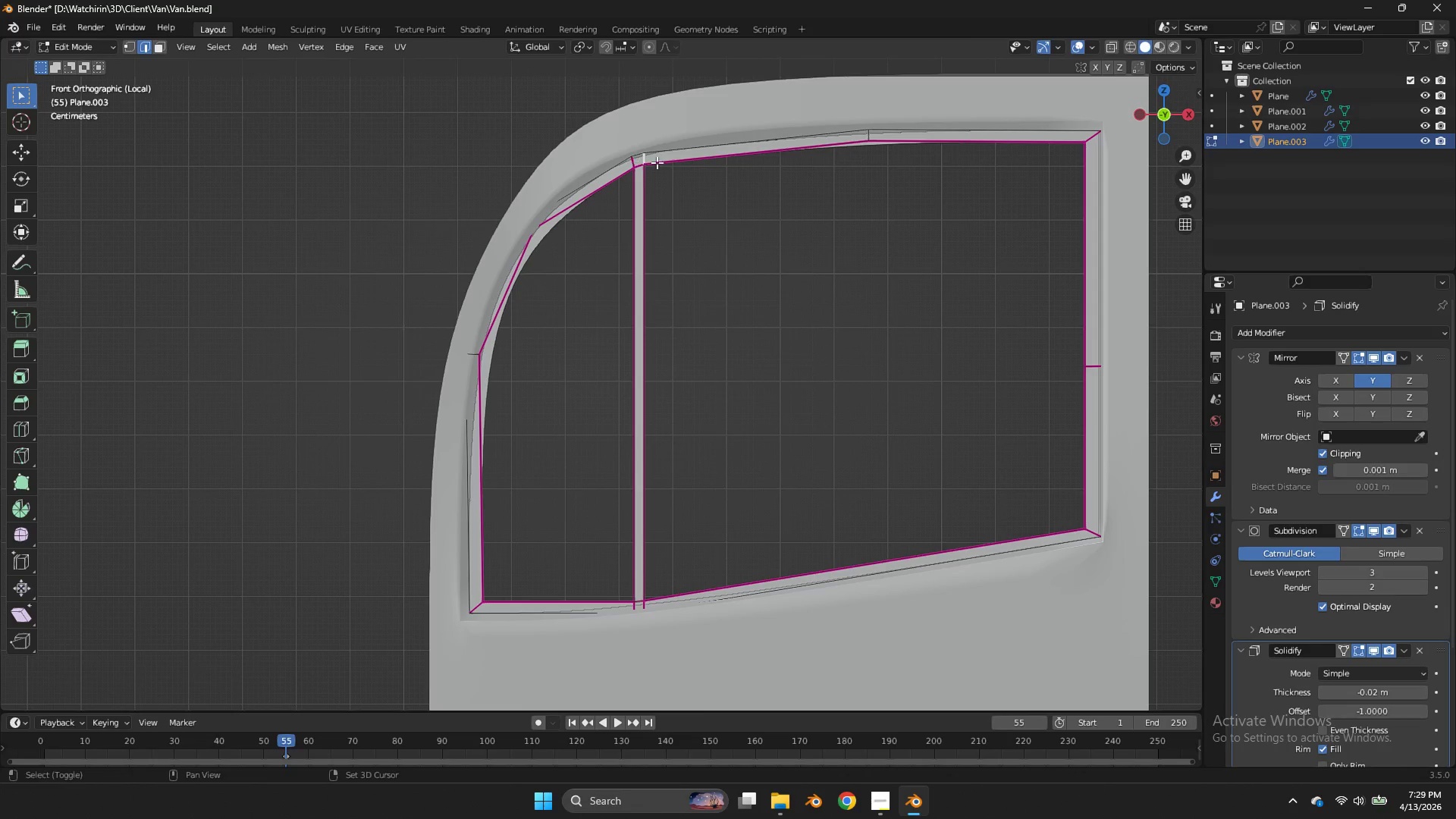 
triple_click([628, 160])
 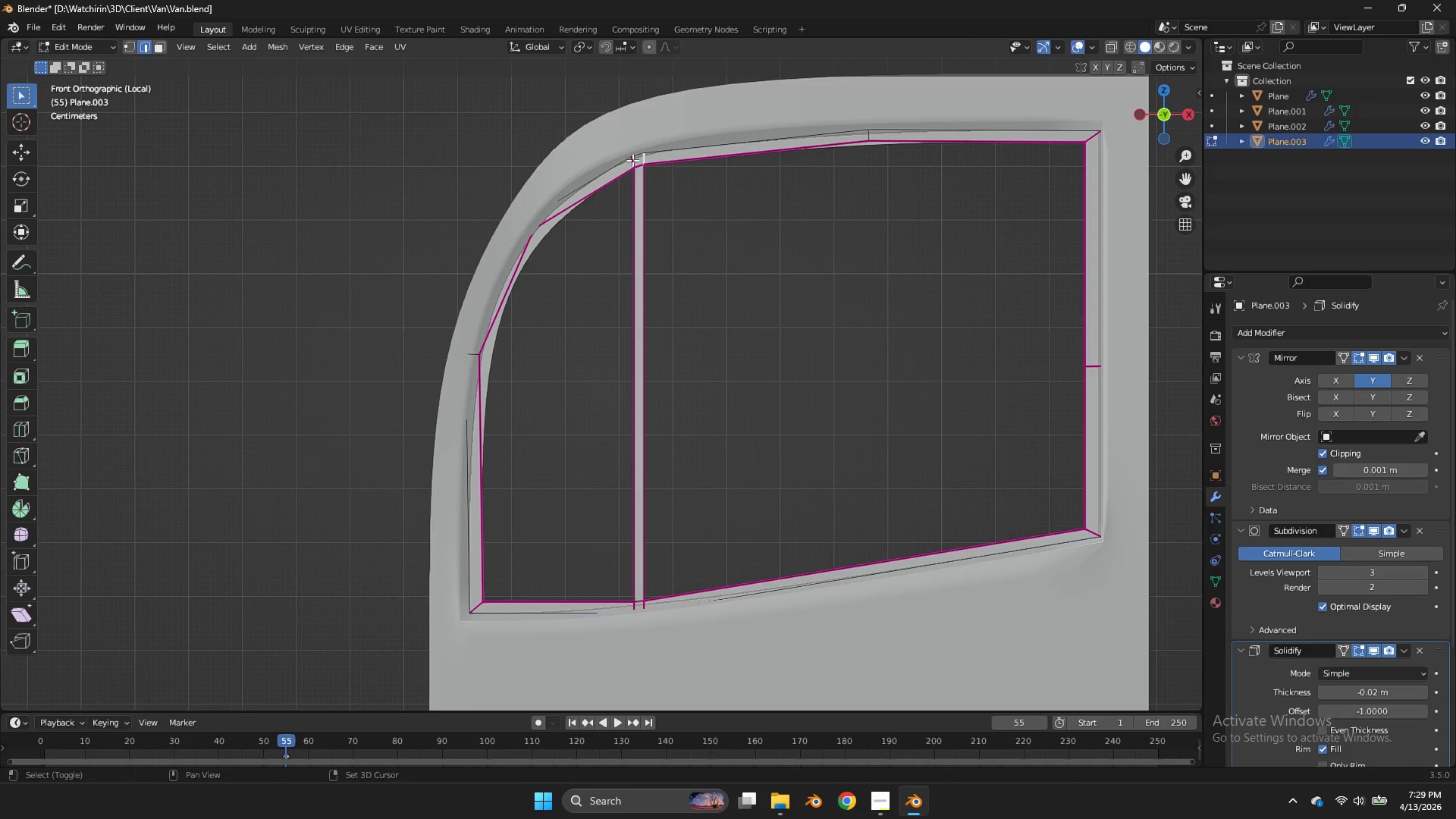 
triple_click([632, 160])
 